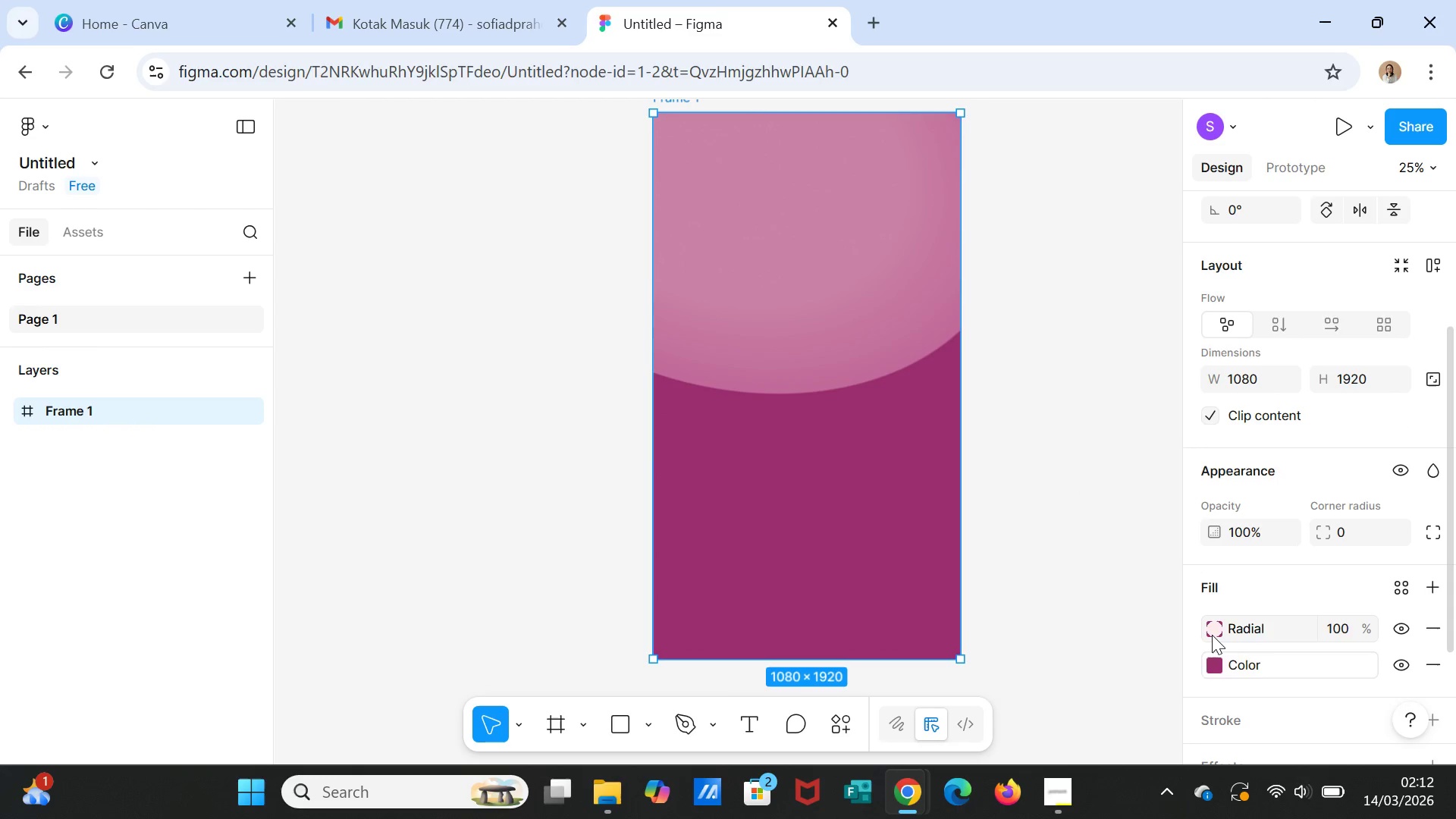 
left_click([1212, 634])
 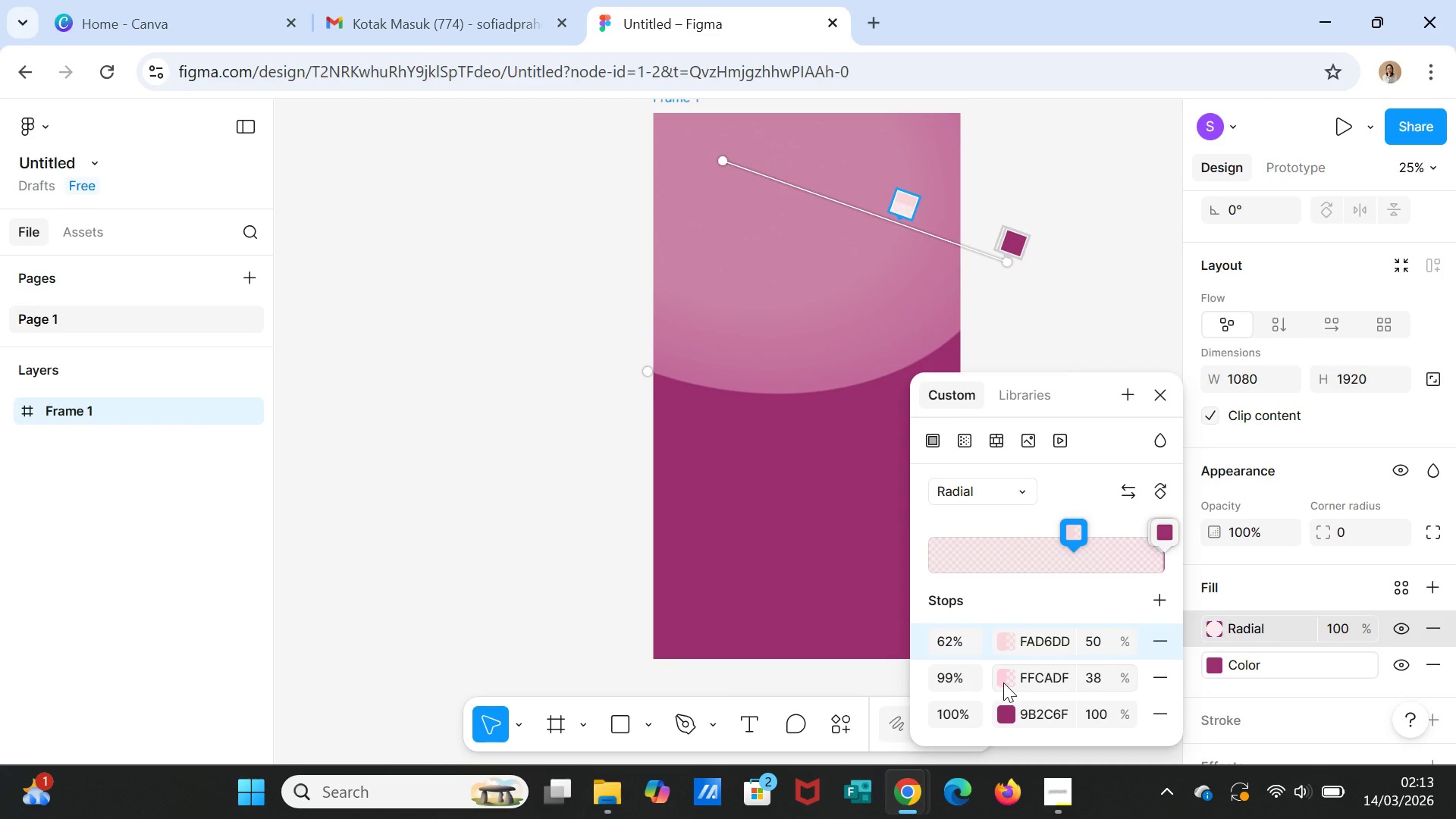 
left_click([1003, 682])
 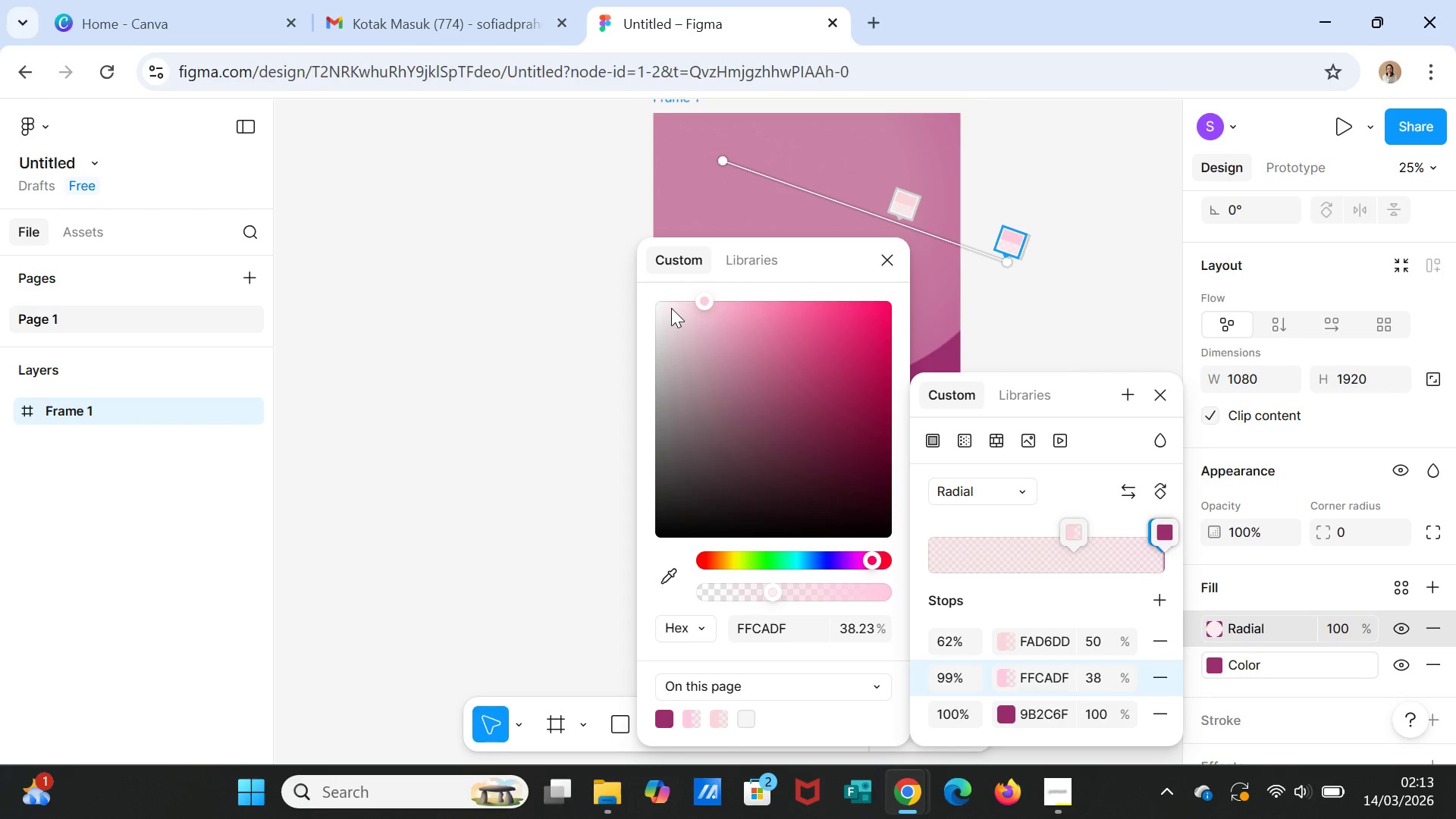 
left_click([673, 306])
 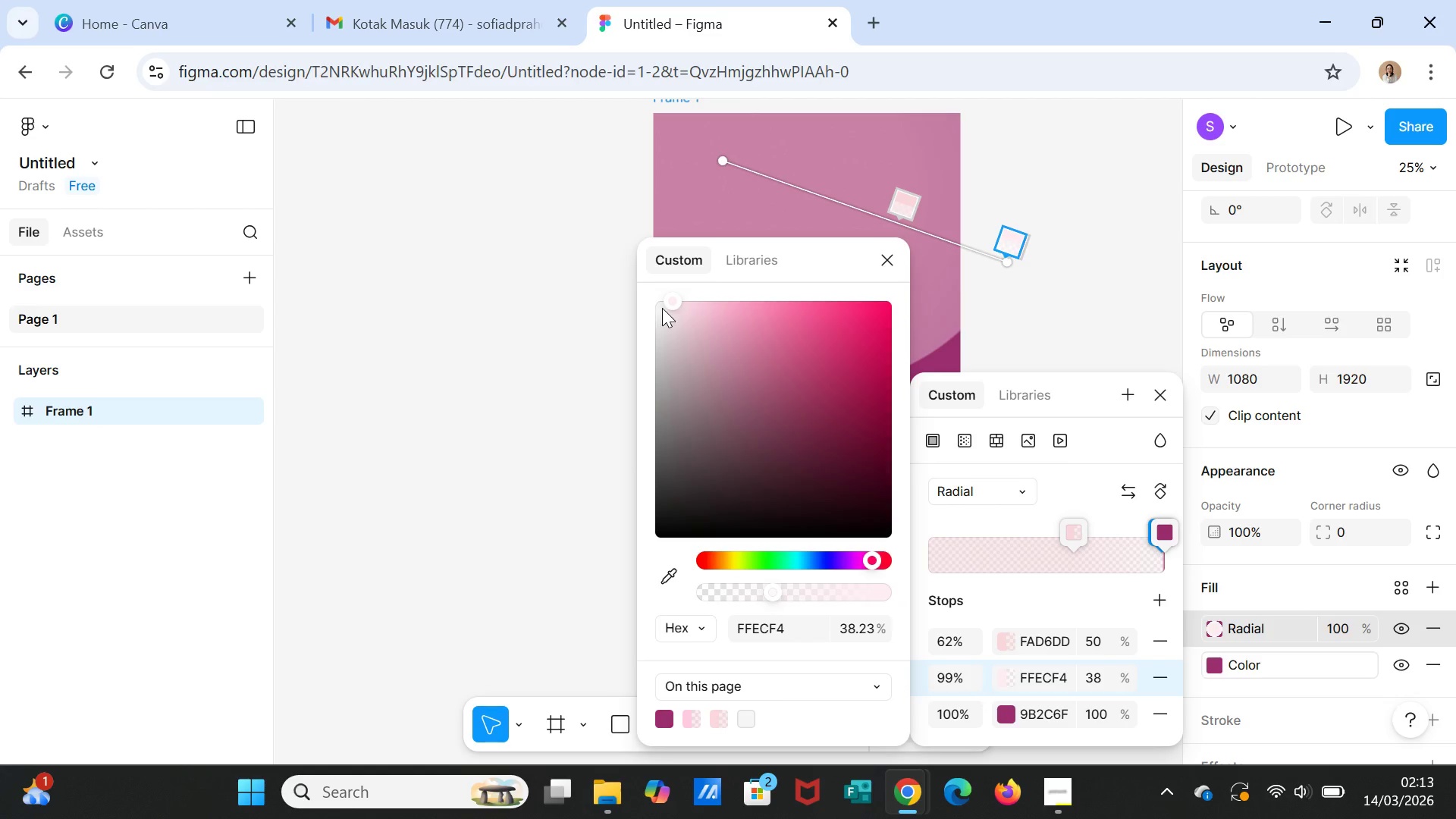 
left_click([662, 308])
 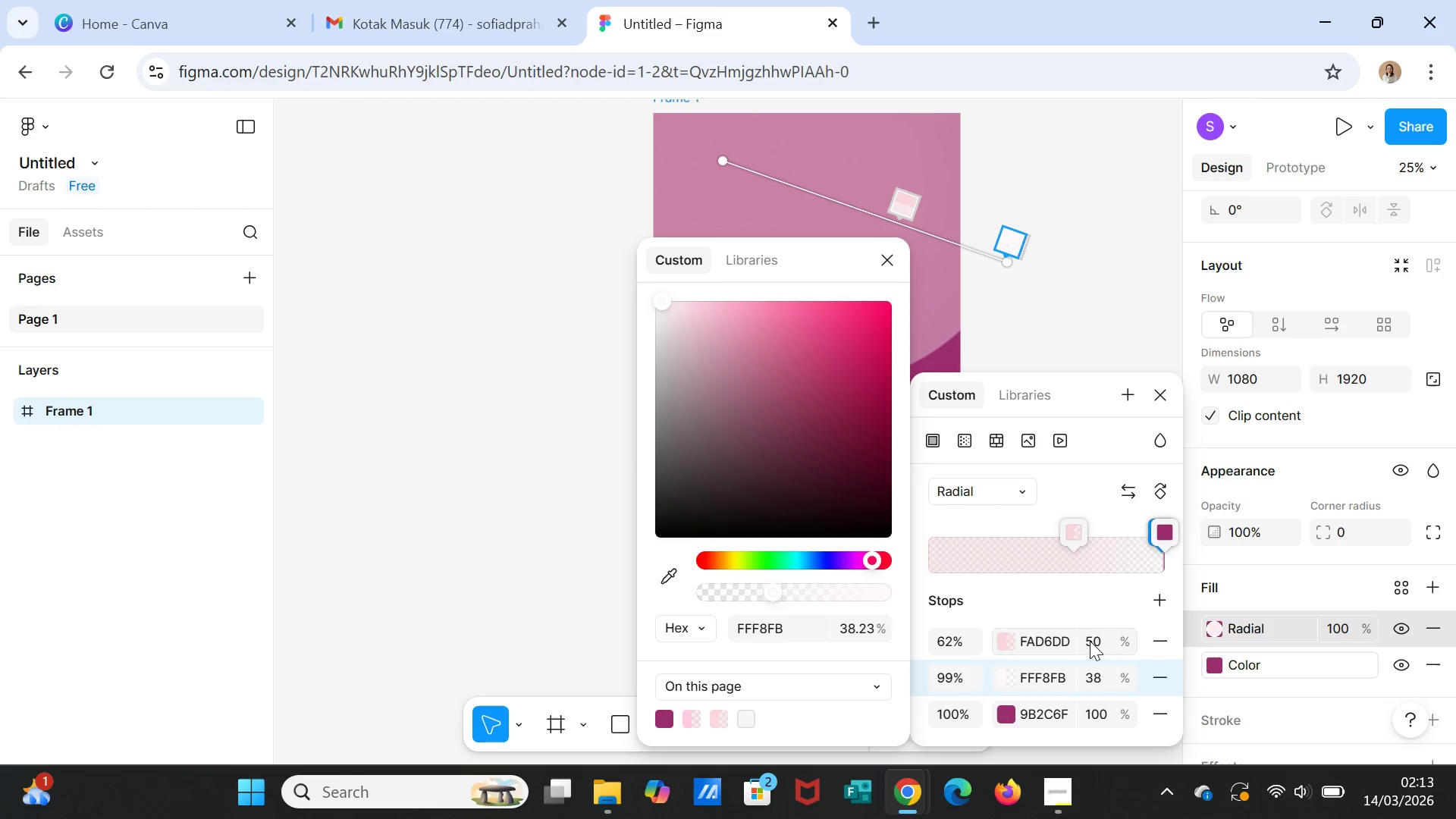 
left_click_drag(start_coordinate=[1075, 534], to_coordinate=[1167, 504])
 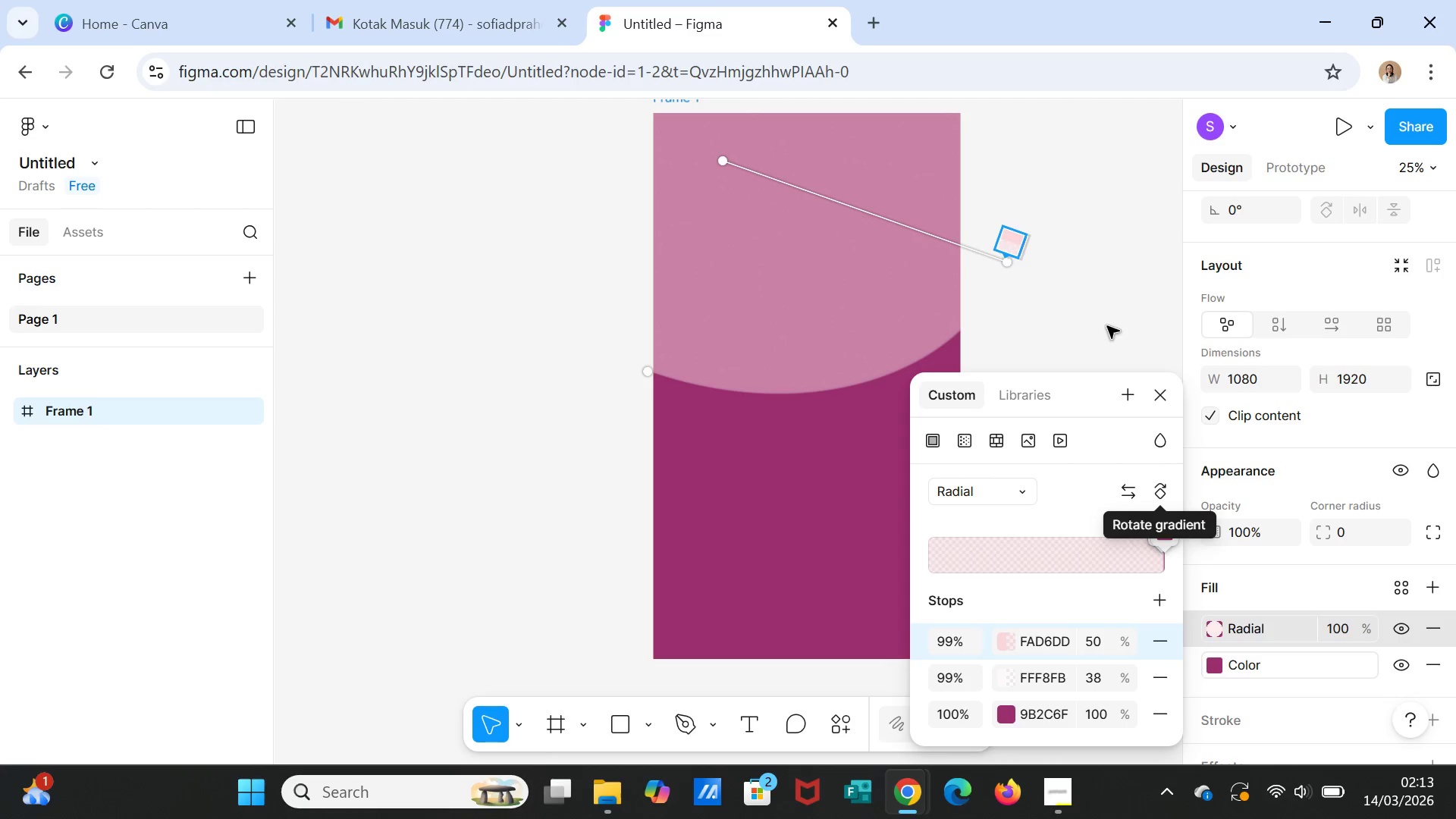 
left_click([1107, 318])
 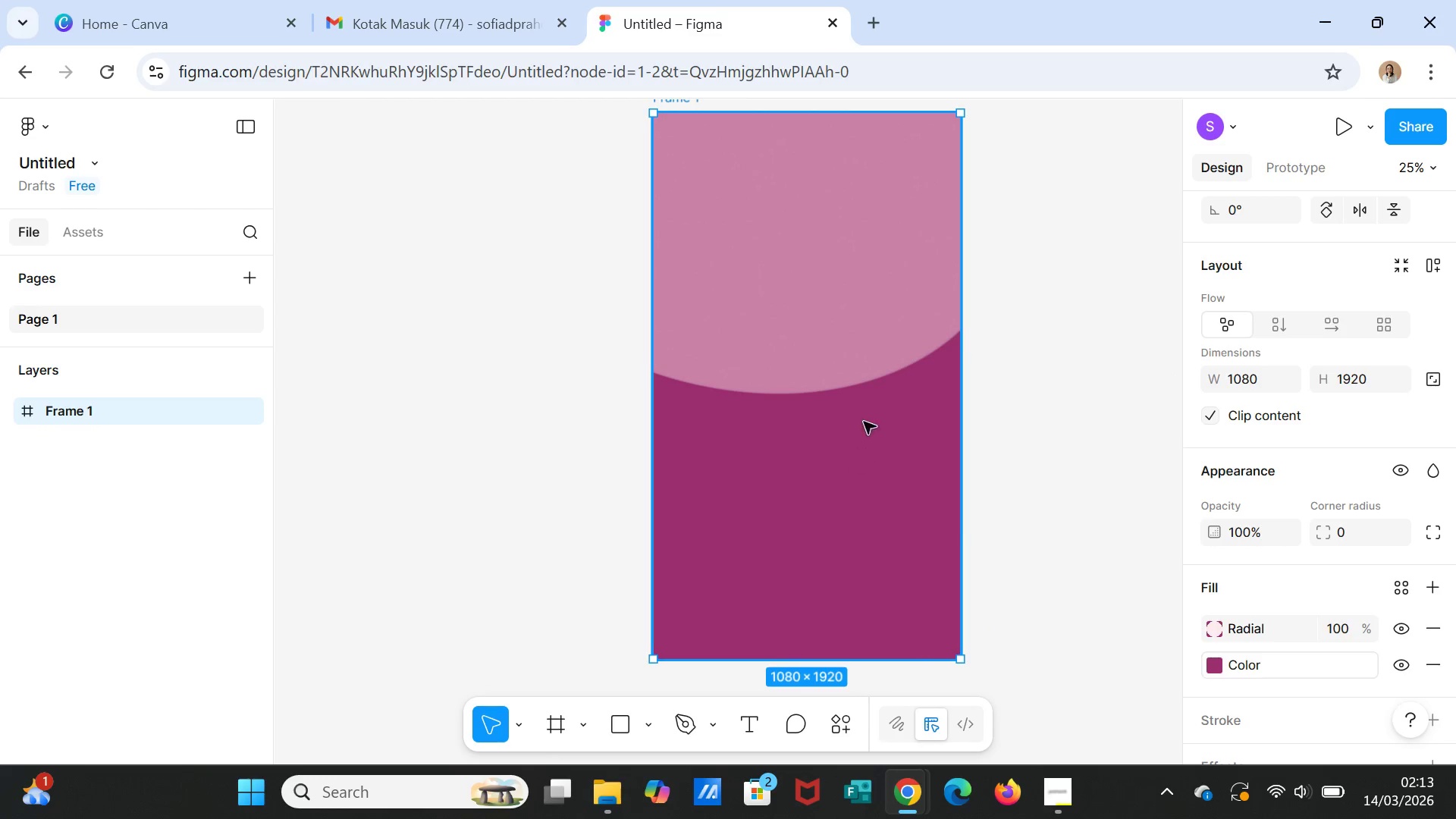 
left_click([849, 359])
 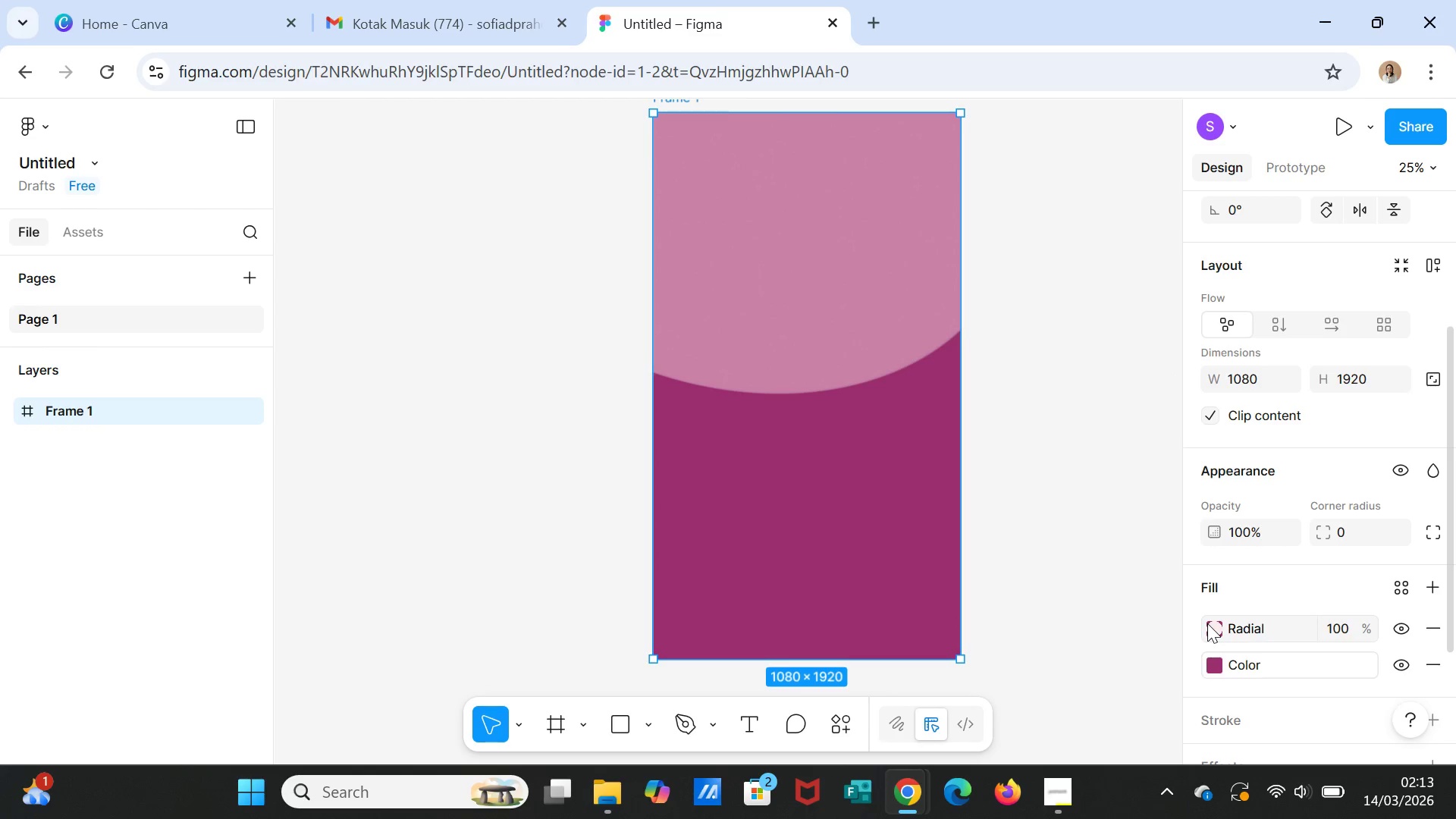 
left_click([1208, 624])
 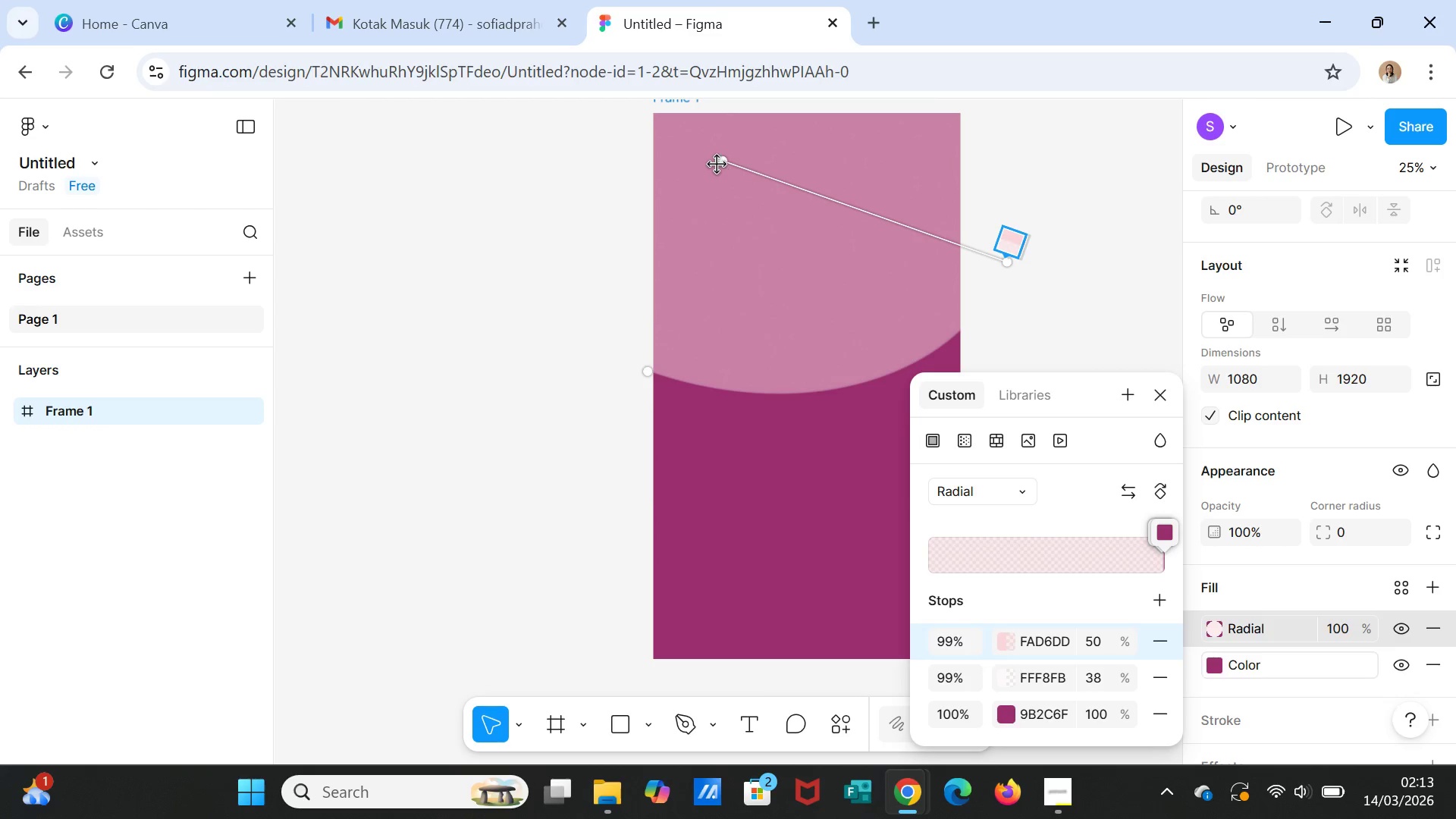 
left_click_drag(start_coordinate=[717, 164], to_coordinate=[808, 207])
 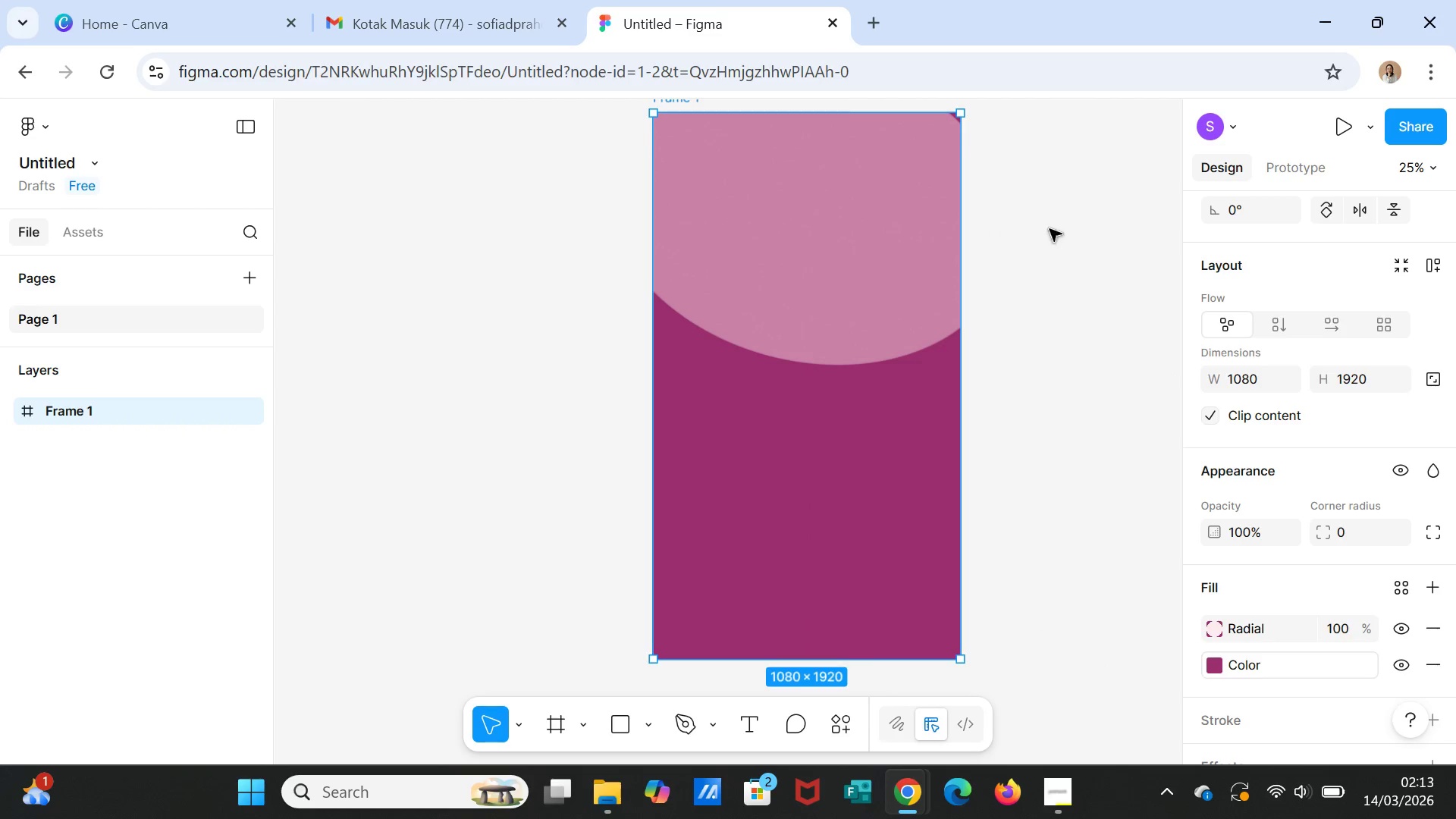 
left_click([872, 308])
 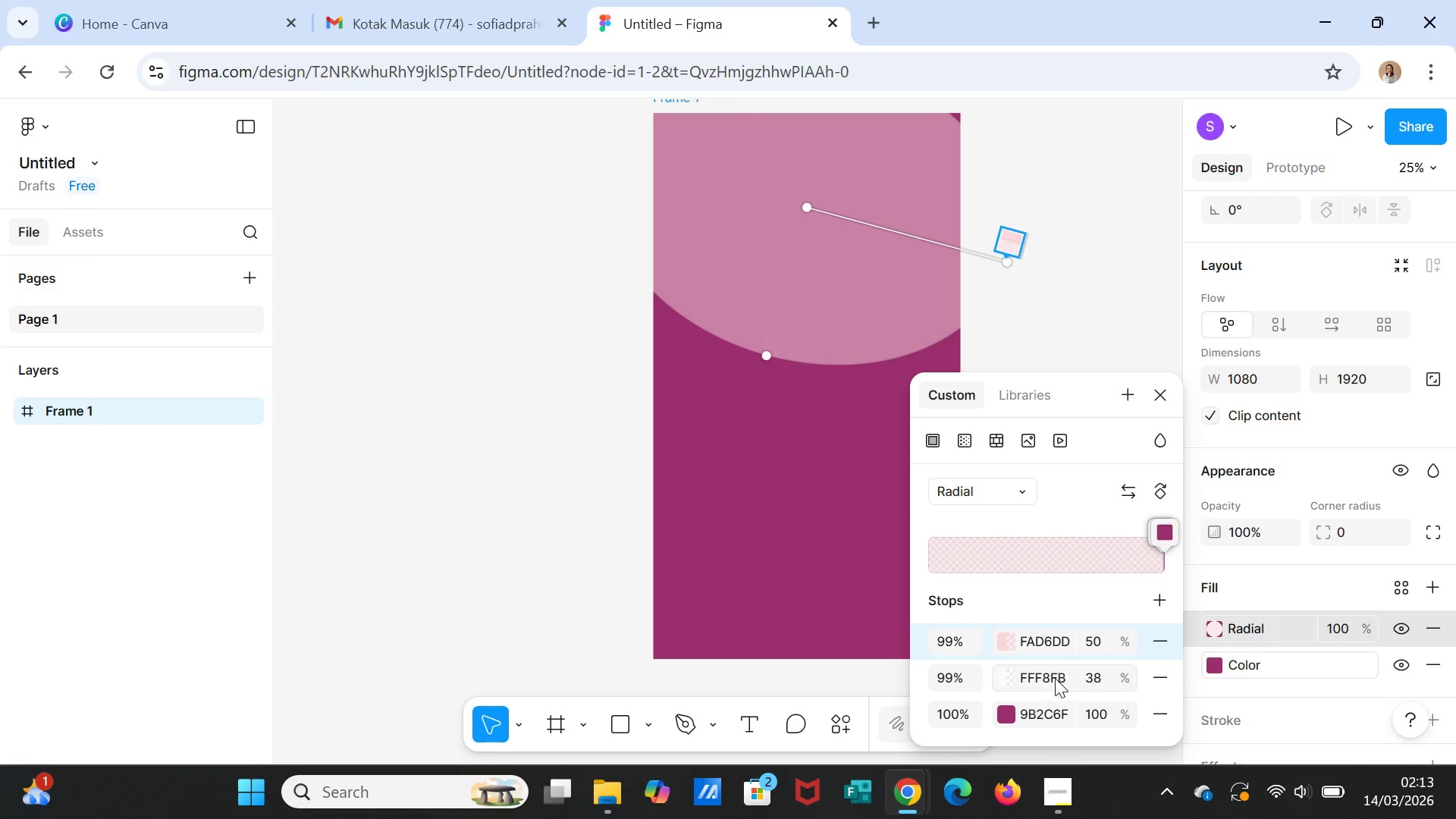 
left_click([1050, 682])
 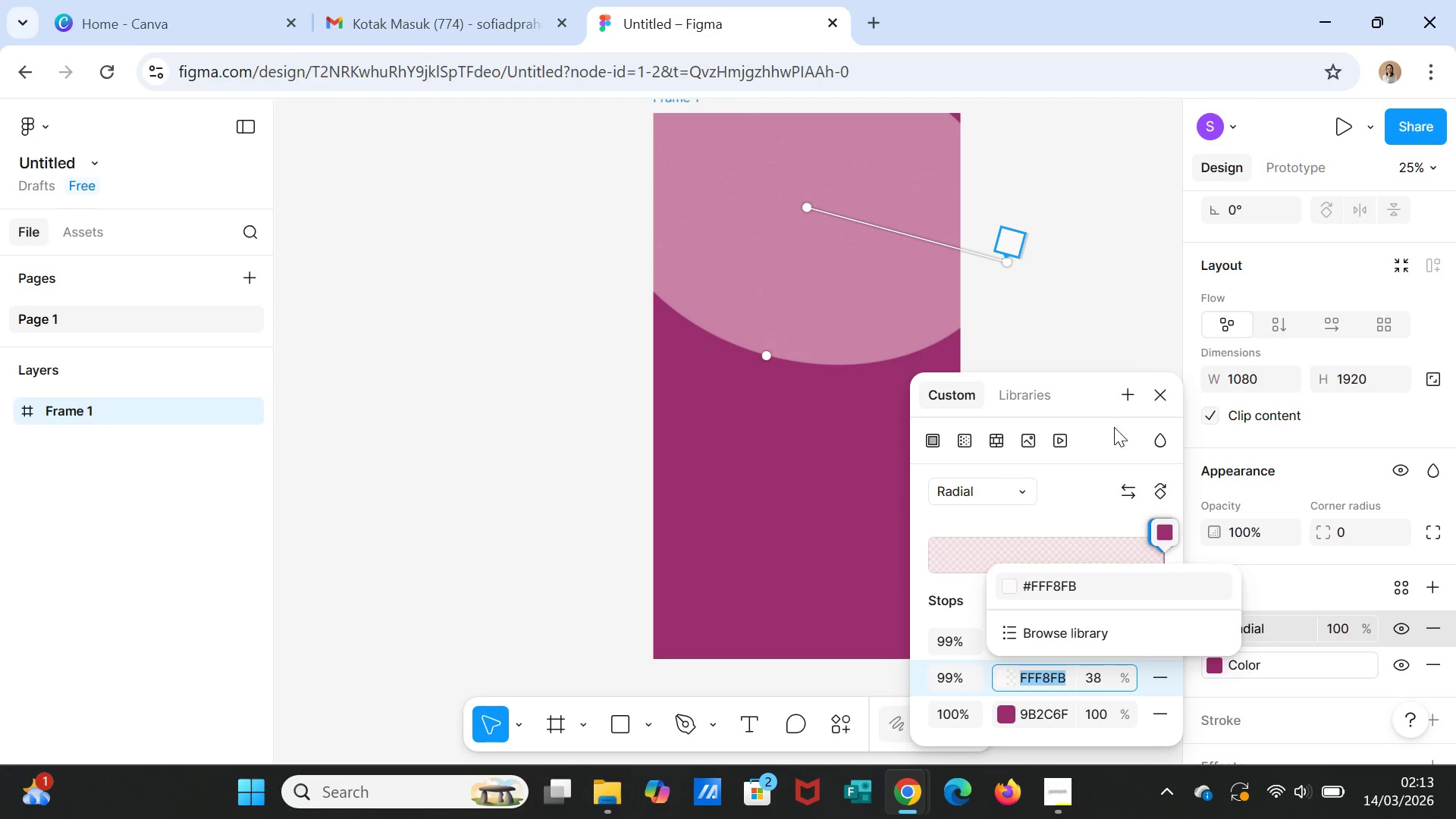 
left_click([1105, 265])
 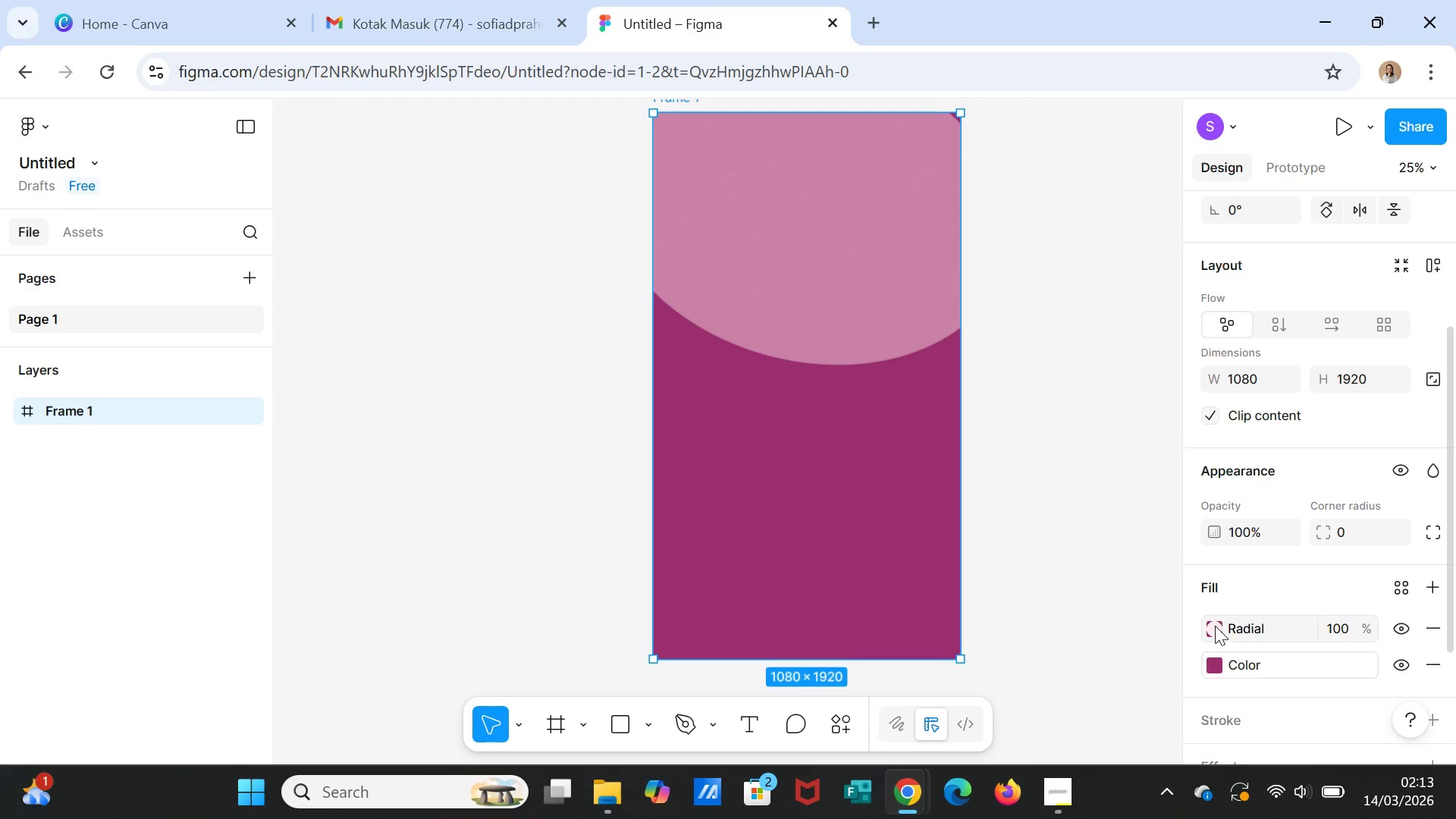 
left_click([1215, 635])
 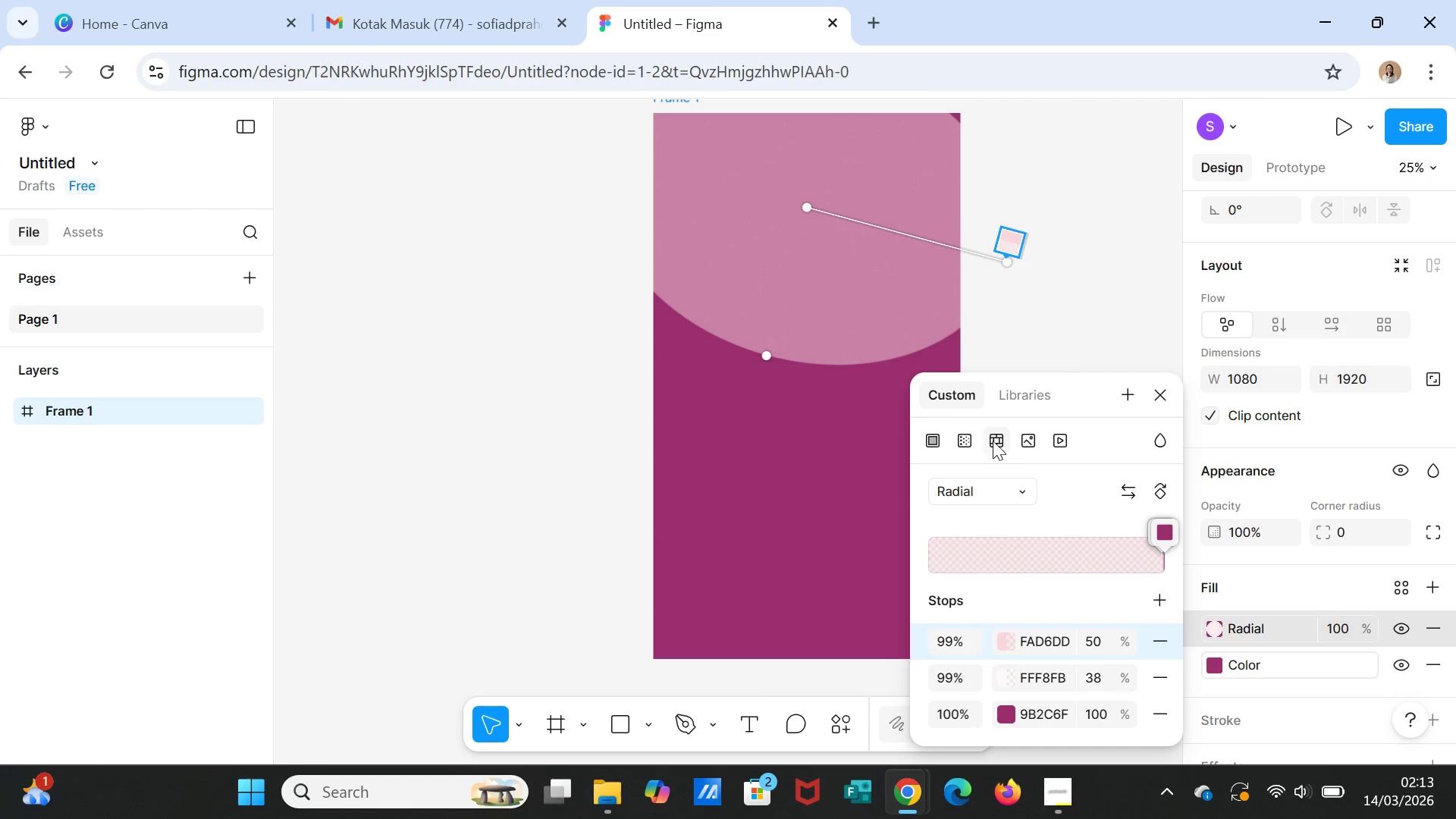 
left_click([986, 491])
 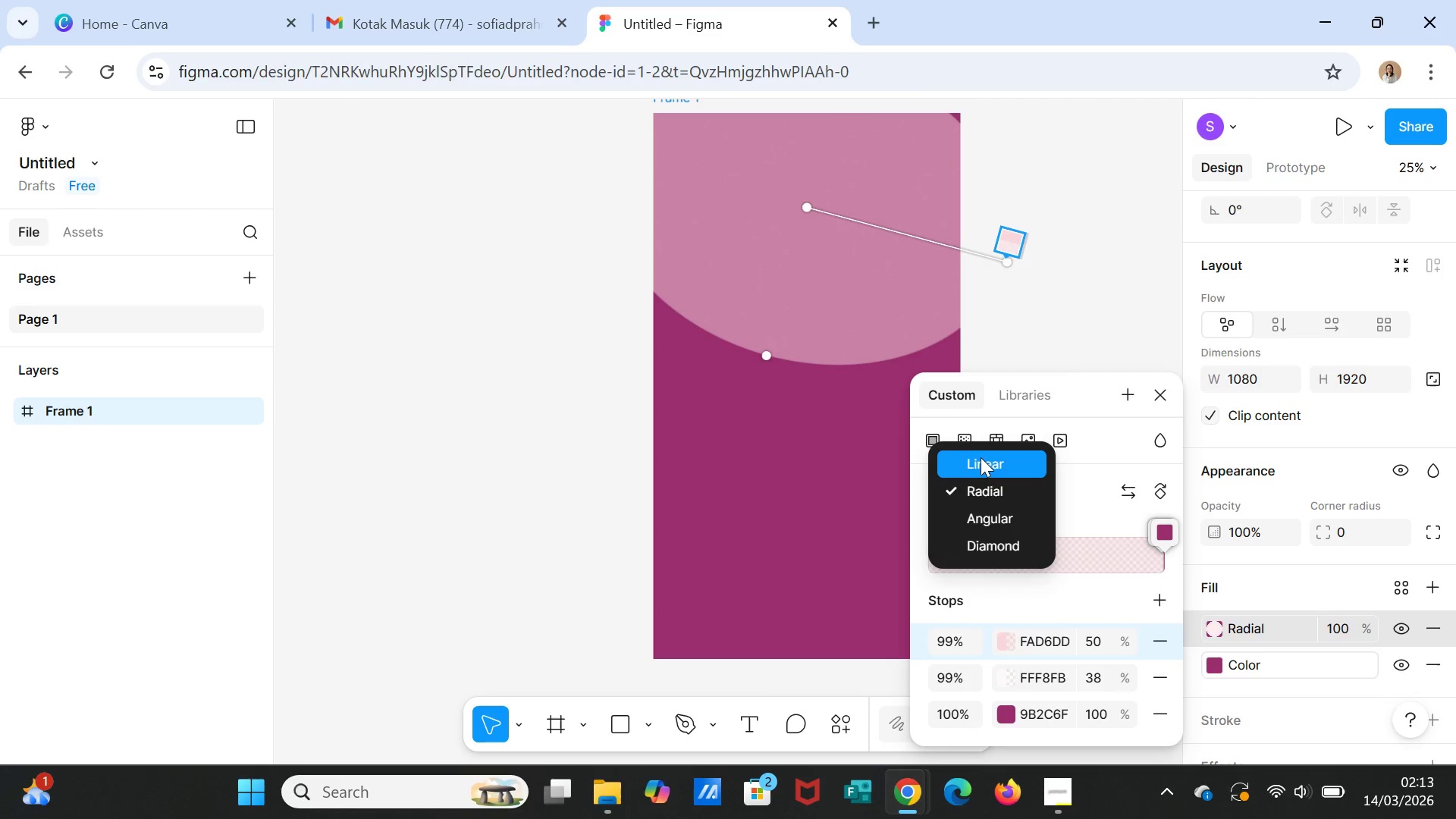 
left_click([980, 457])
 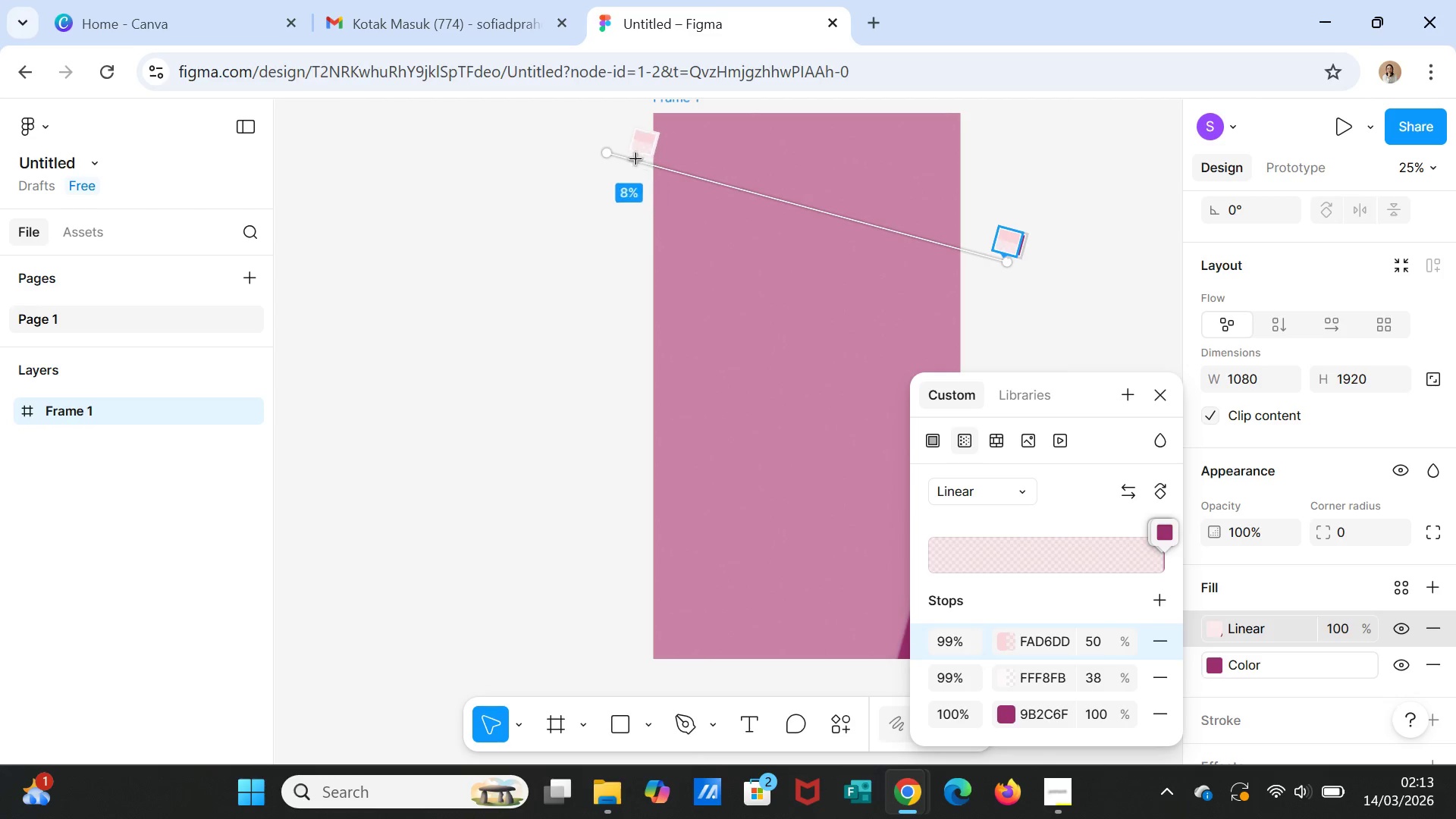 
left_click_drag(start_coordinate=[613, 158], to_coordinate=[704, 367])
 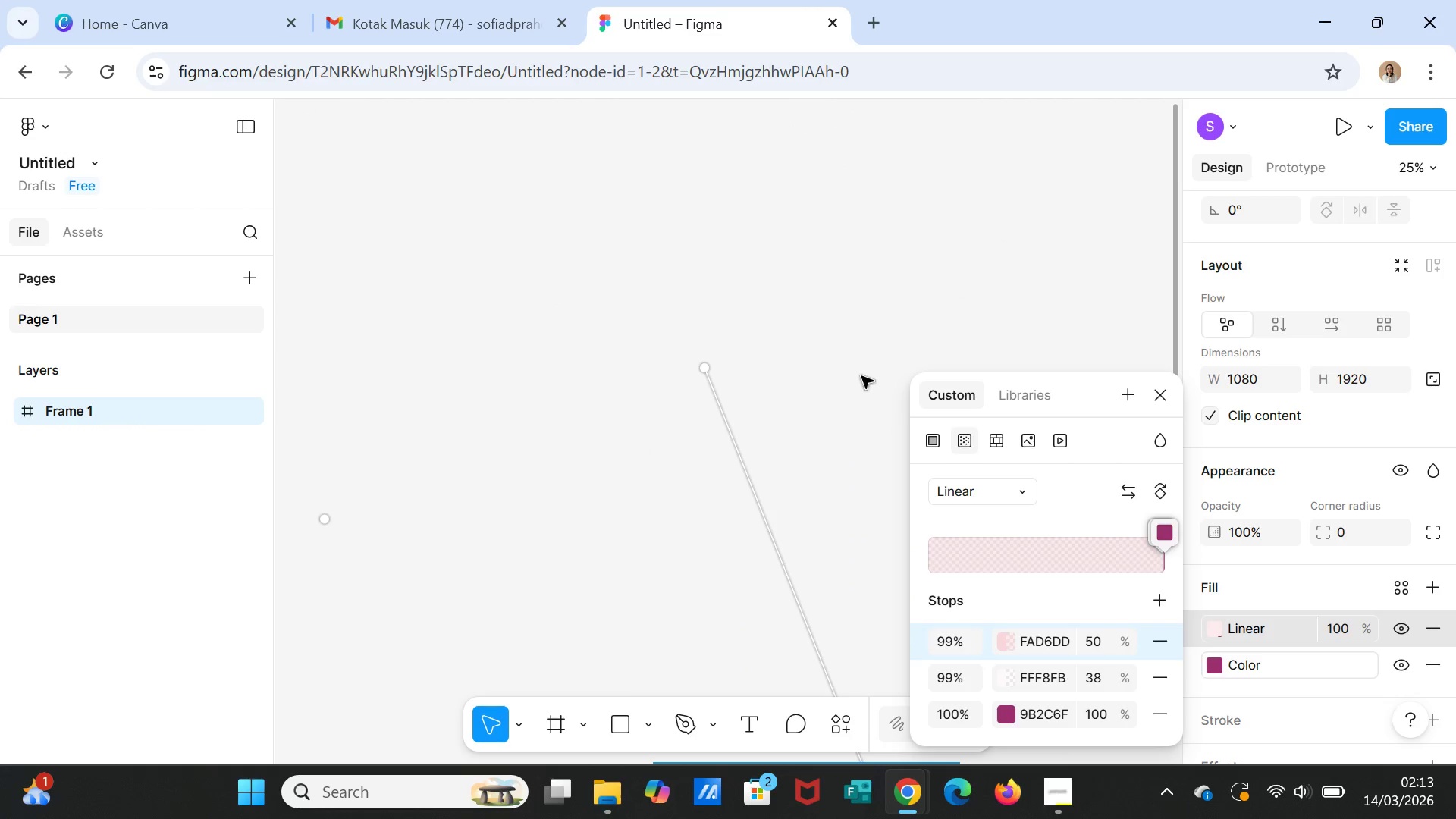 
scroll: coordinate [863, 366], scroll_direction: down, amount: 19.0
 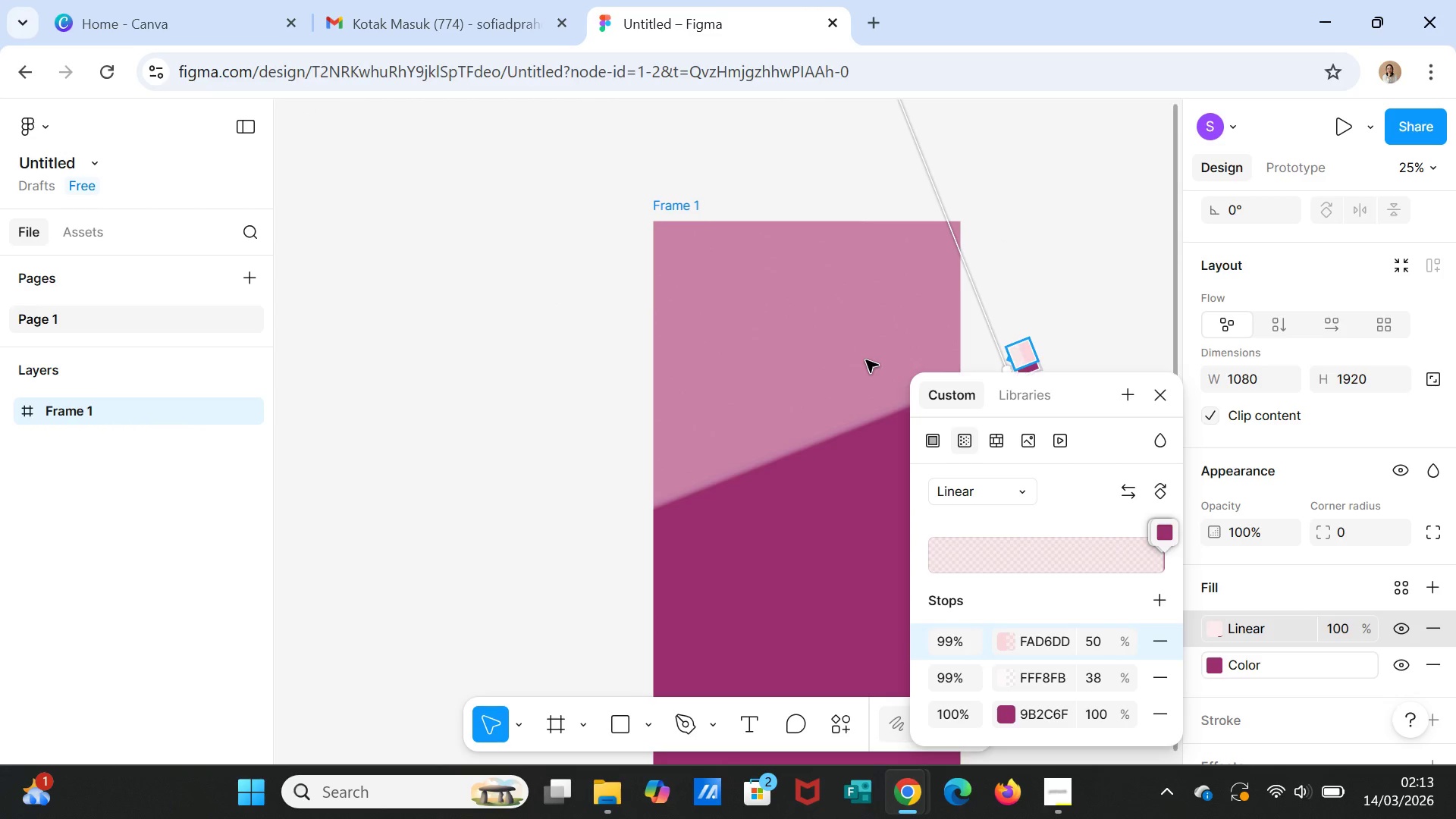 
scroll: coordinate [866, 360], scroll_direction: up, amount: 1.0
 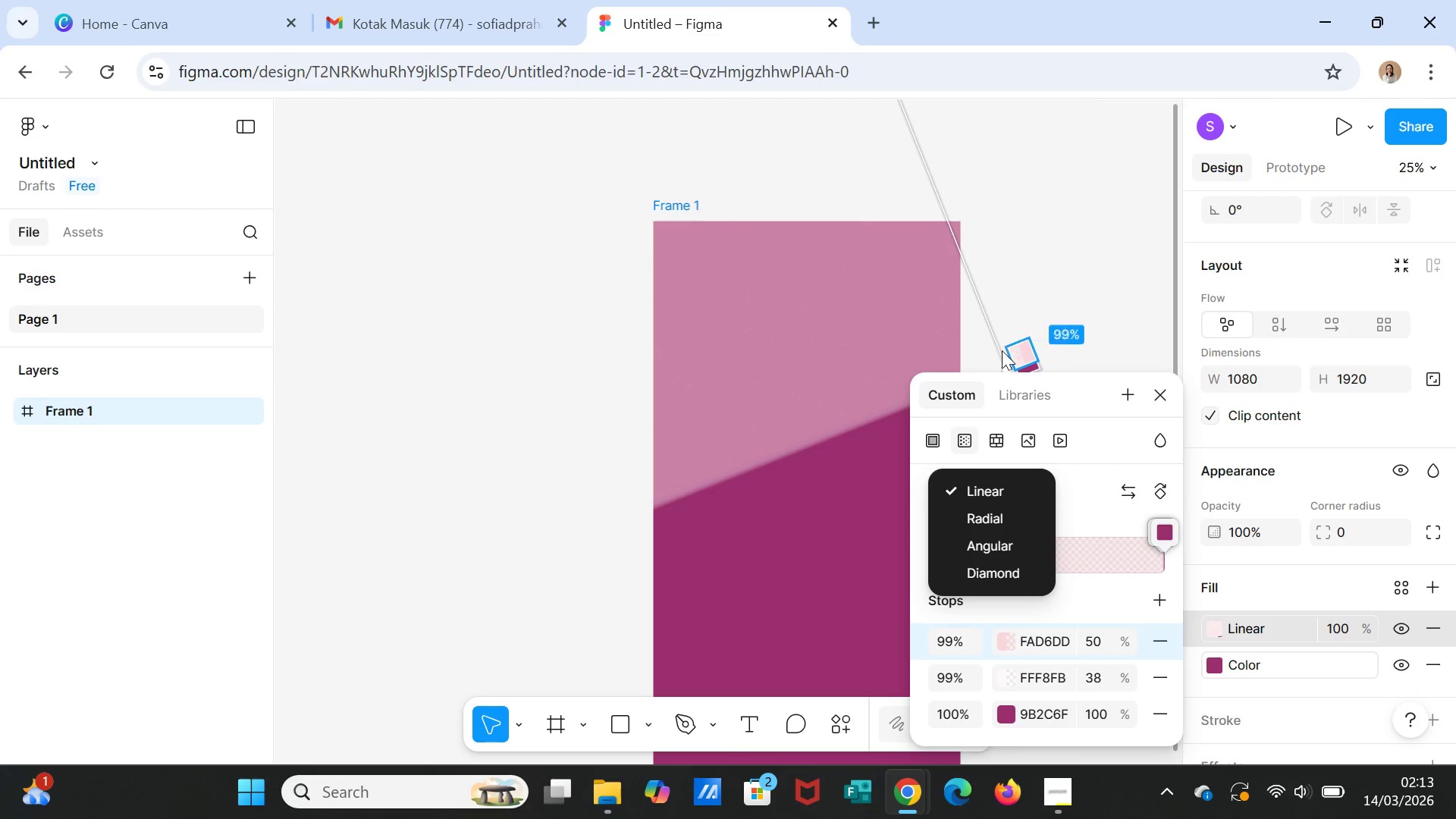 
wait(5.31)
 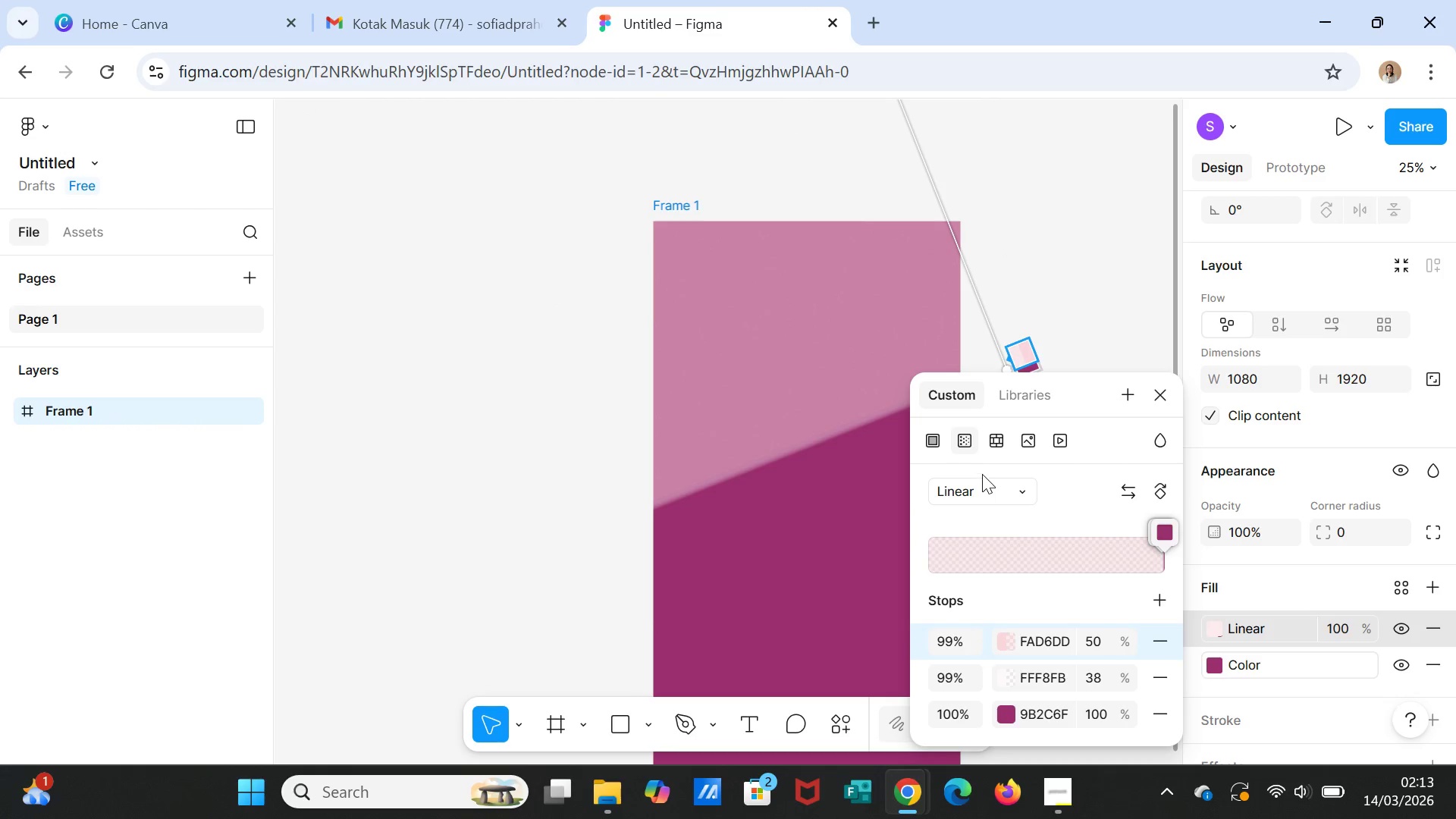 
left_click([1034, 282])
 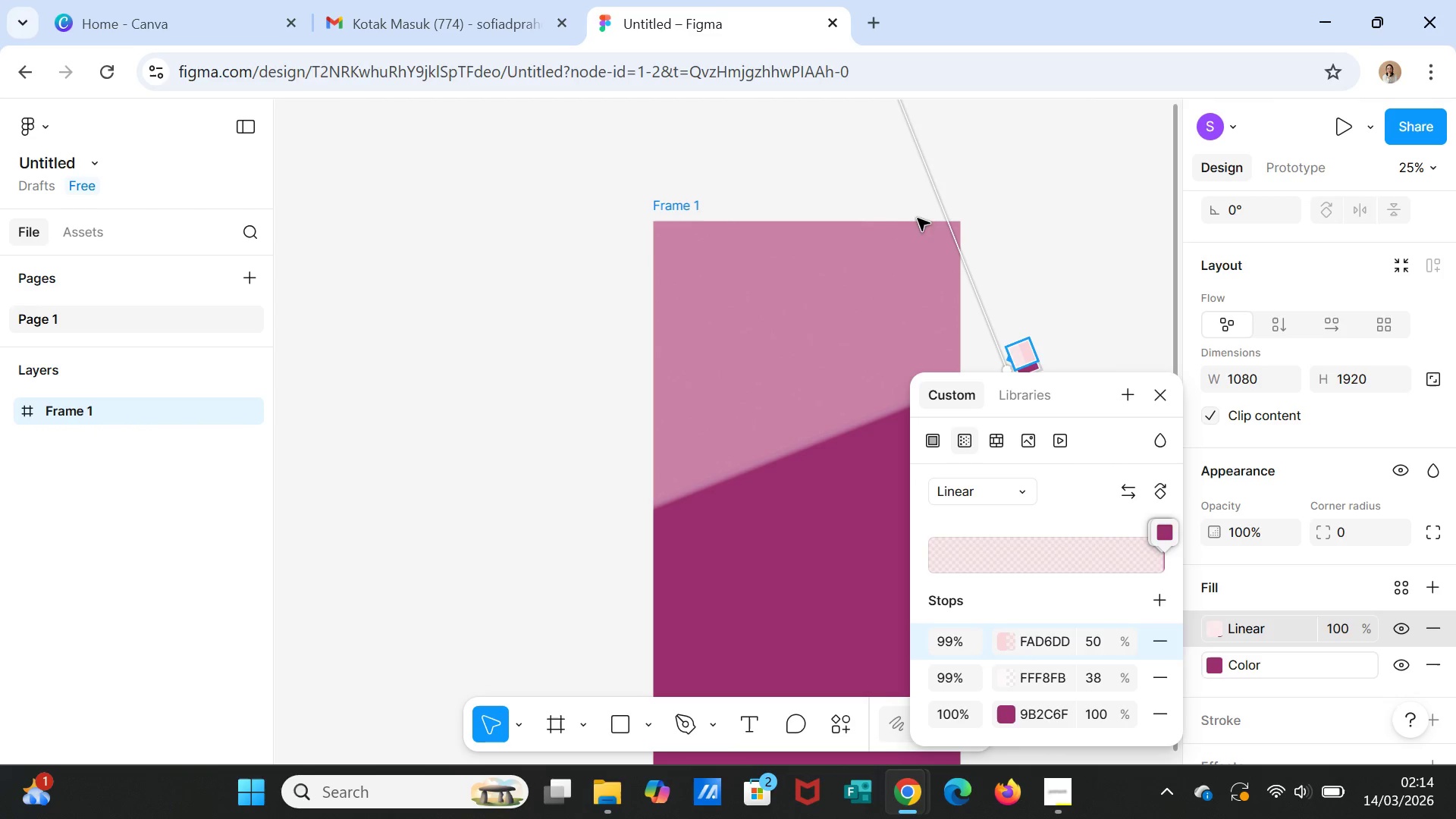 
scroll: coordinate [896, 262], scroll_direction: up, amount: 17.0
 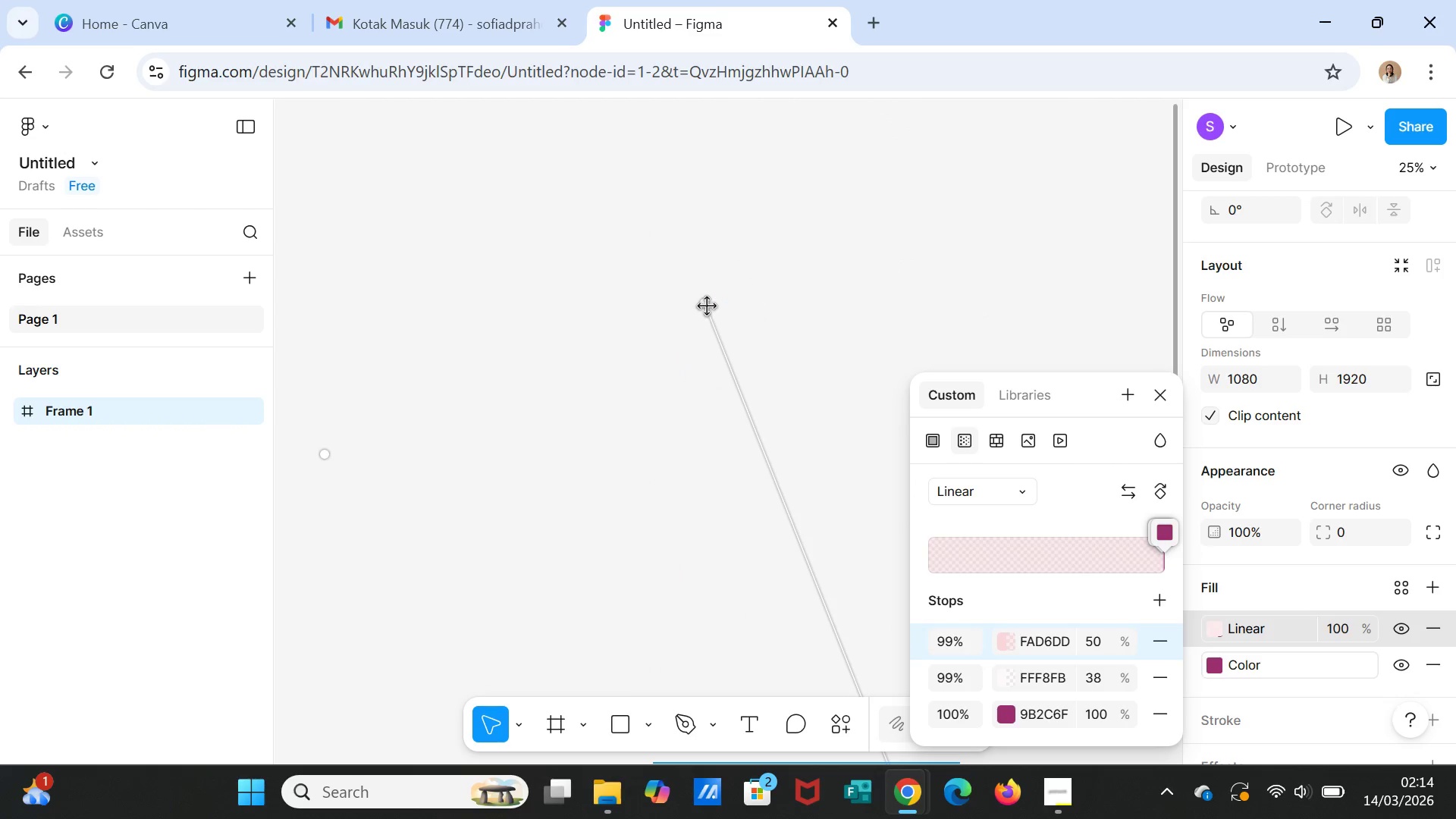 
left_click_drag(start_coordinate=[708, 306], to_coordinate=[741, 658])
 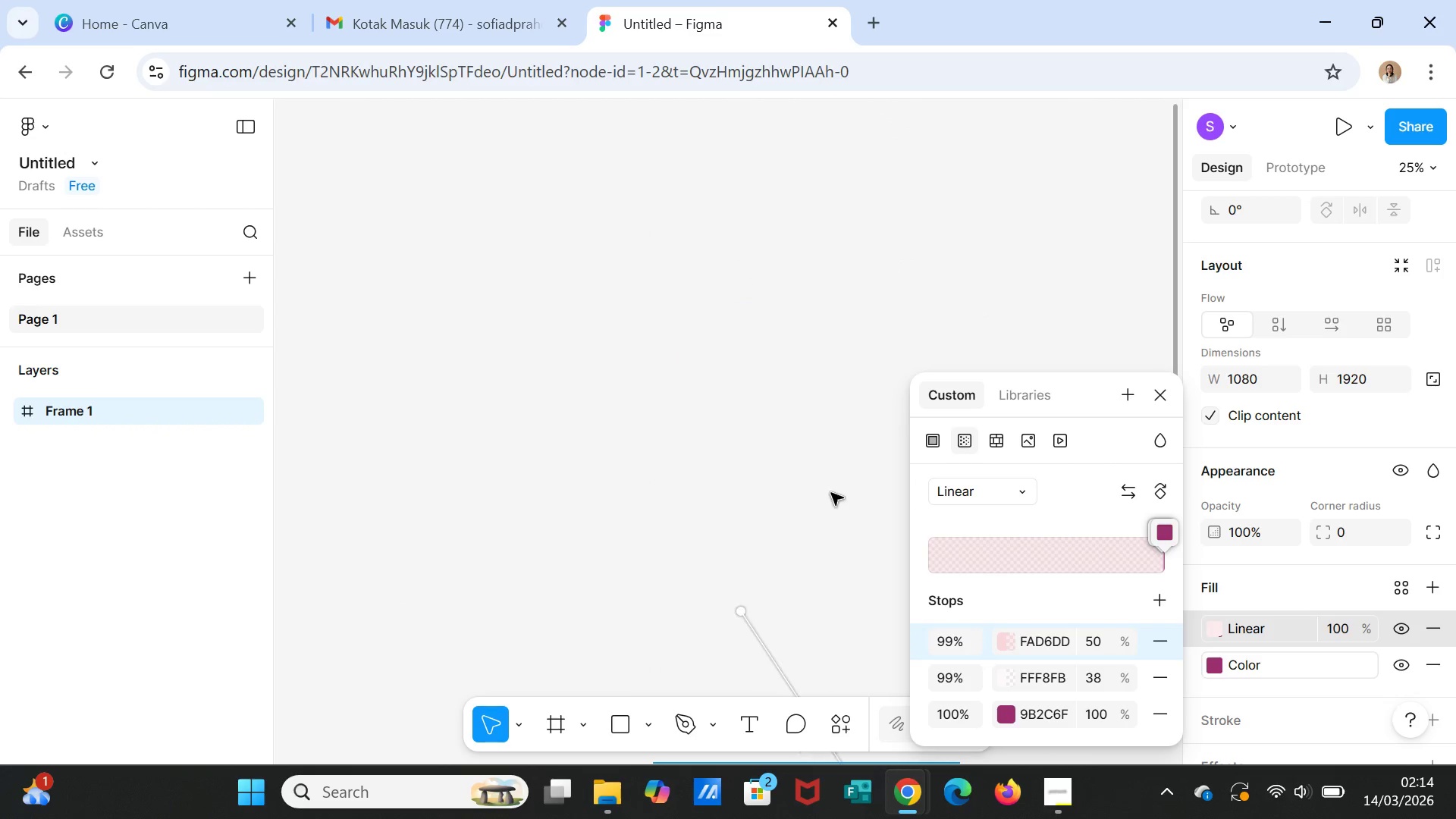 
scroll: coordinate [811, 403], scroll_direction: down, amount: 12.0
 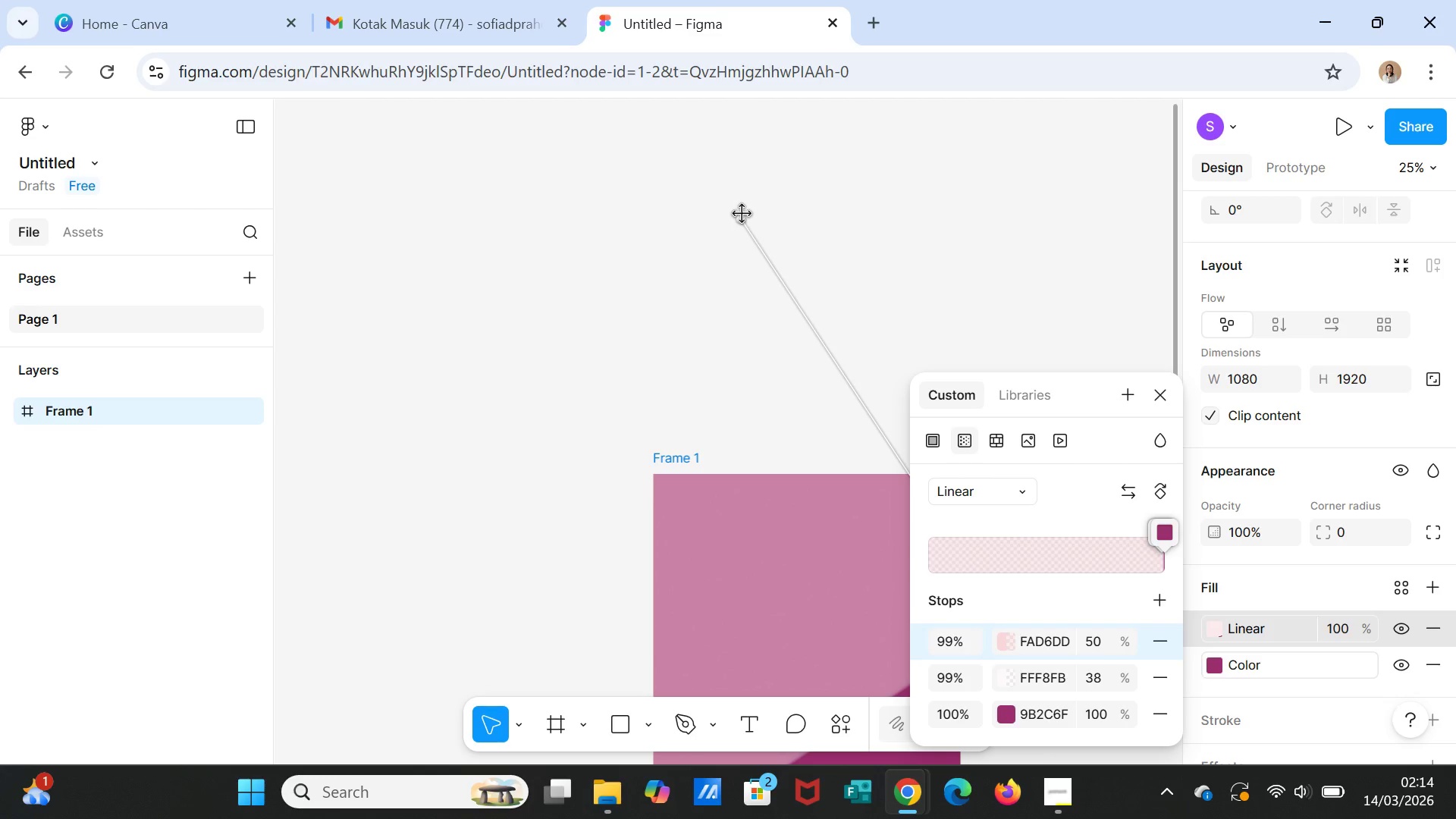 
left_click_drag(start_coordinate=[742, 214], to_coordinate=[771, 479])
 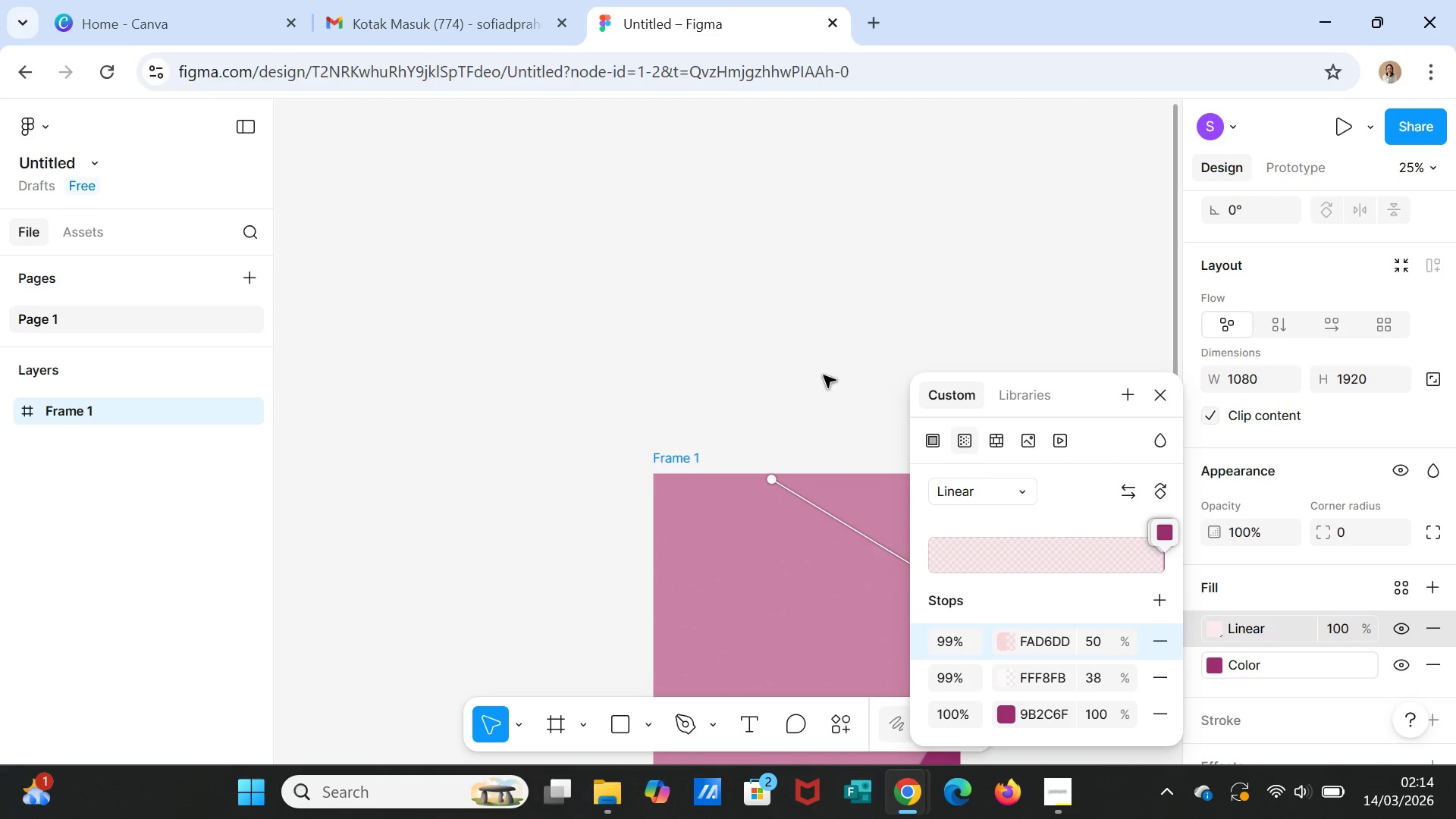 
scroll: coordinate [826, 380], scroll_direction: down, amount: 9.0
 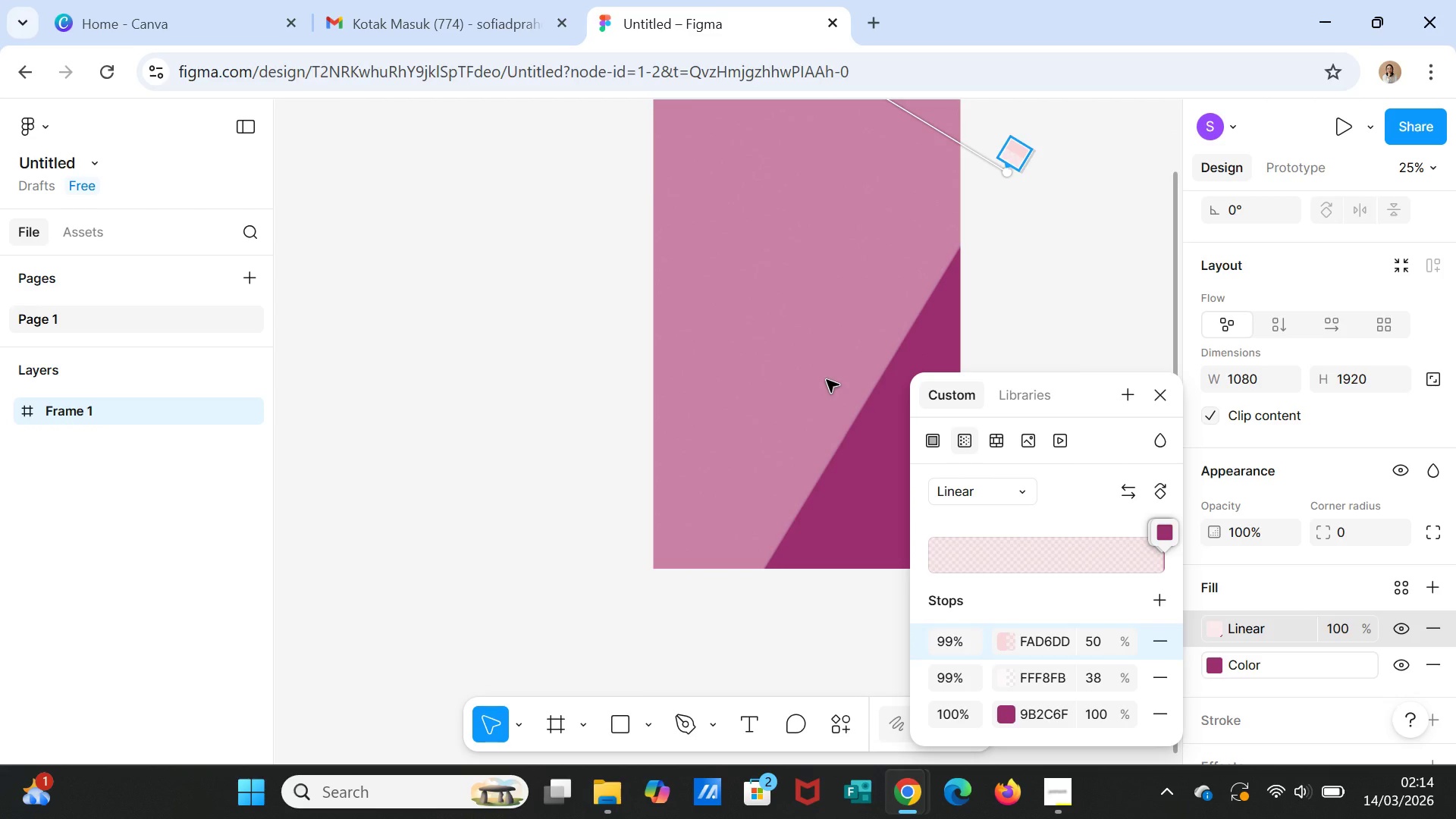 
scroll: coordinate [827, 380], scroll_direction: up, amount: 1.0
 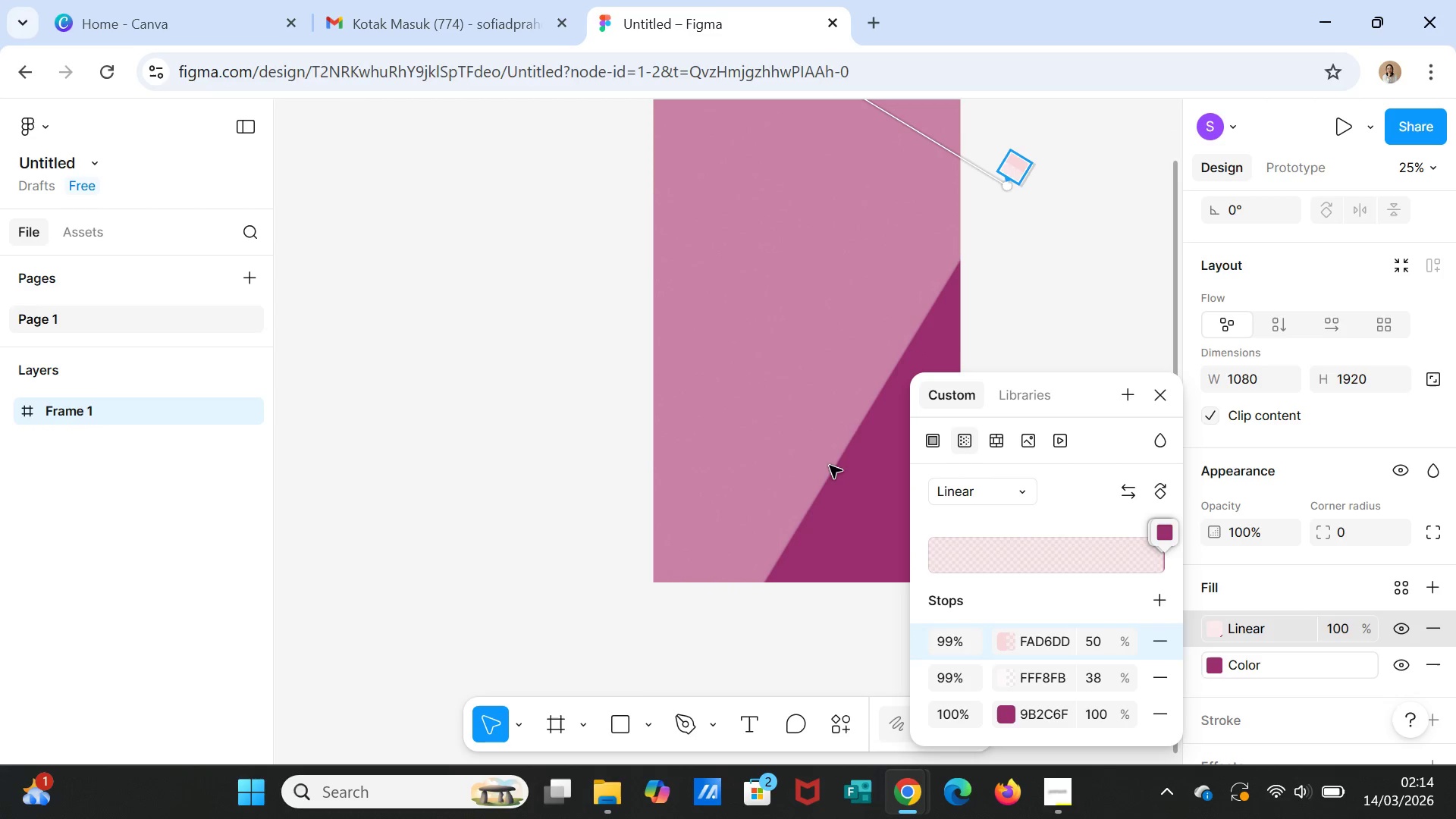 
left_click_drag(start_coordinate=[1012, 182], to_coordinate=[707, 201])
 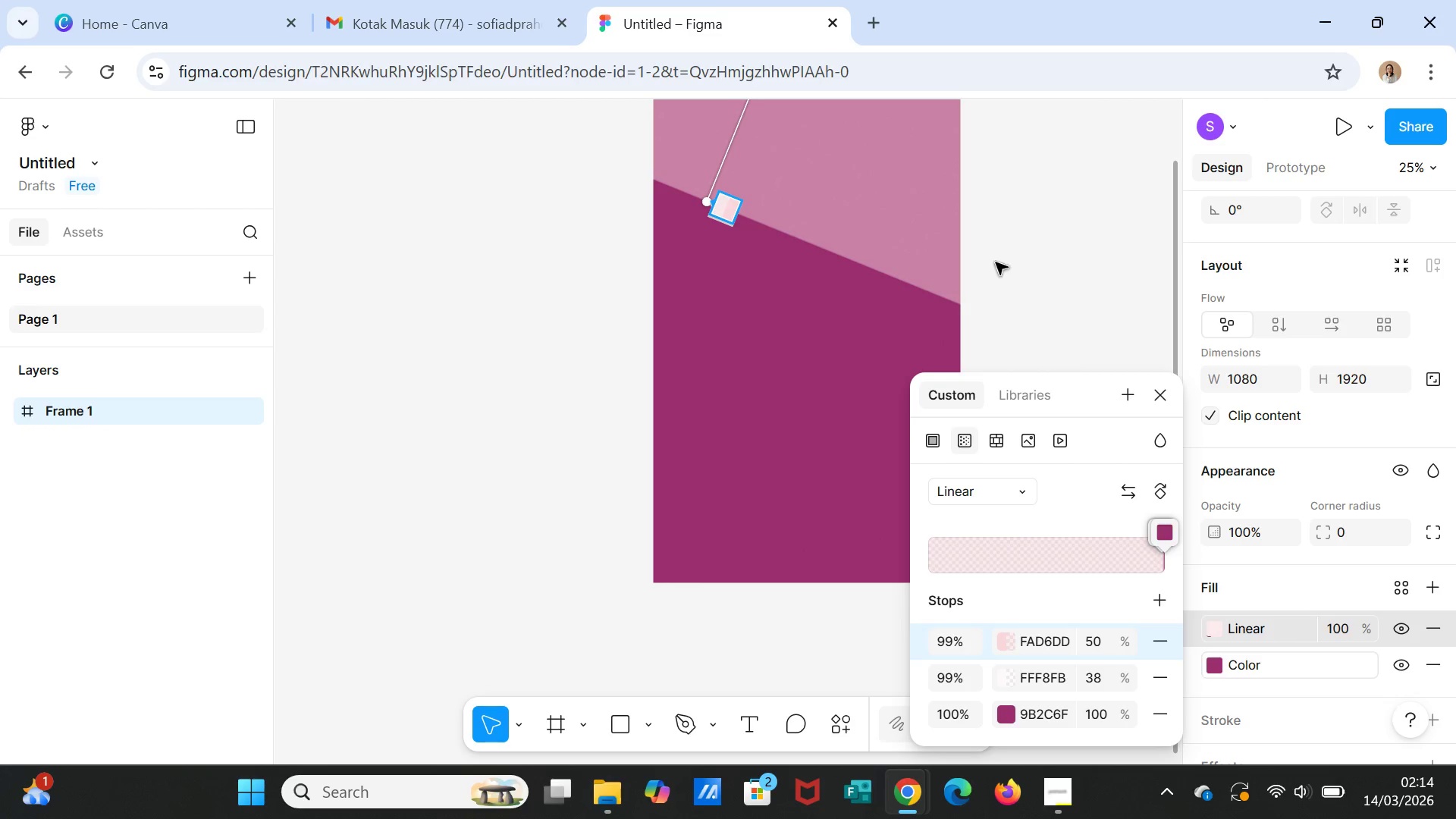 
scroll: coordinate [1017, 282], scroll_direction: up, amount: 5.0
 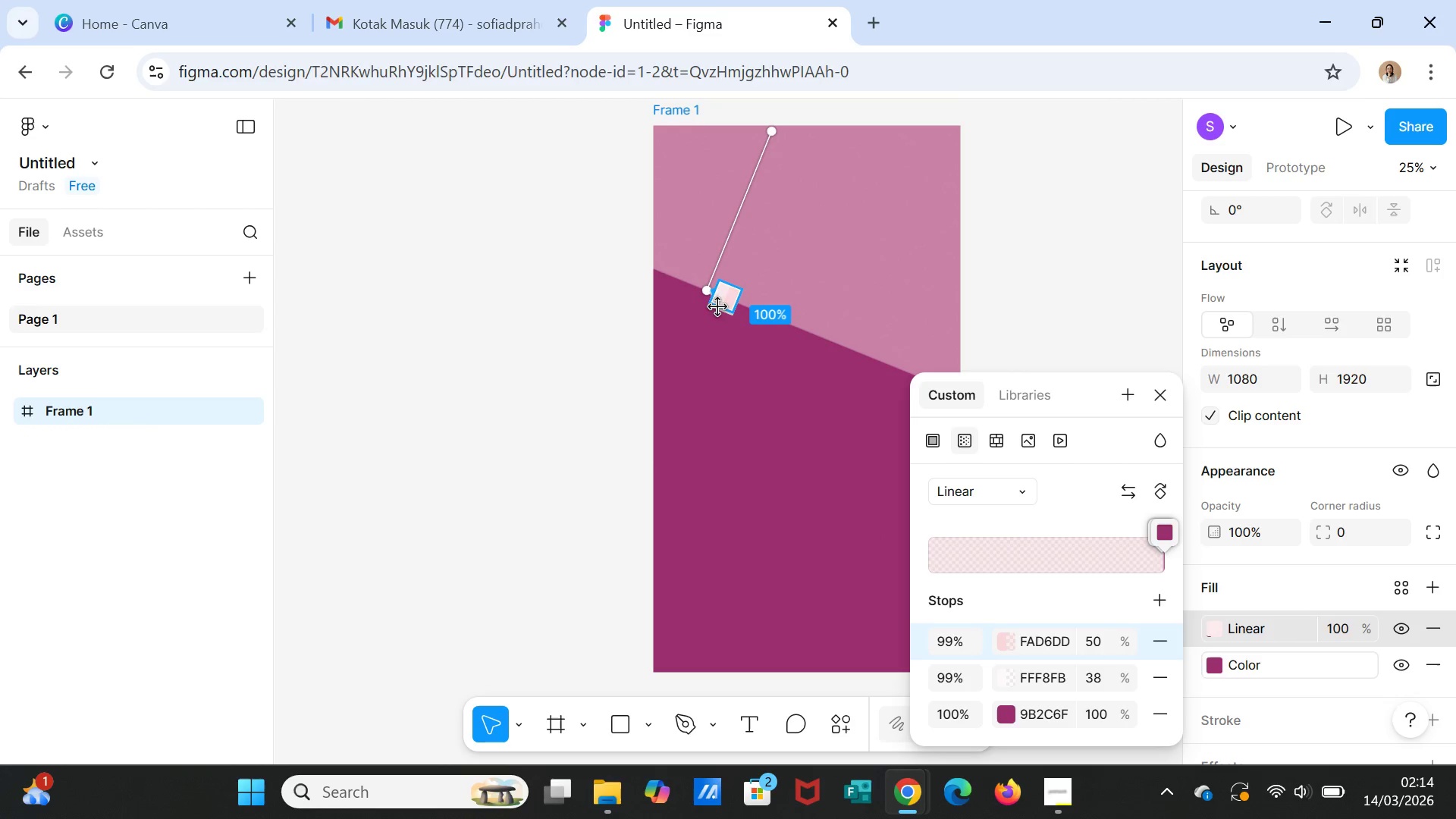 
left_click_drag(start_coordinate=[716, 303], to_coordinate=[709, 334])
 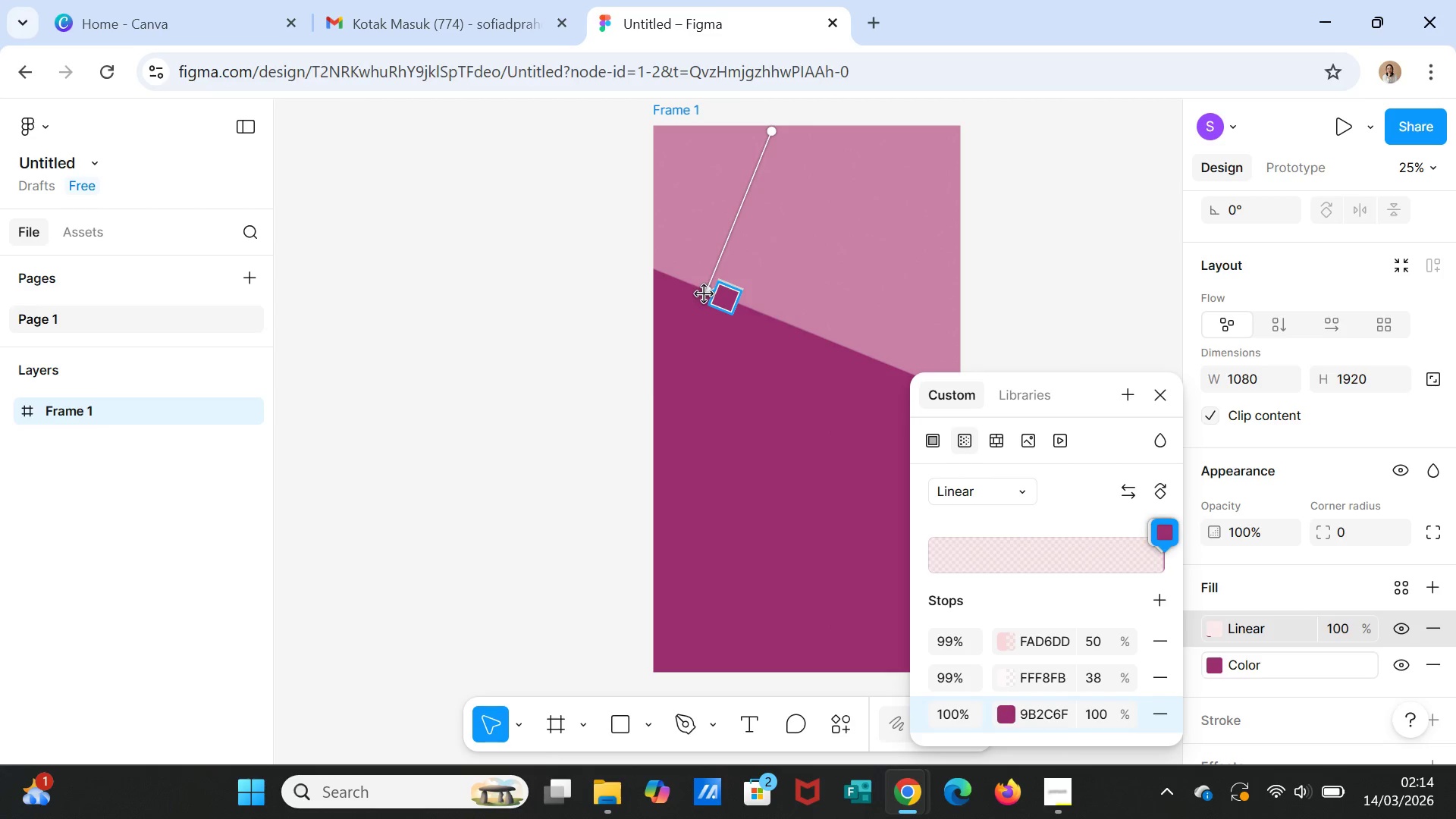 
left_click_drag(start_coordinate=[704, 294], to_coordinate=[688, 343])
 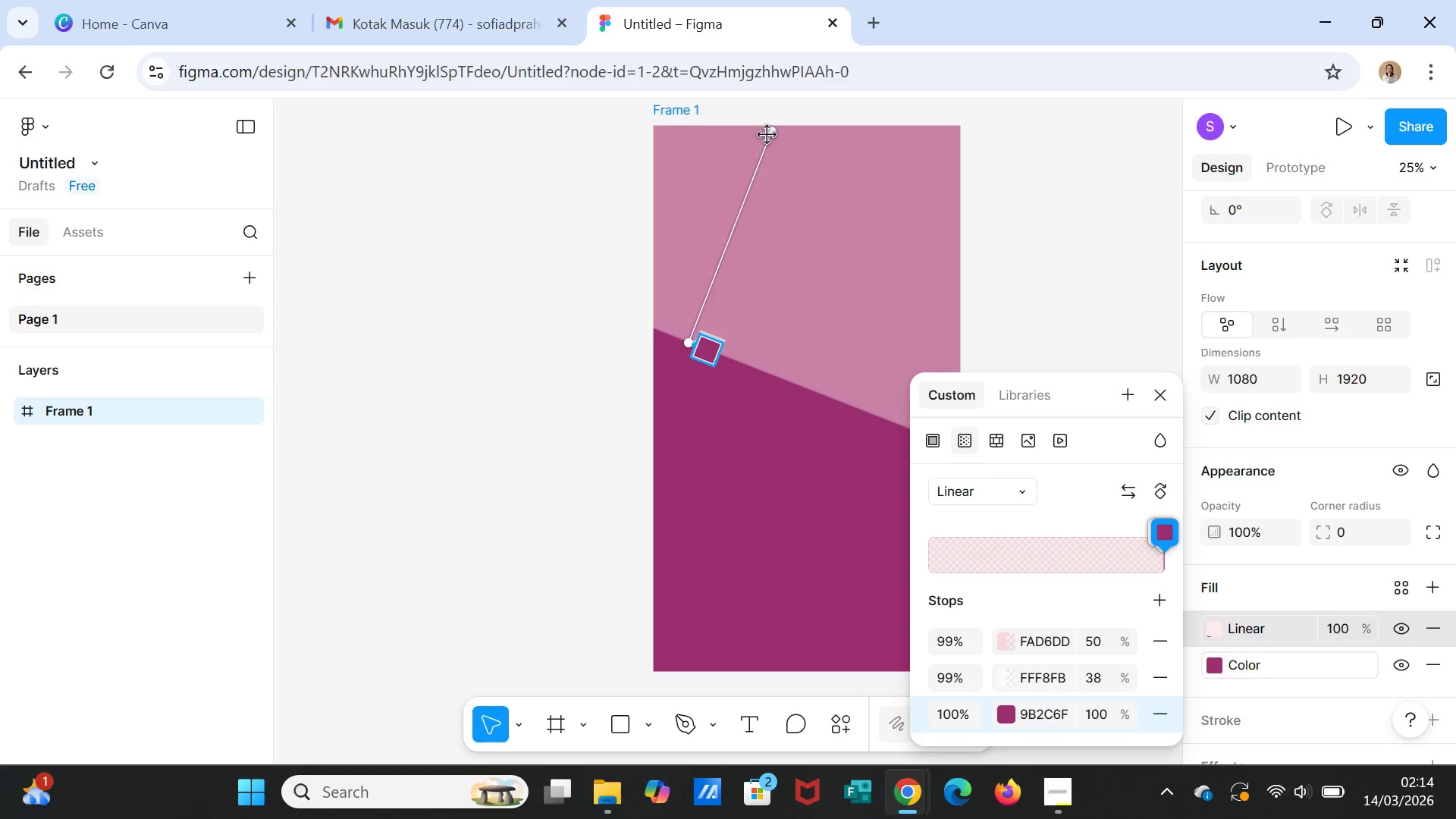 
left_click_drag(start_coordinate=[766, 134], to_coordinate=[747, 181])
 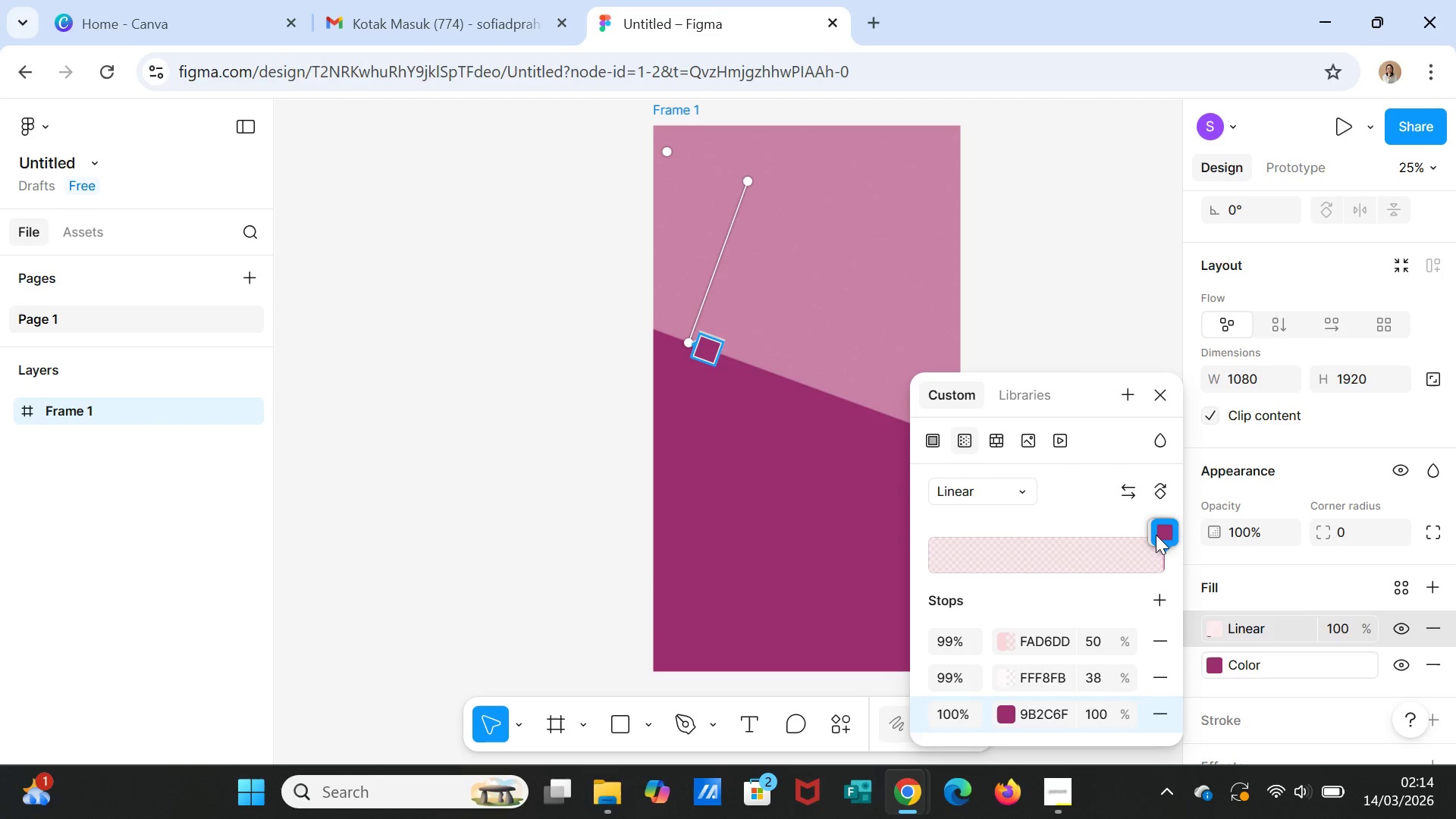 
left_click([1157, 532])
 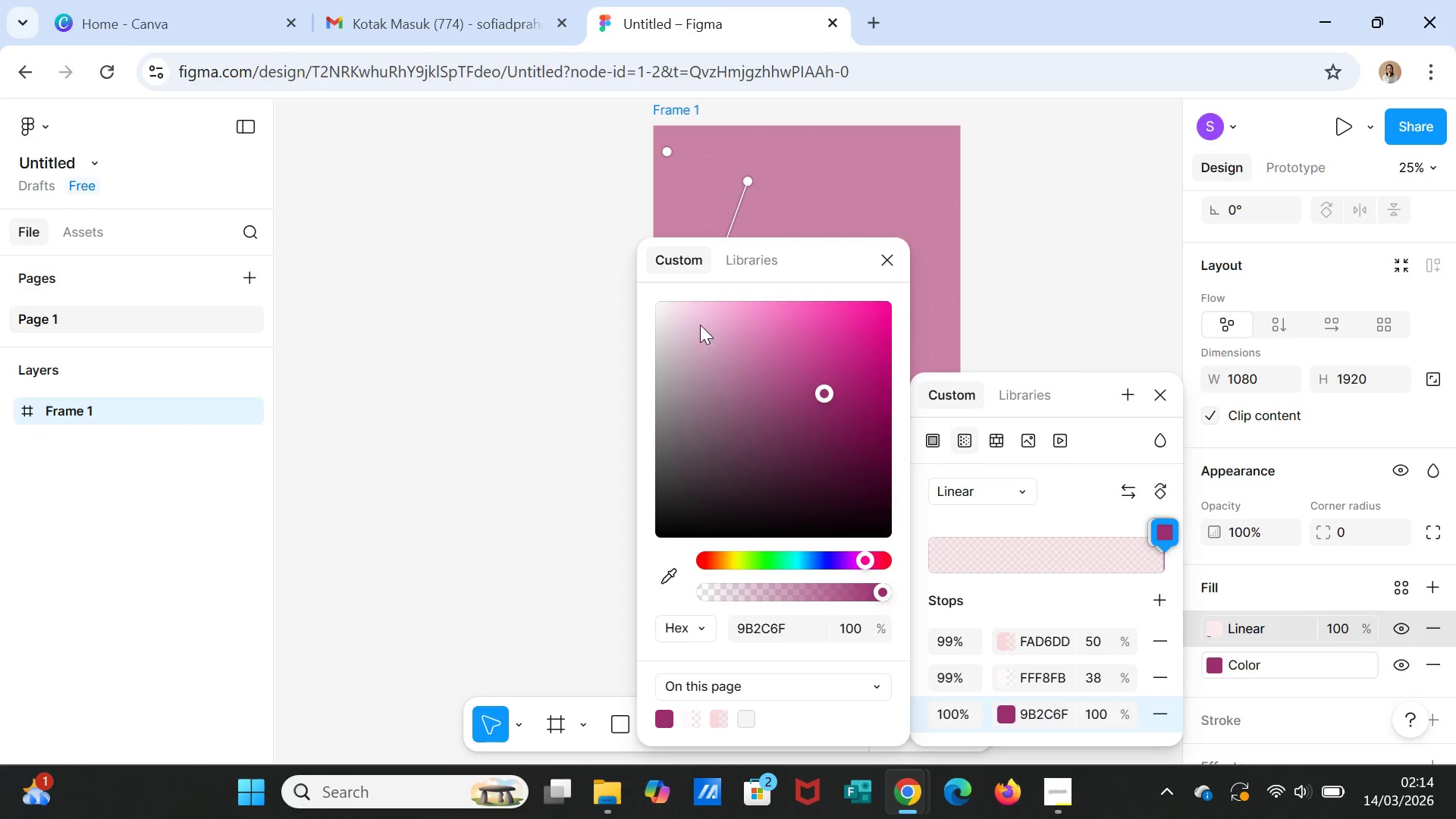 
left_click([695, 312])
 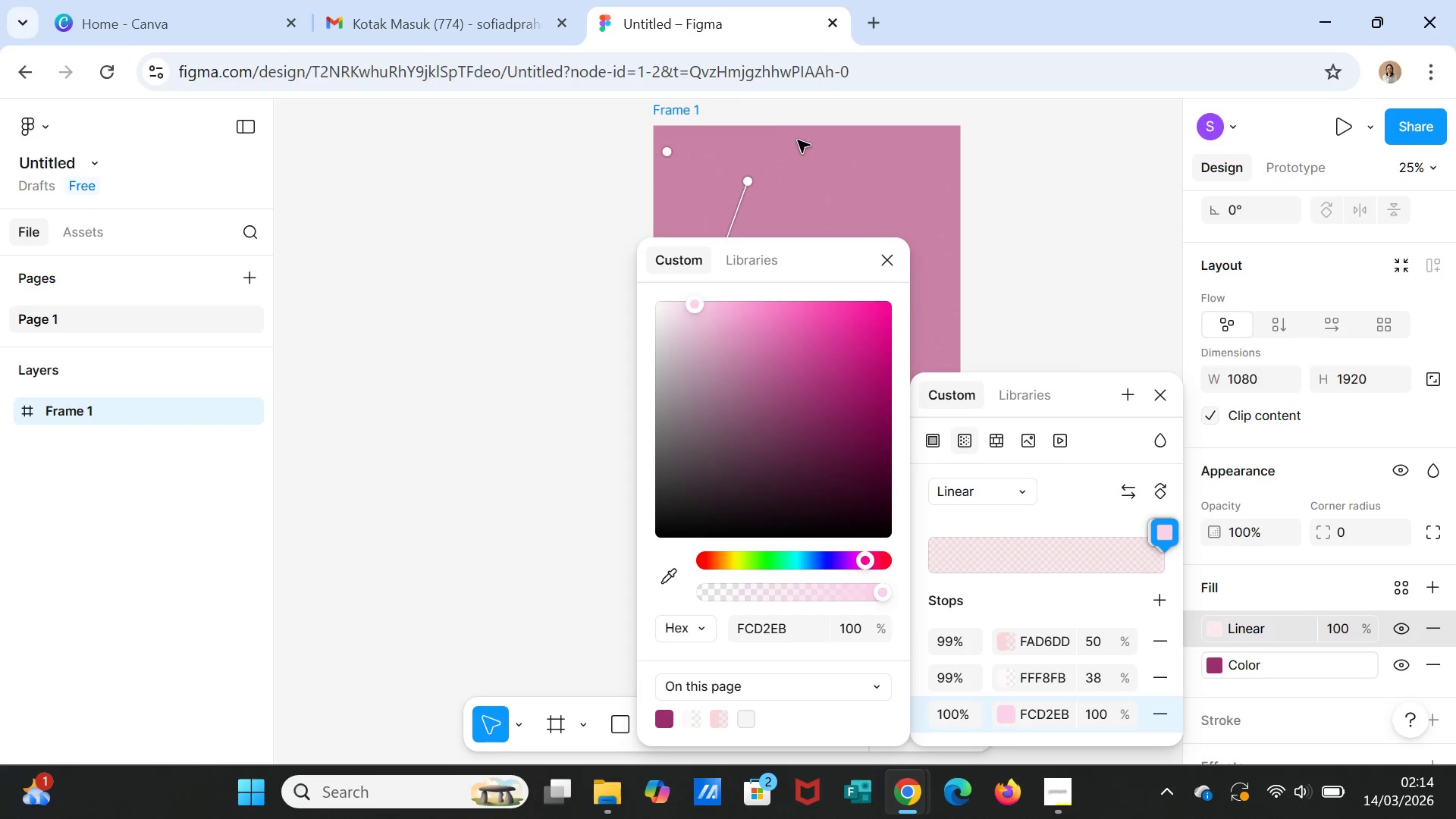 
left_click_drag(start_coordinate=[743, 177], to_coordinate=[739, 170])
 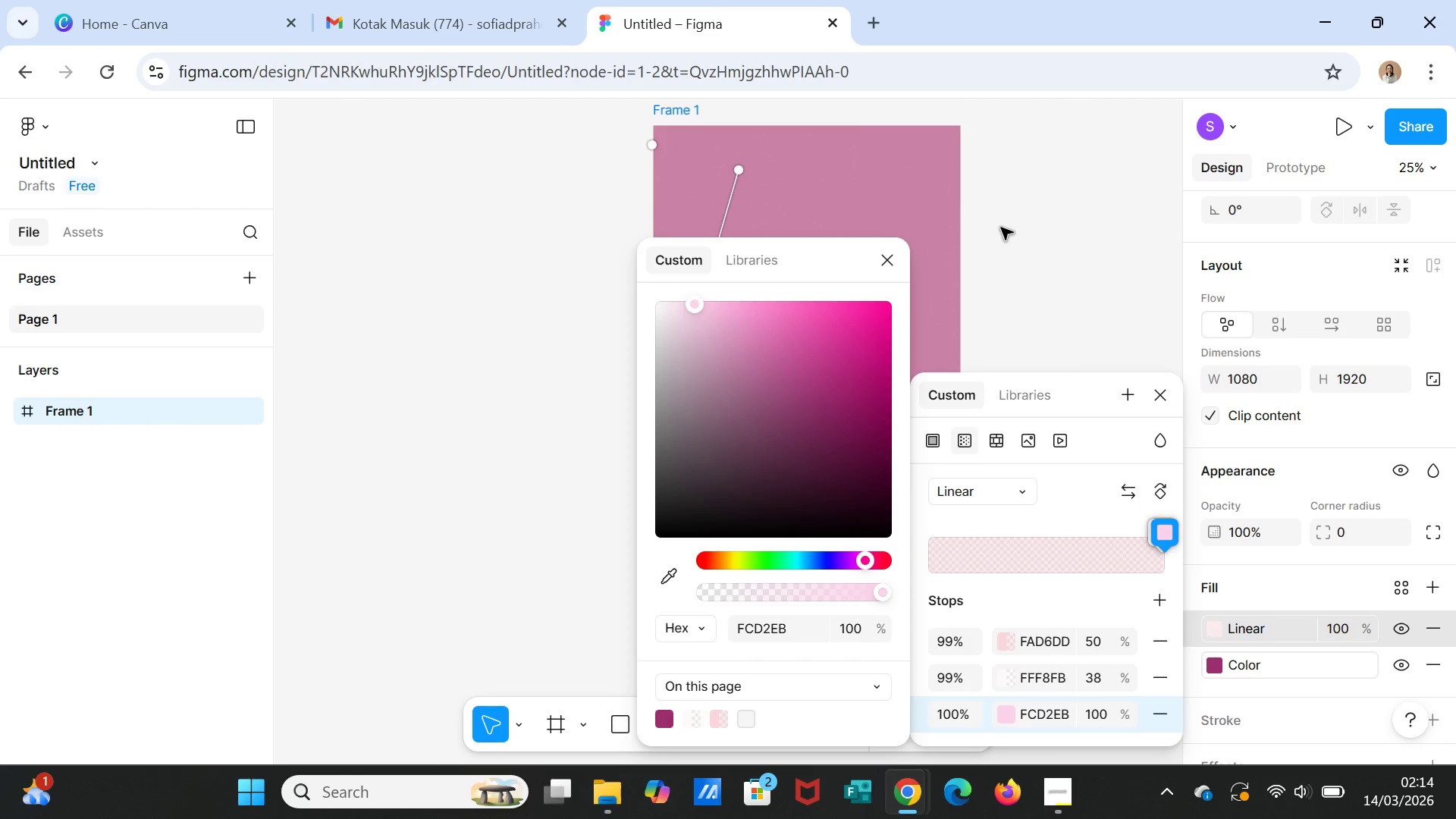 
left_click([1001, 228])
 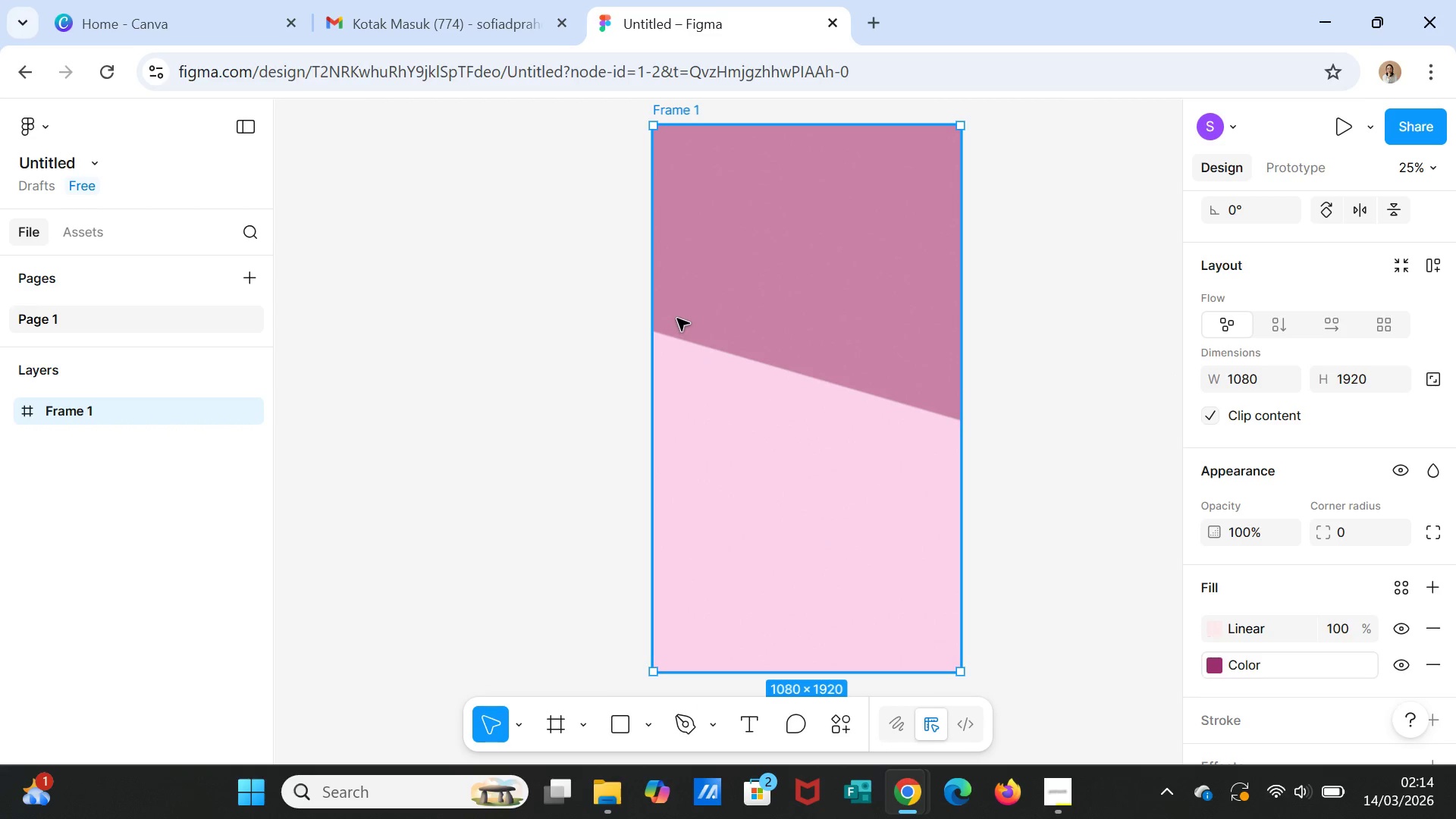 
key(Control+Z)
 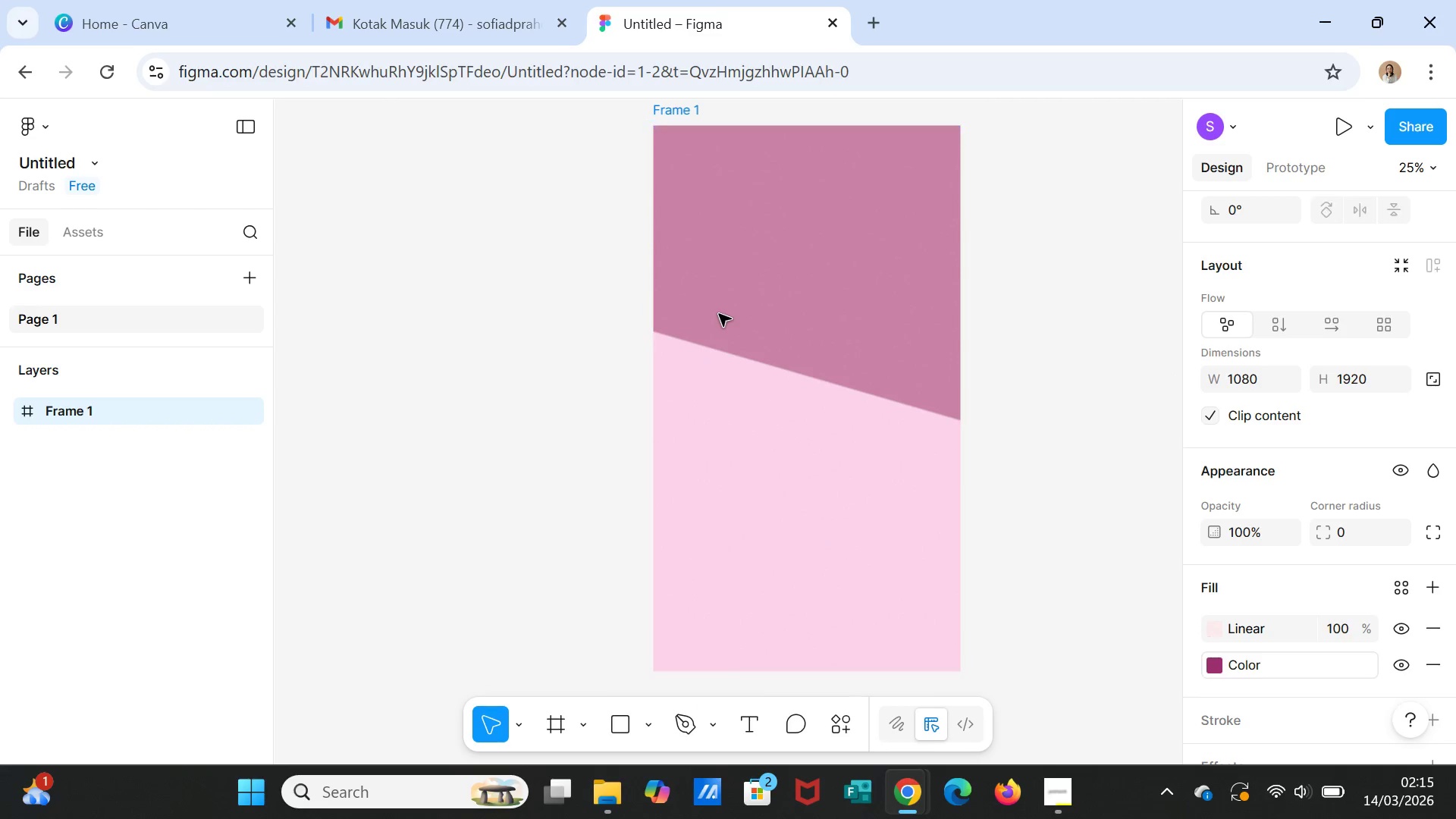 
key(Control+Z)
 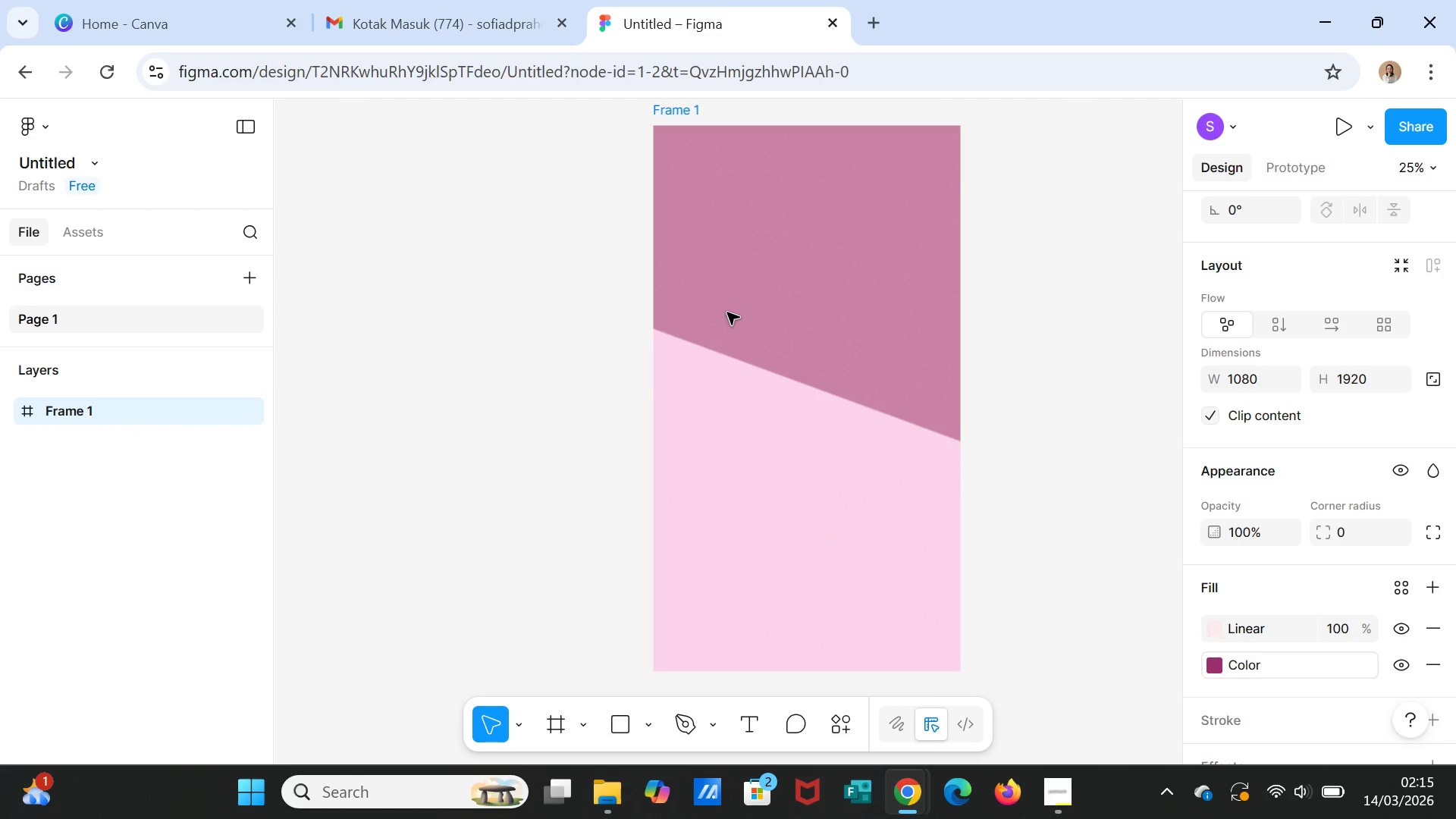 
key(Control+Z)
 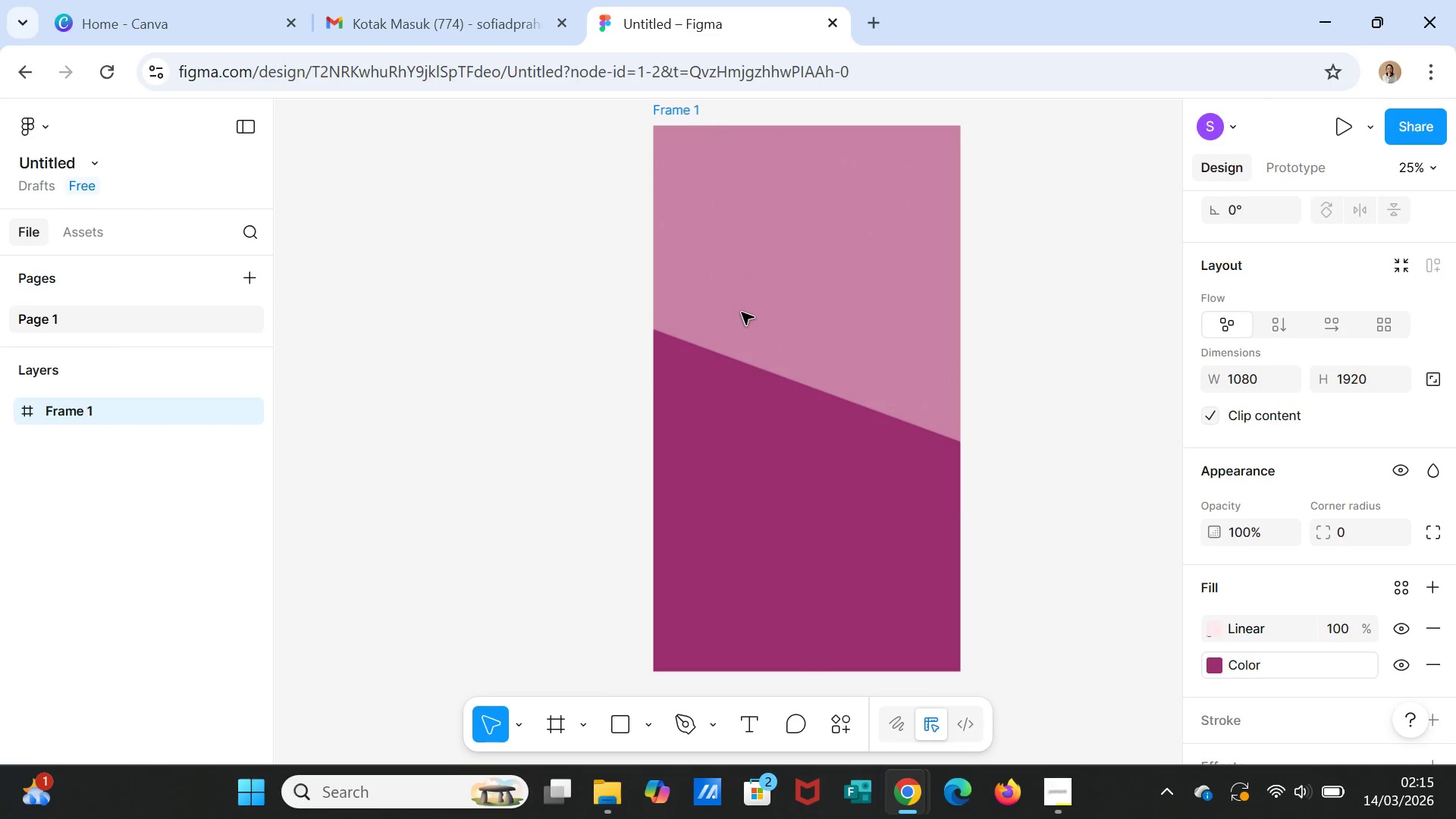 
key(Control+Z)
 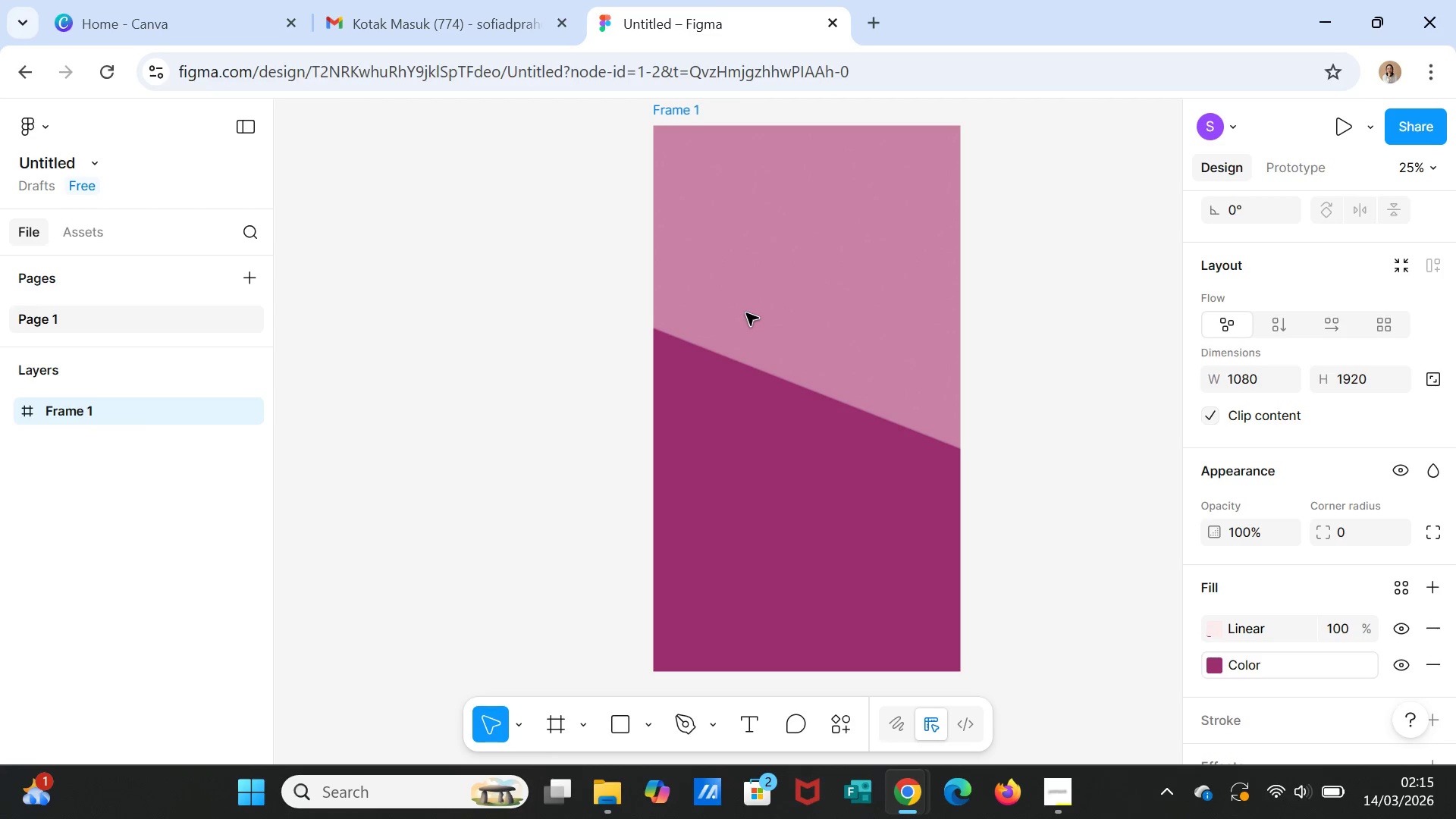 
key(Control+Z)
 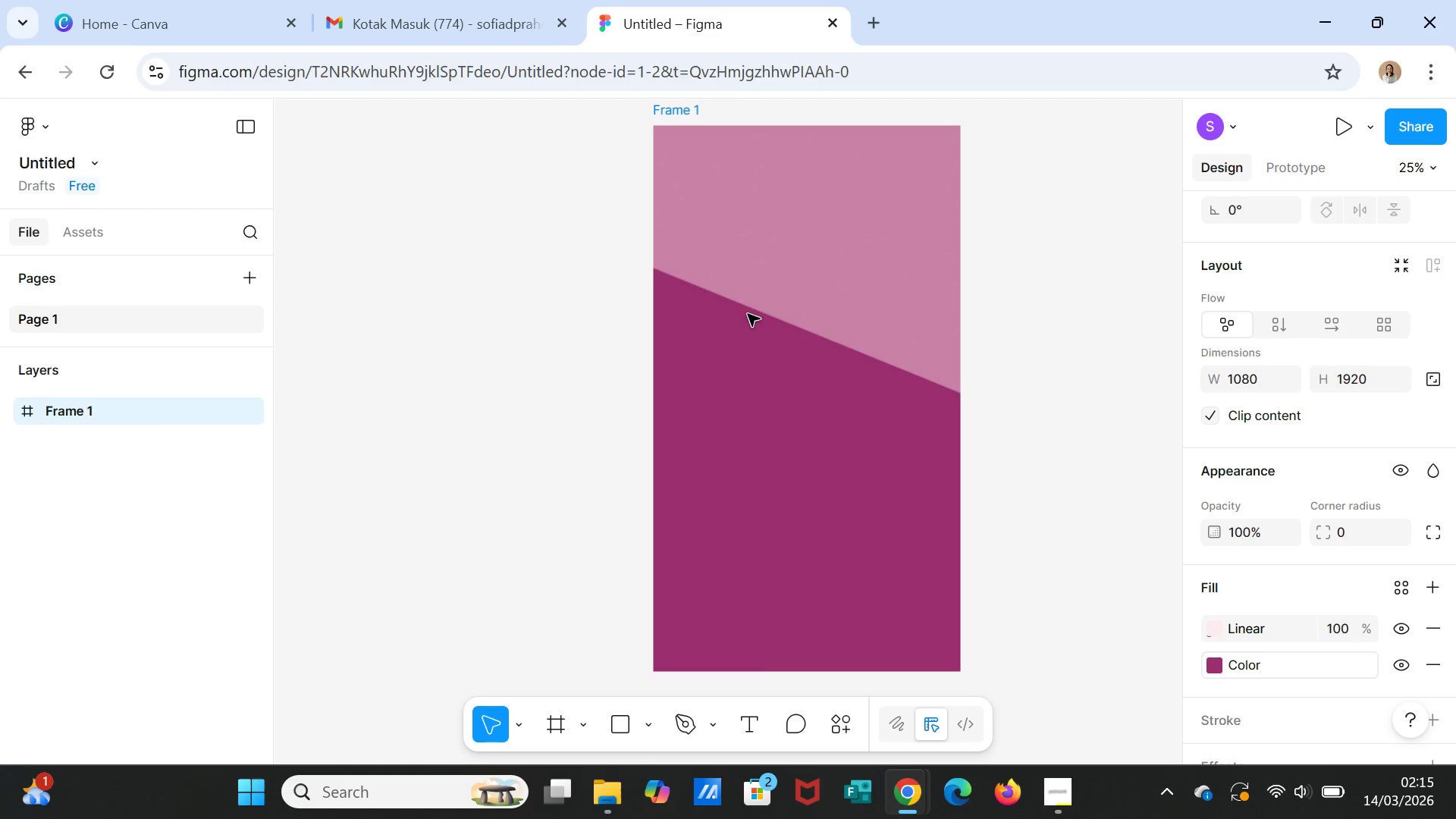 
key(Control+Z)
 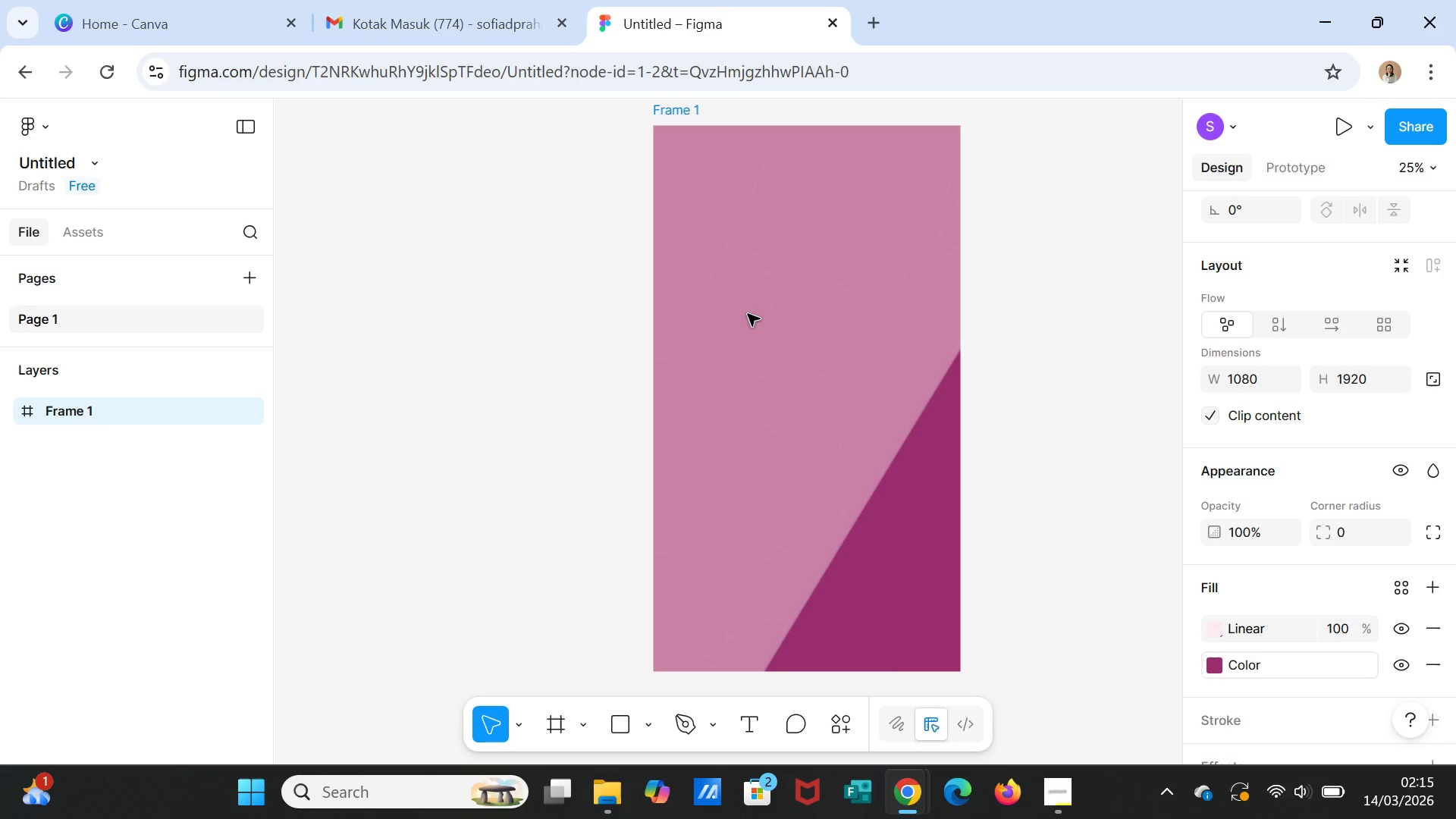 
key(Control+Z)
 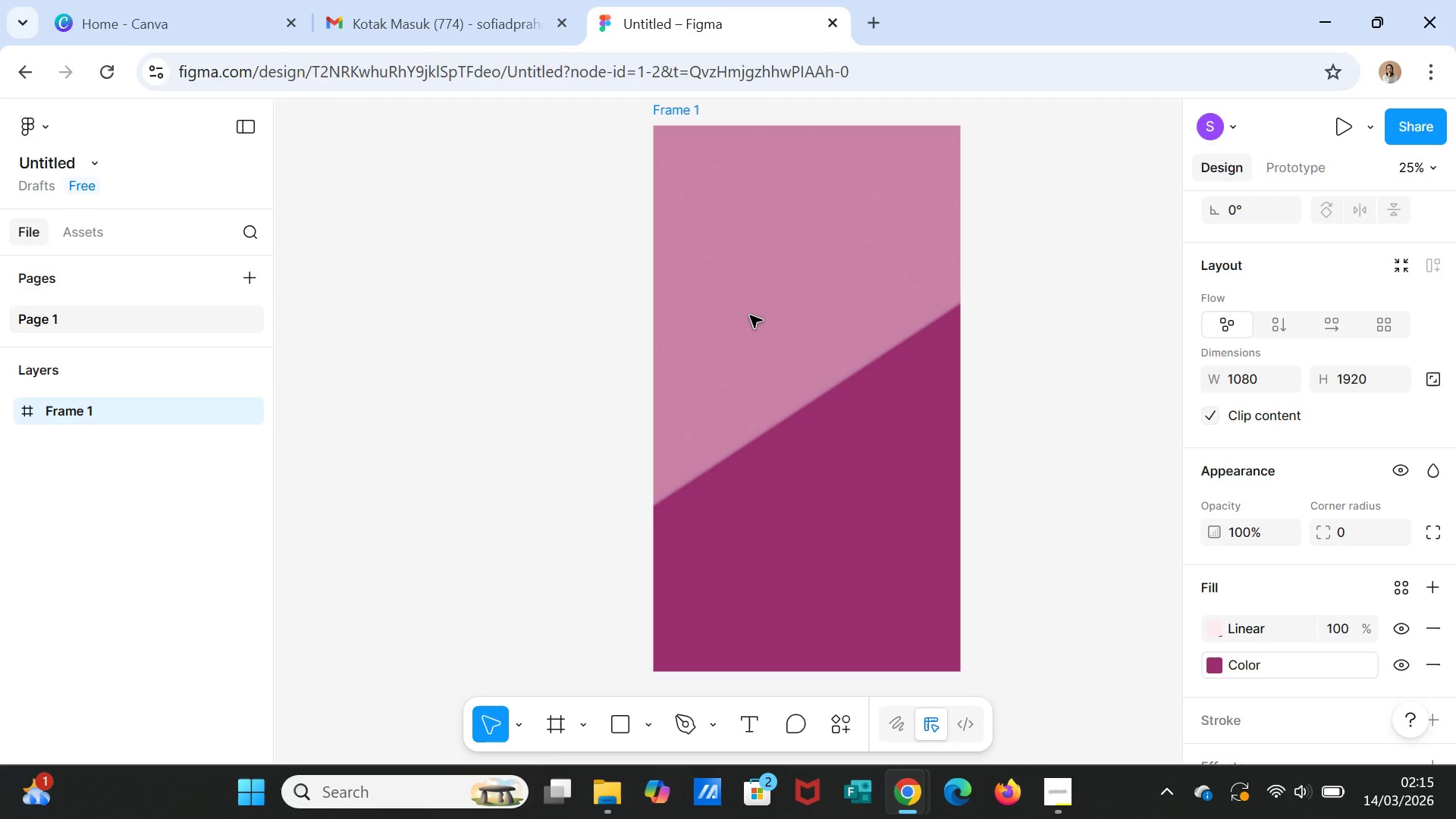 
key(Control+Z)
 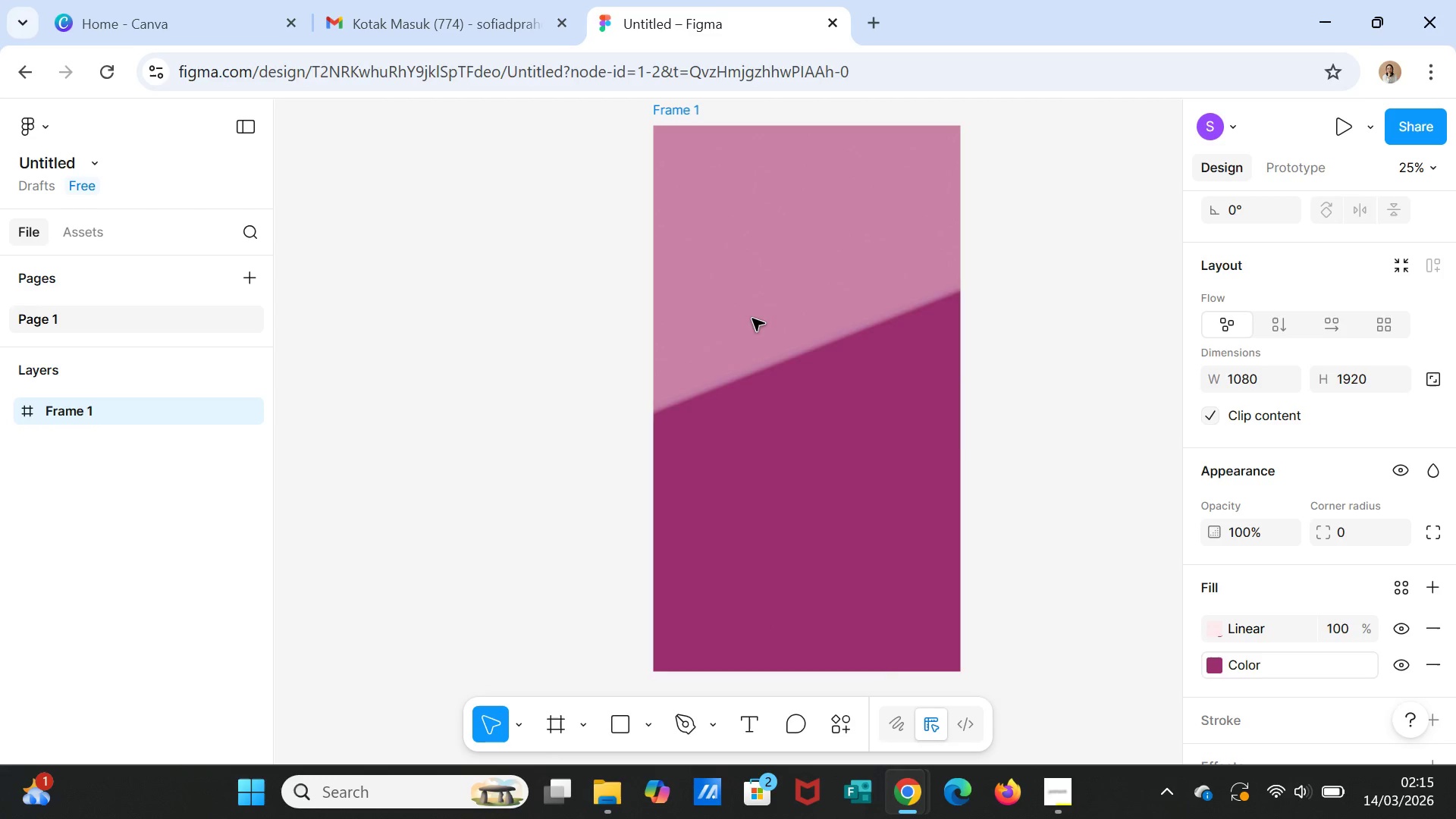 
key(Control+Z)
 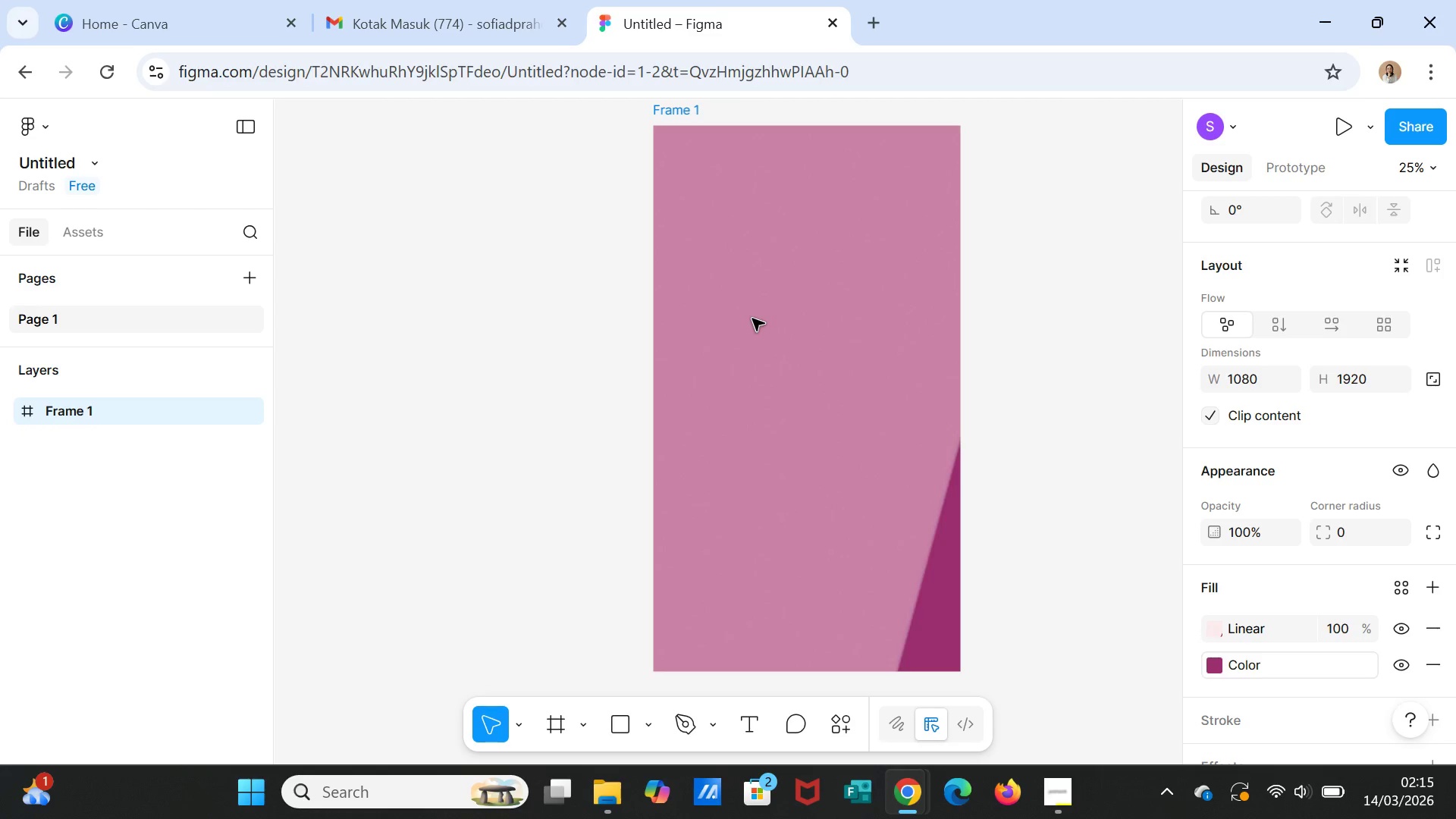 
key(Control+Z)
 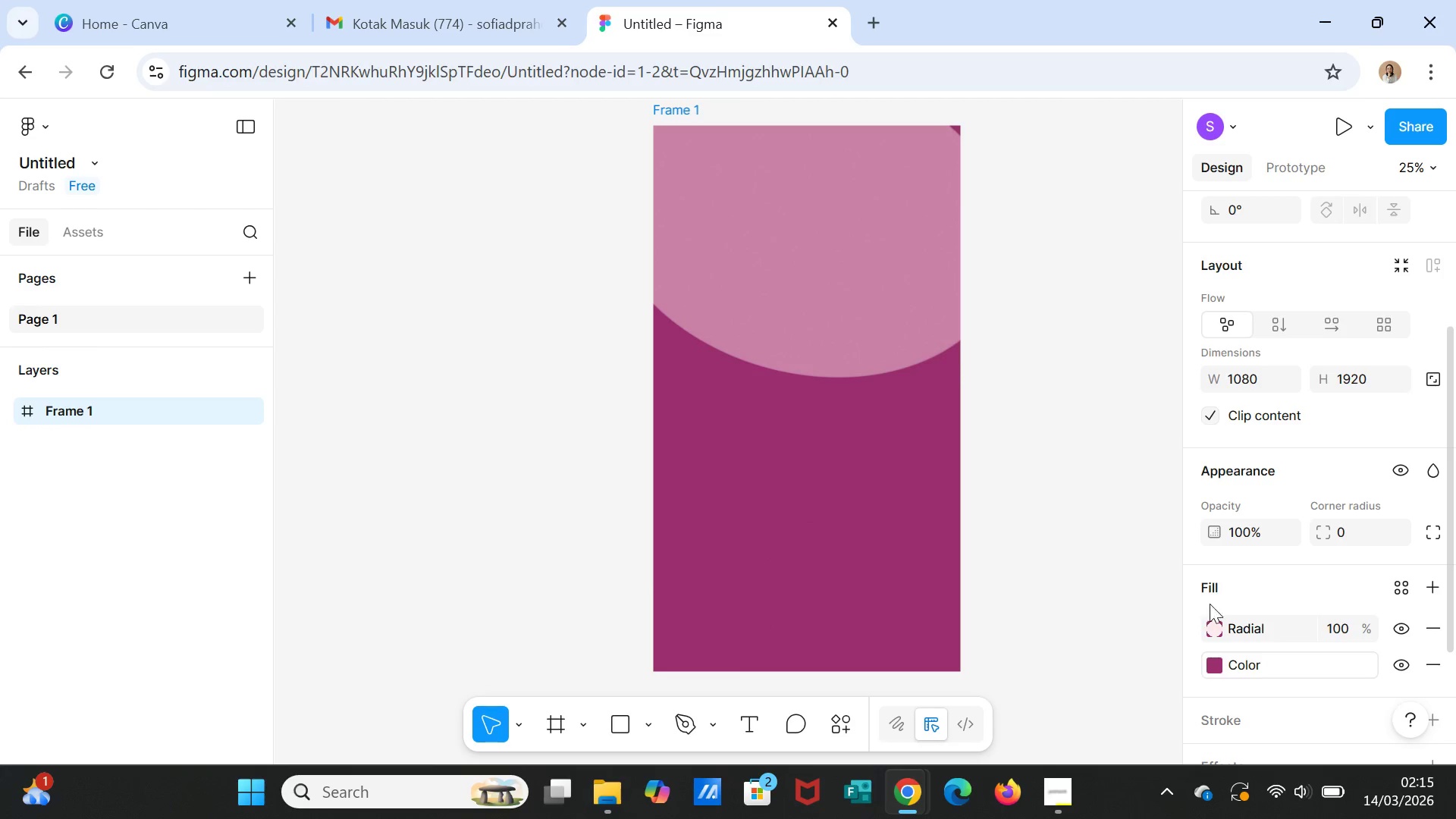 
left_click([1223, 629])
 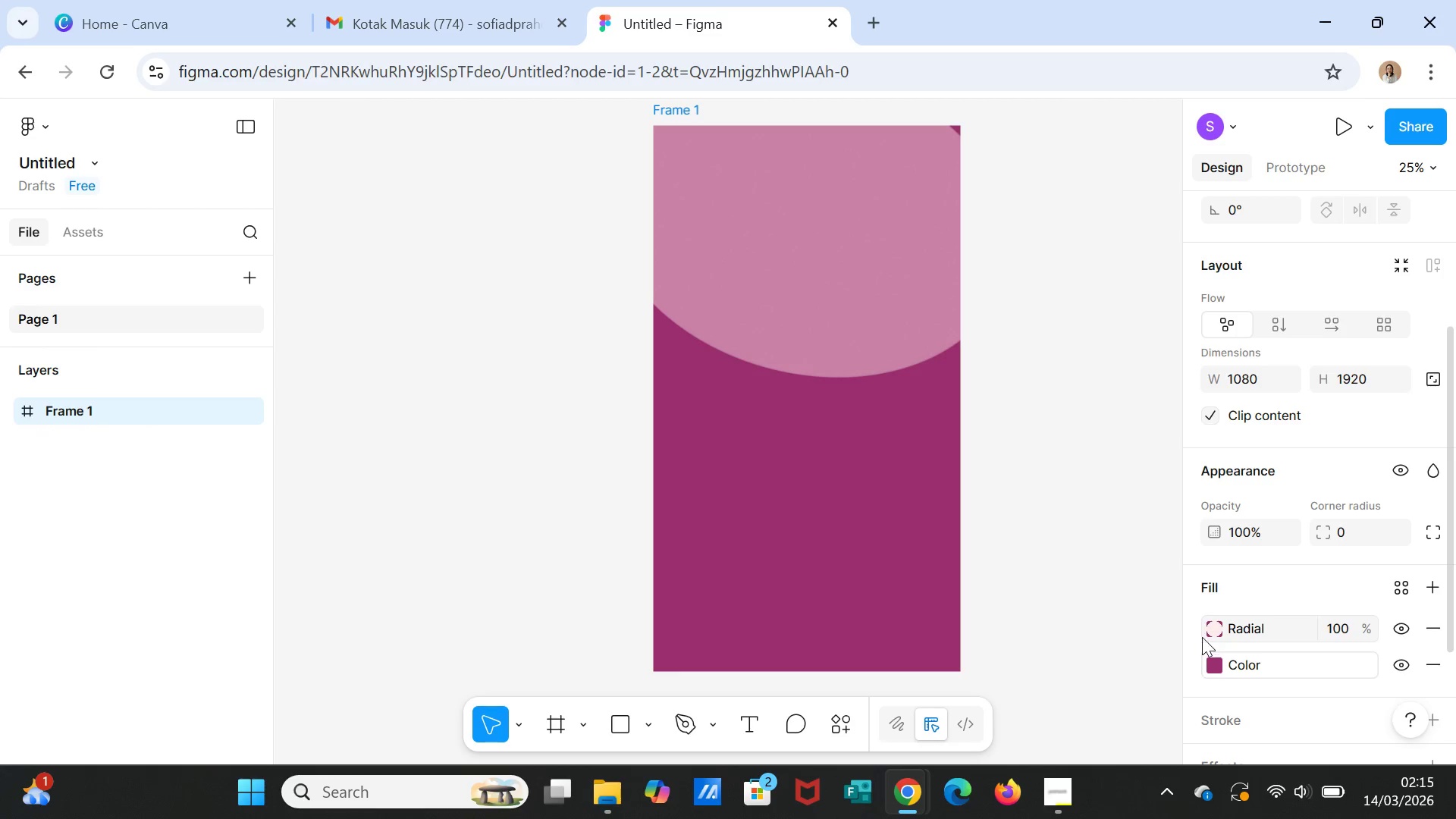 
left_click([1214, 632])
 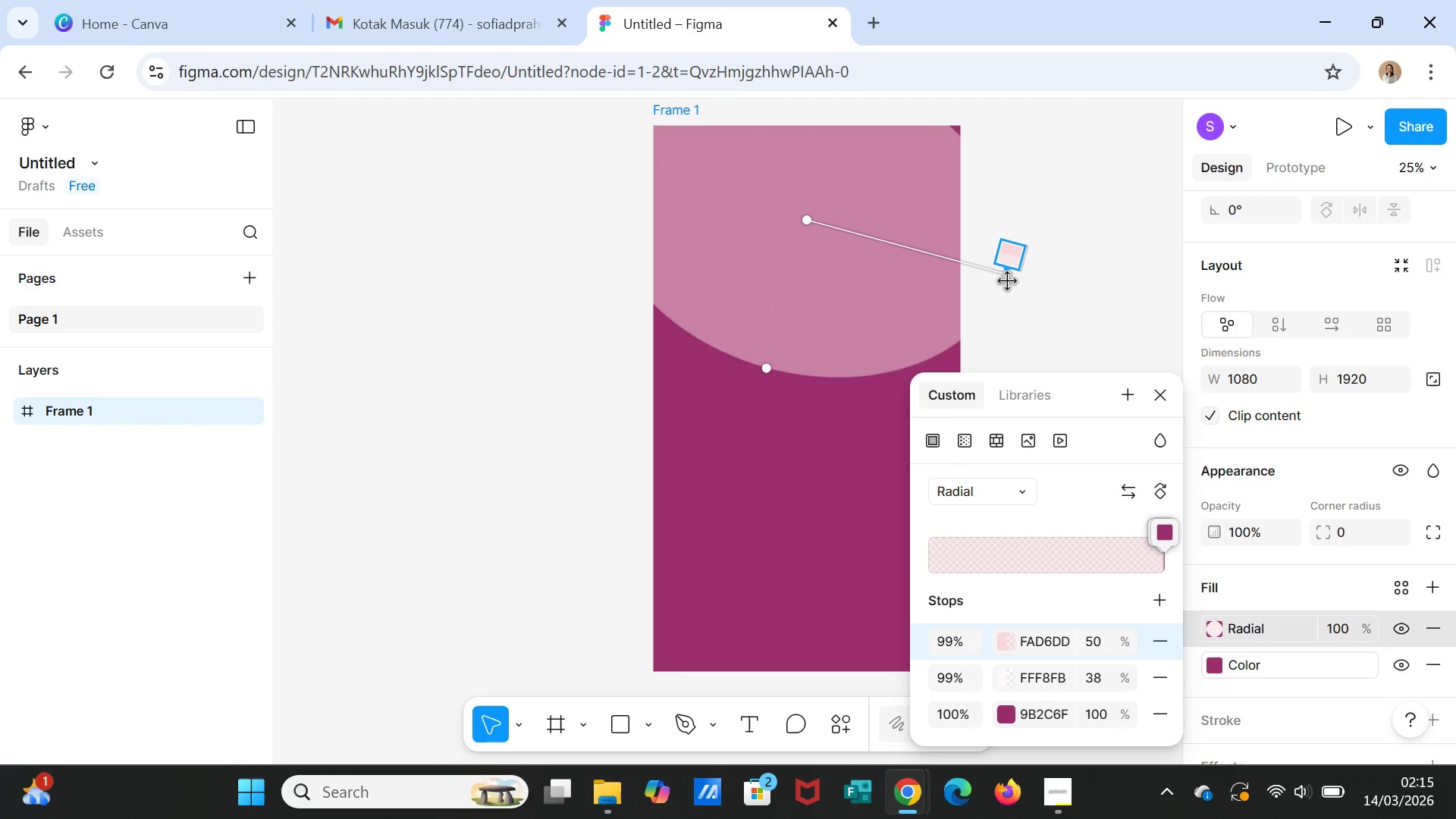 
left_click_drag(start_coordinate=[1008, 277], to_coordinate=[1043, 278])
 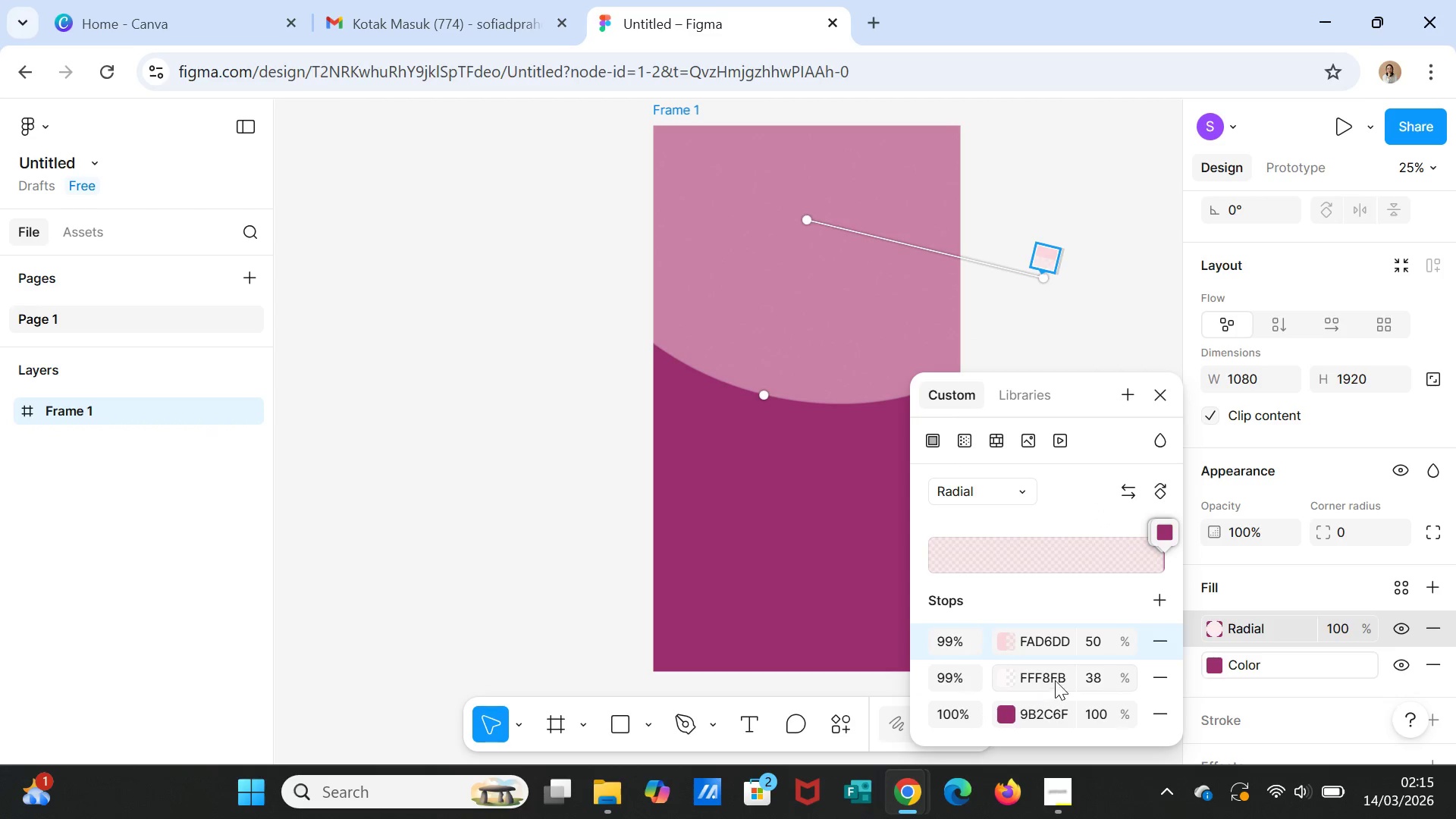 
wait(8.81)
 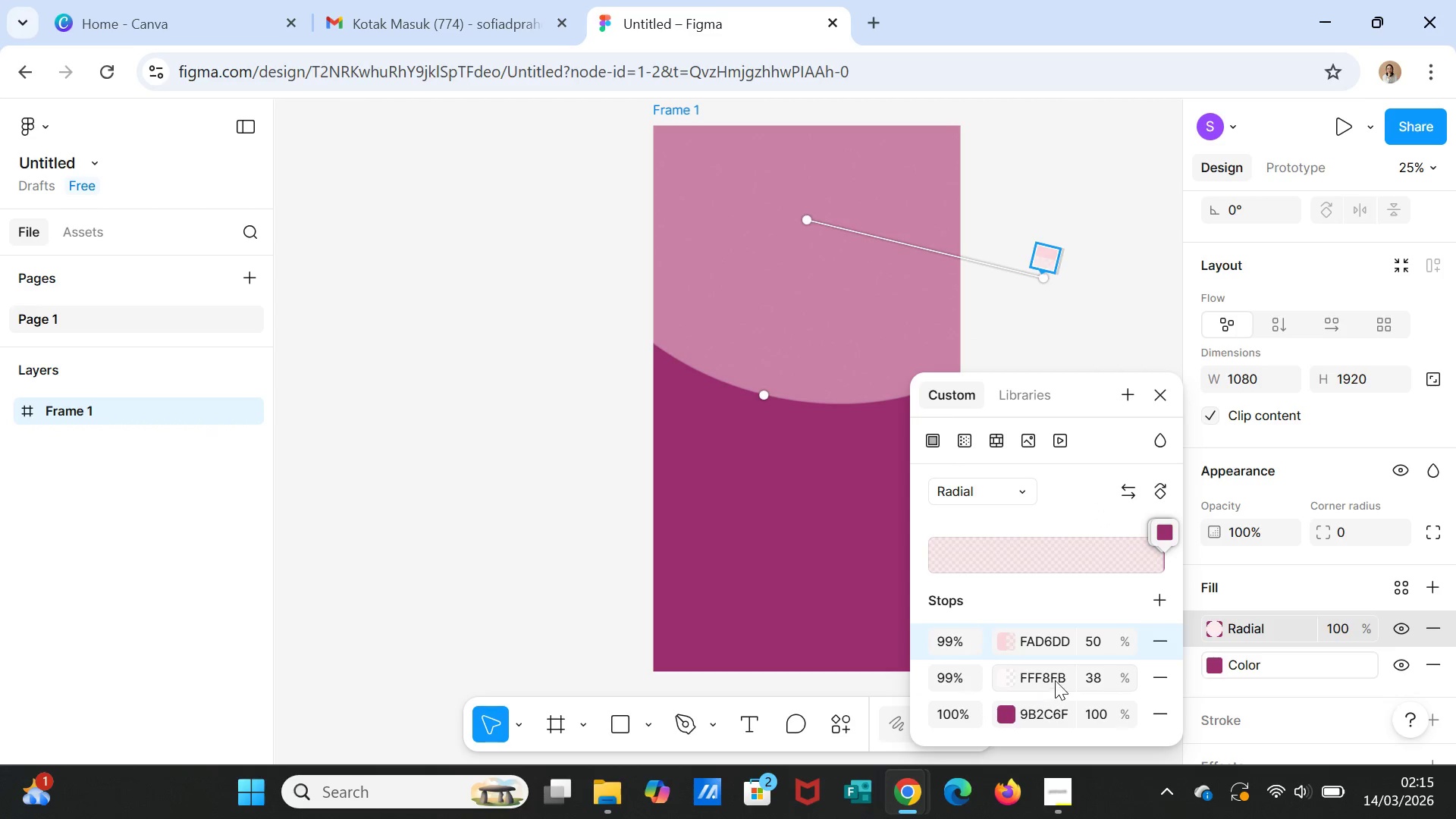 
left_click([1100, 678])
 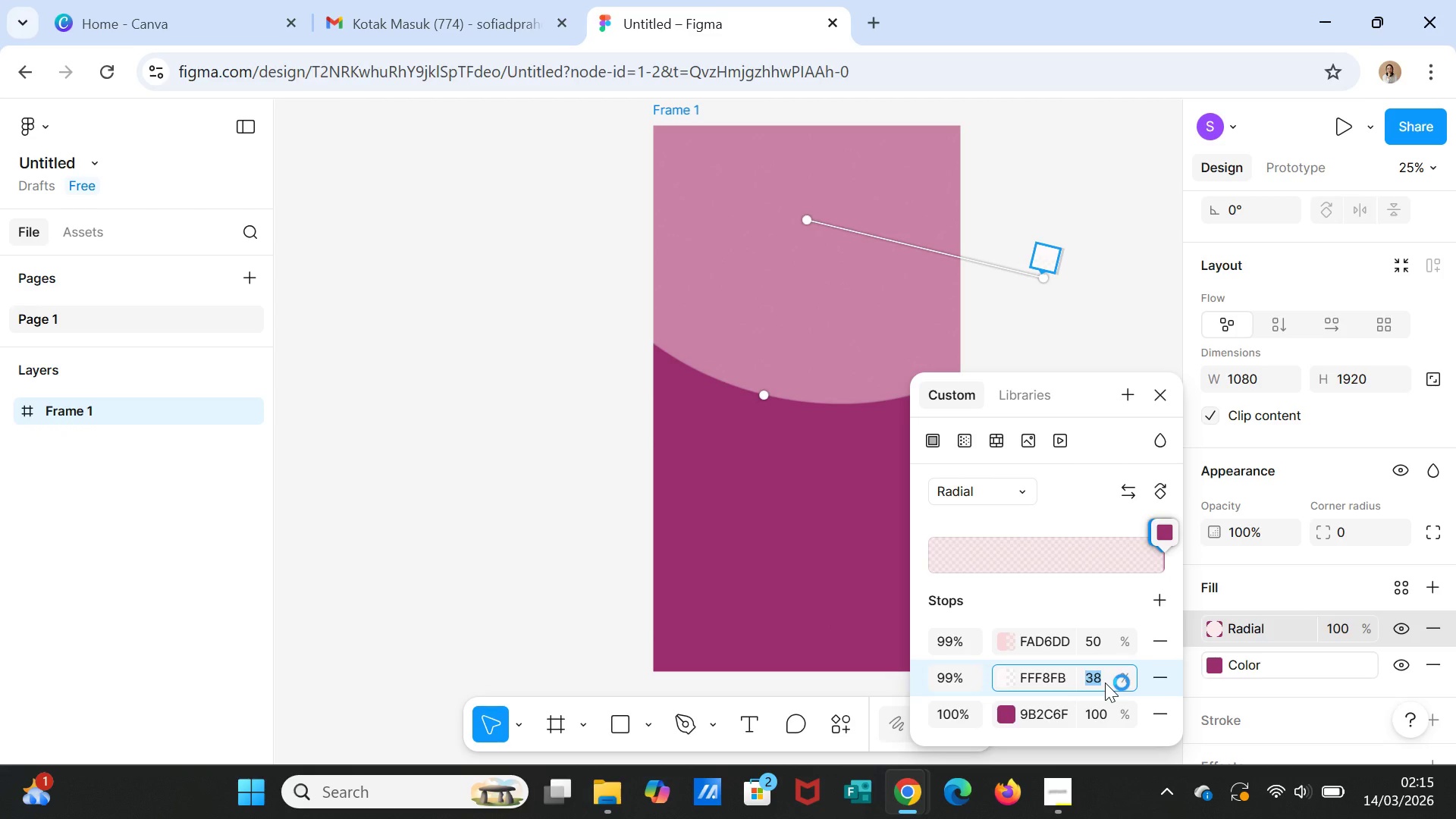 
type(40)
 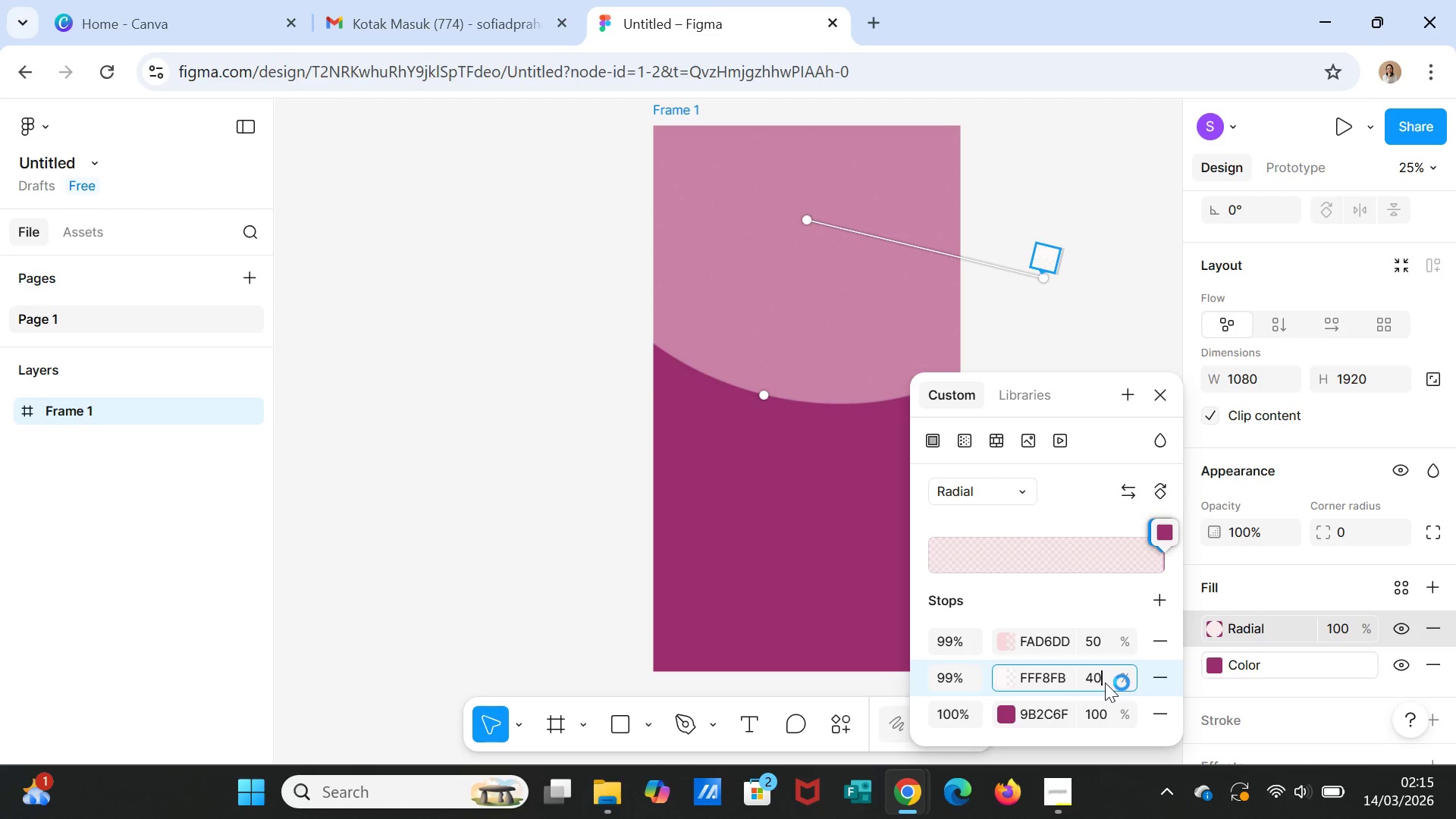 
key(Enter)
 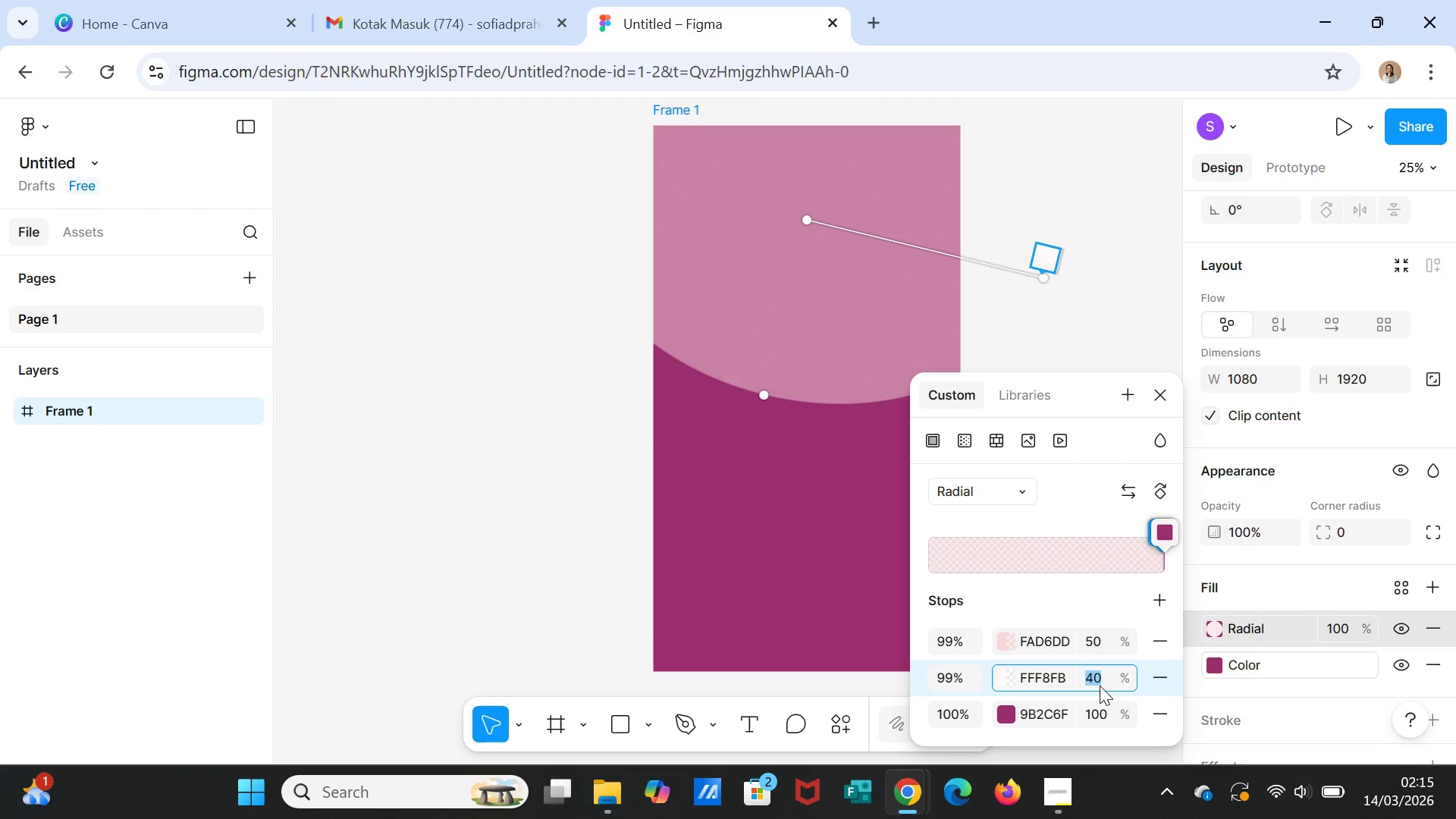 
type(60)
 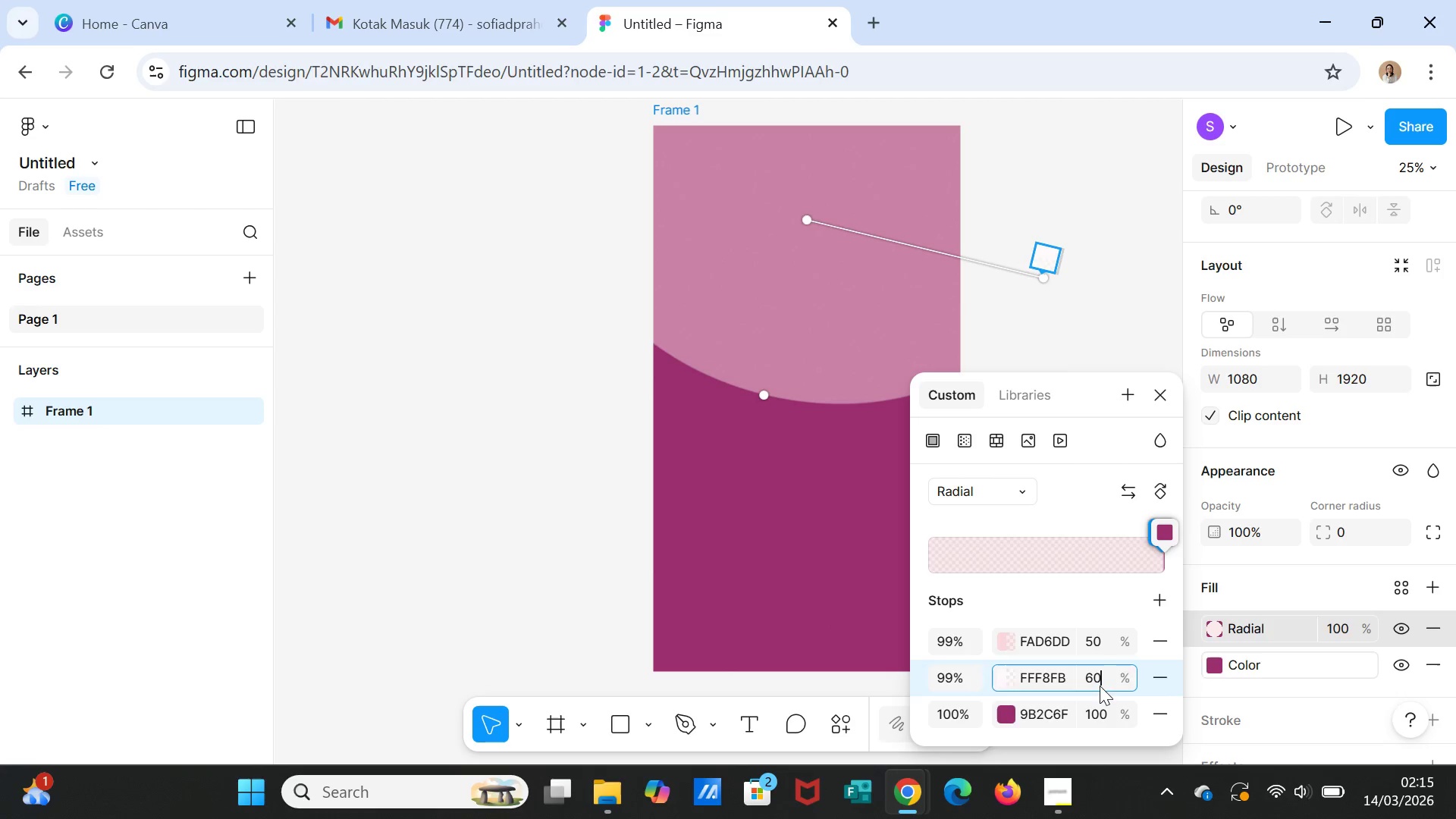 
key(Enter)
 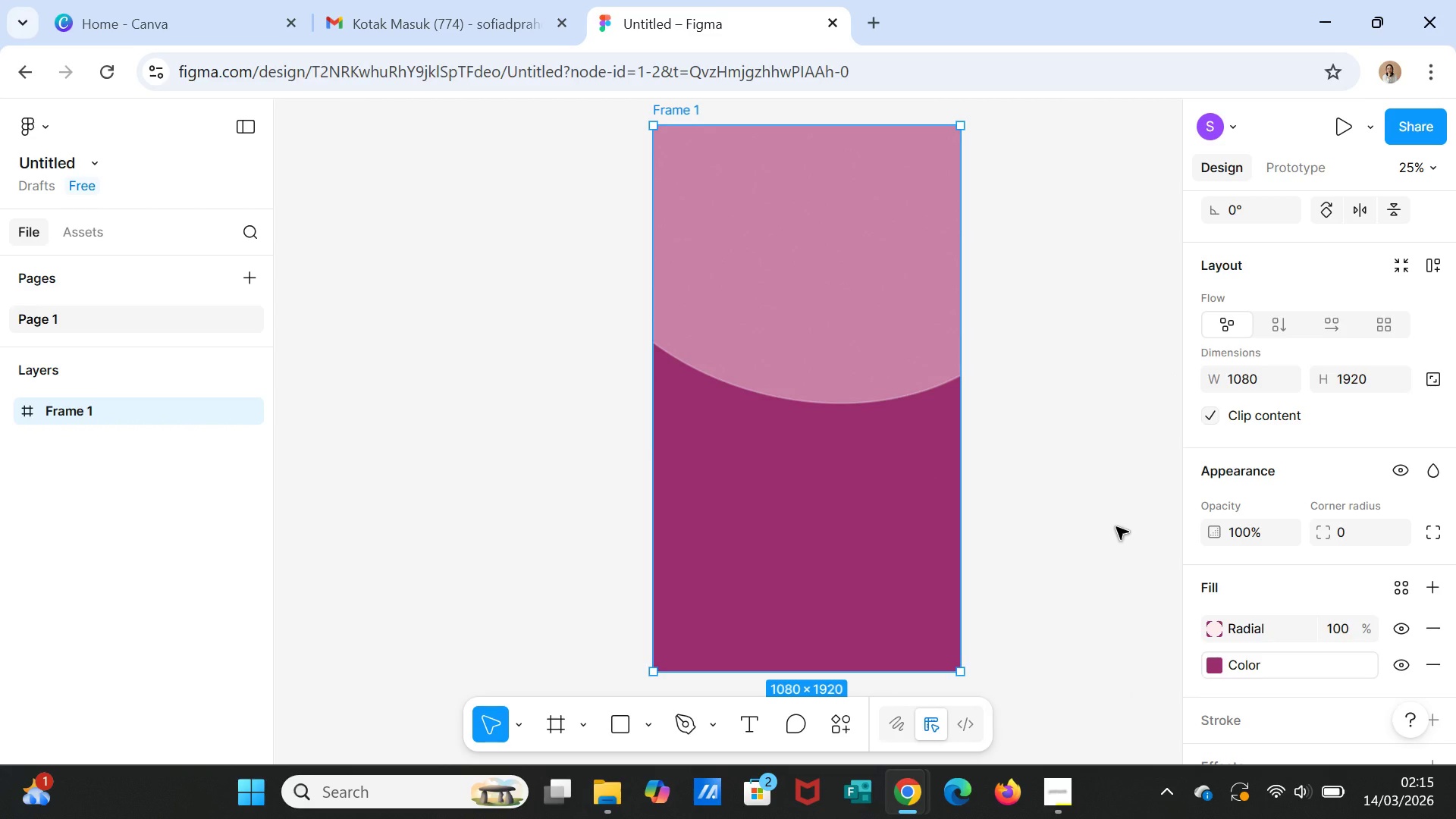 
wait(7.95)
 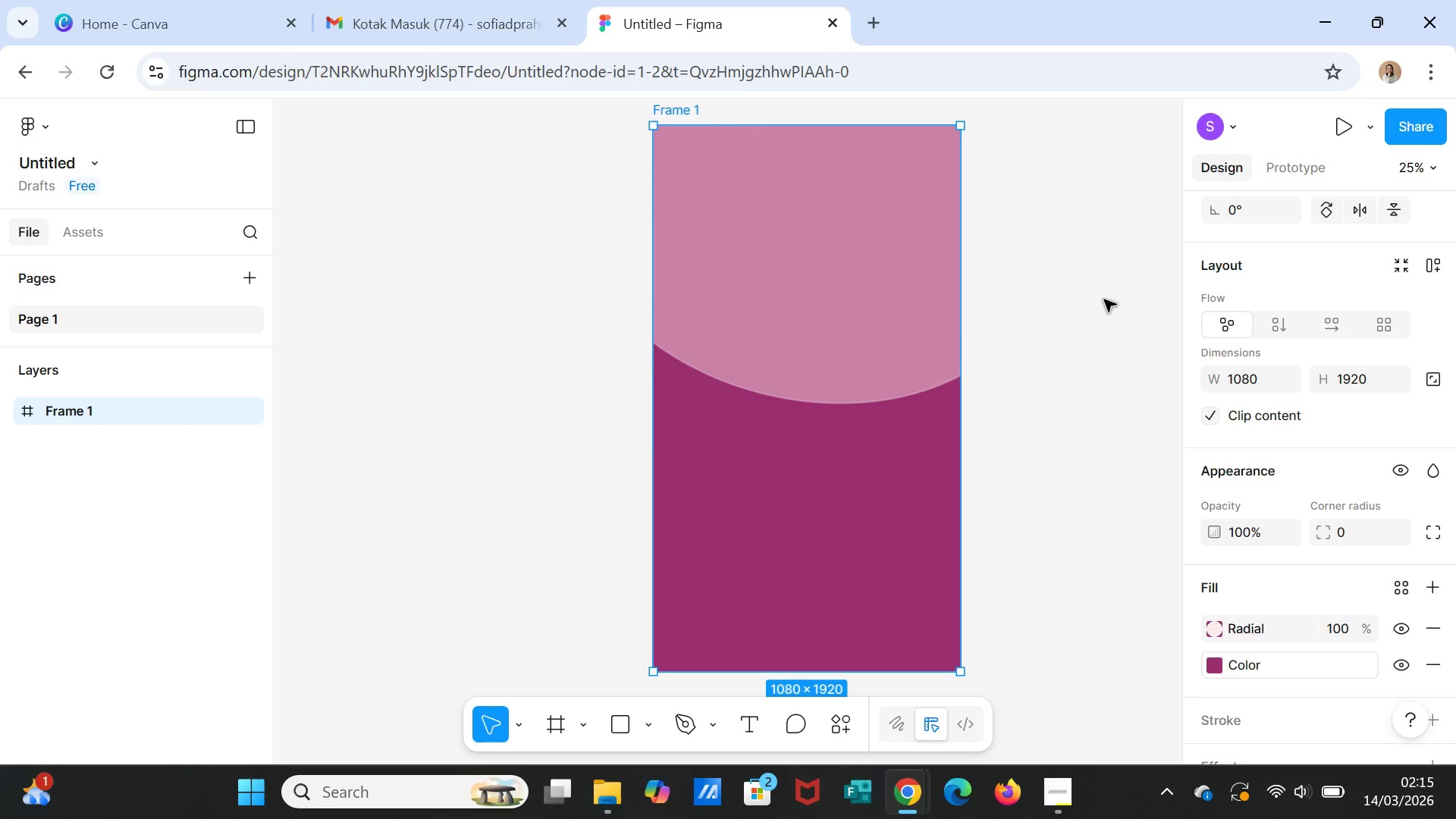 
left_click([854, 343])
 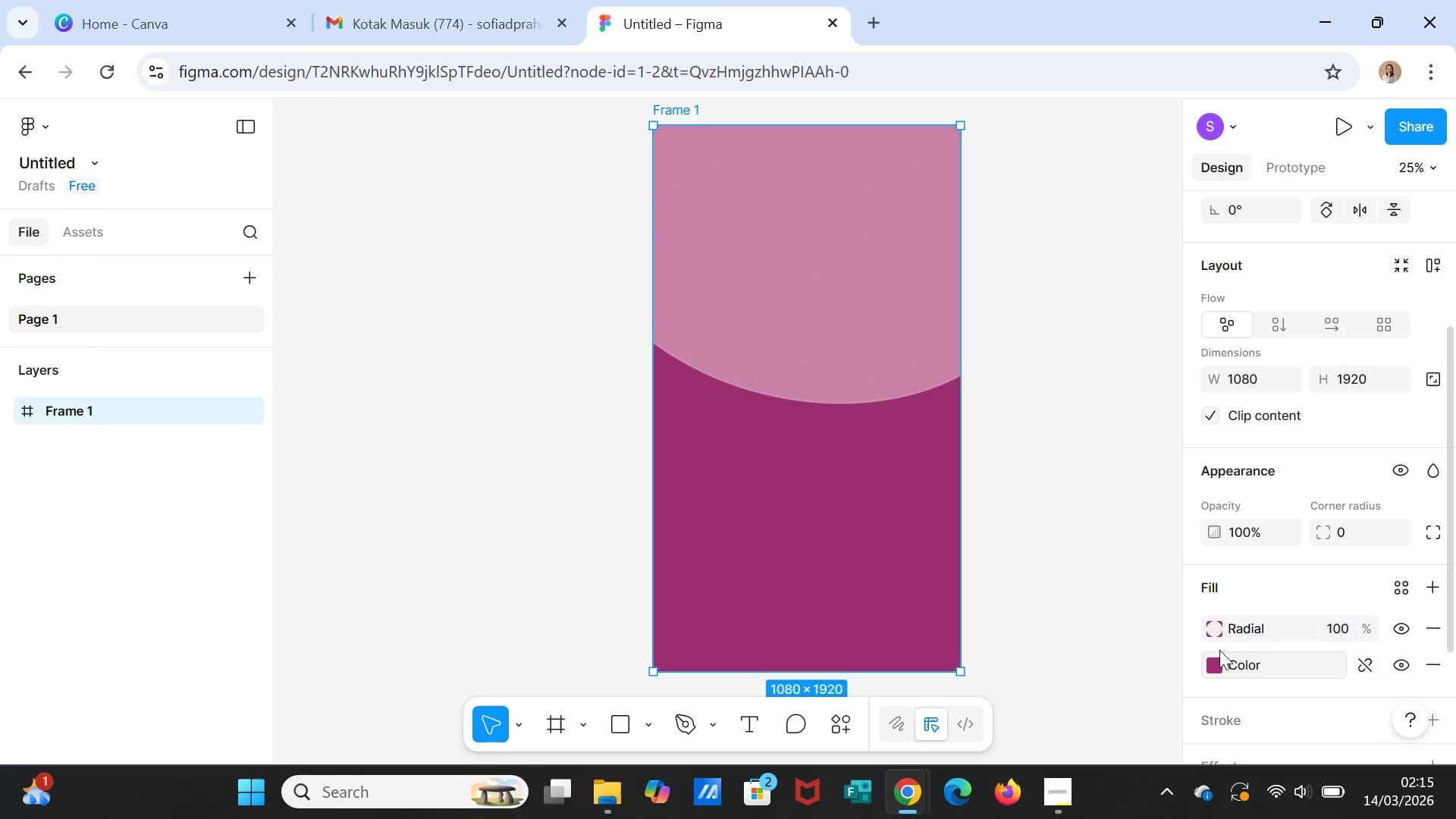 
left_click([1216, 632])
 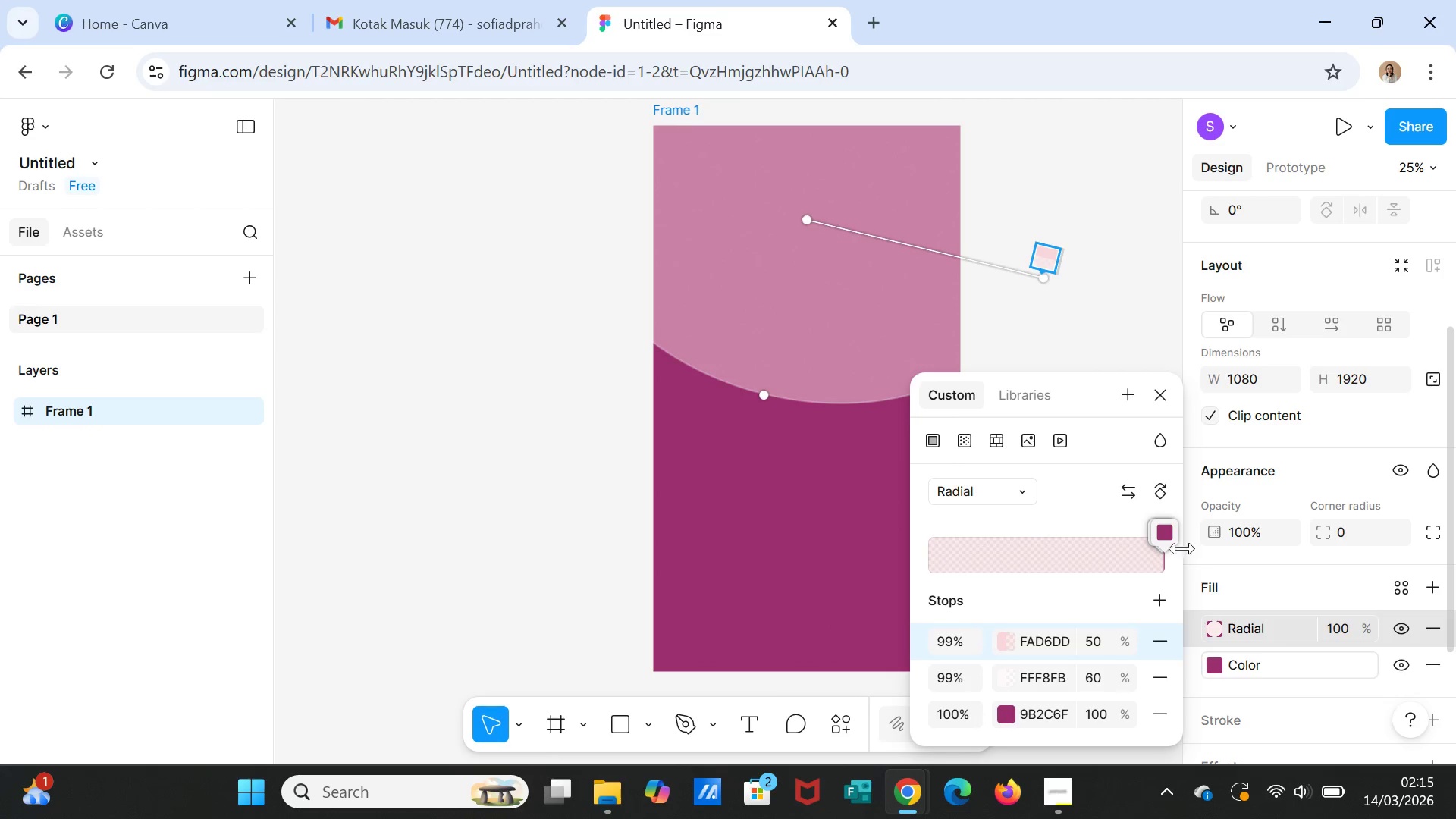 
left_click_drag(start_coordinate=[1159, 534], to_coordinate=[1181, 534])
 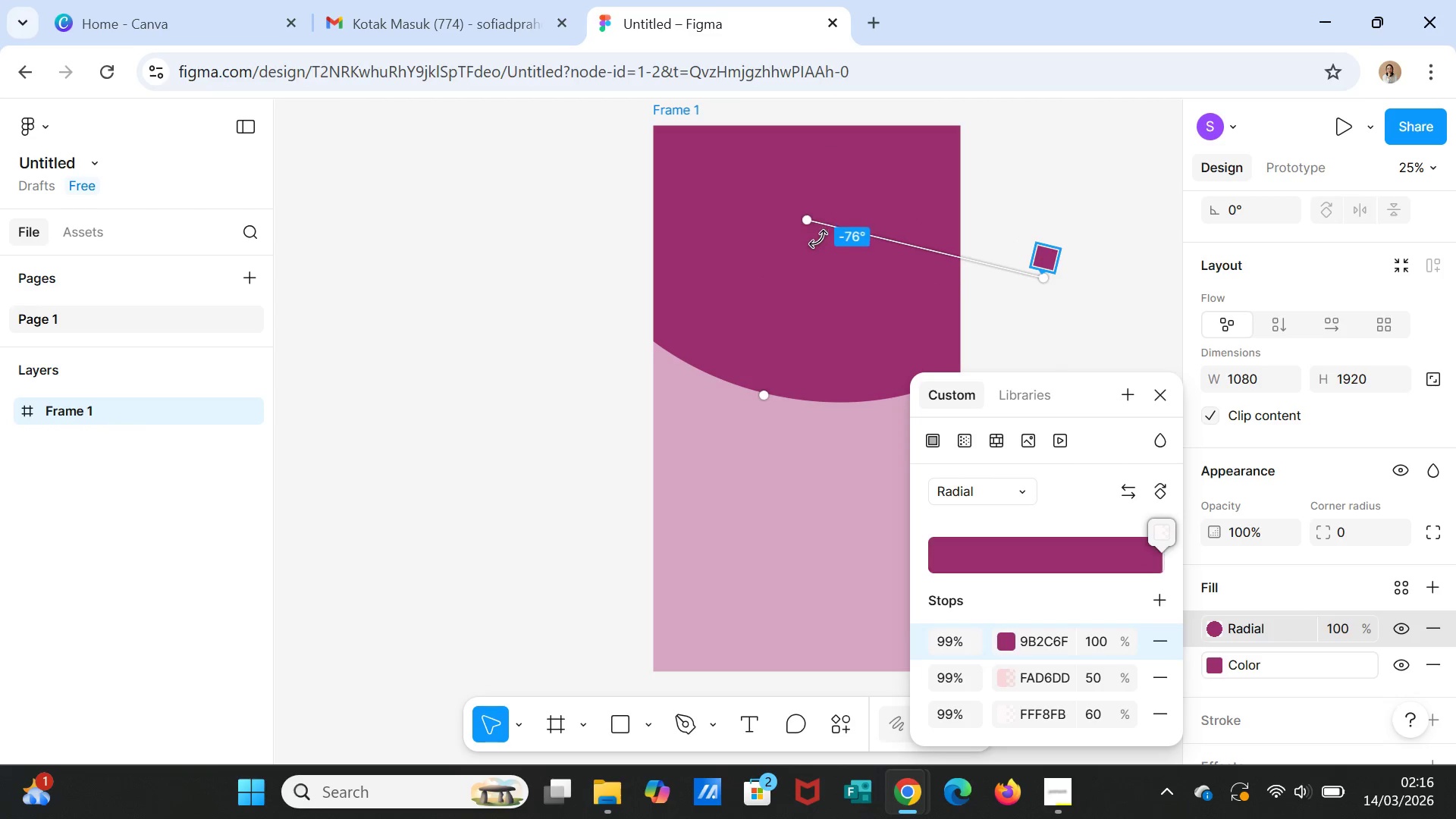 
left_click_drag(start_coordinate=[819, 241], to_coordinate=[846, 287])
 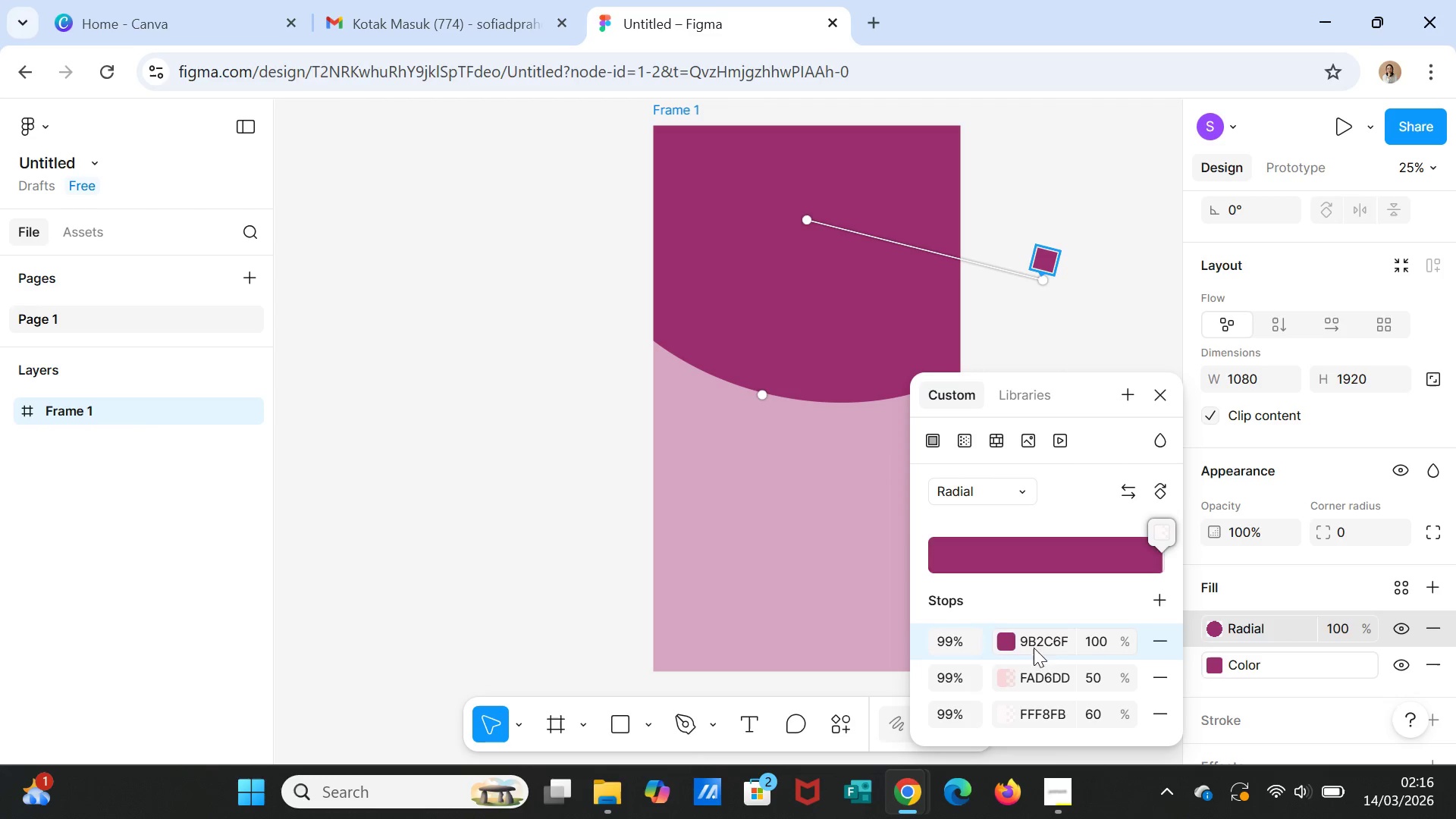 
left_click([1039, 678])
 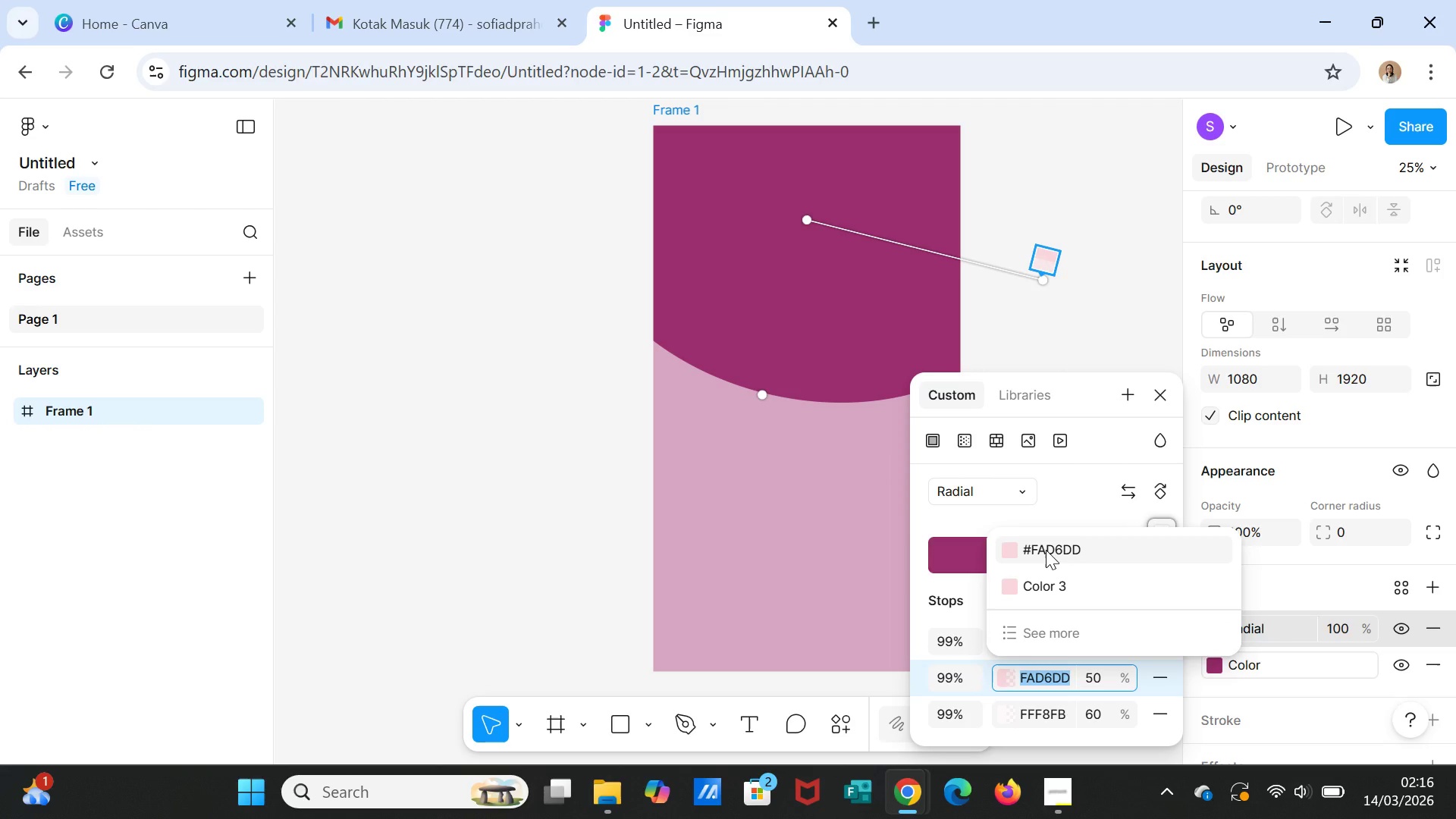 
left_click([1046, 550])
 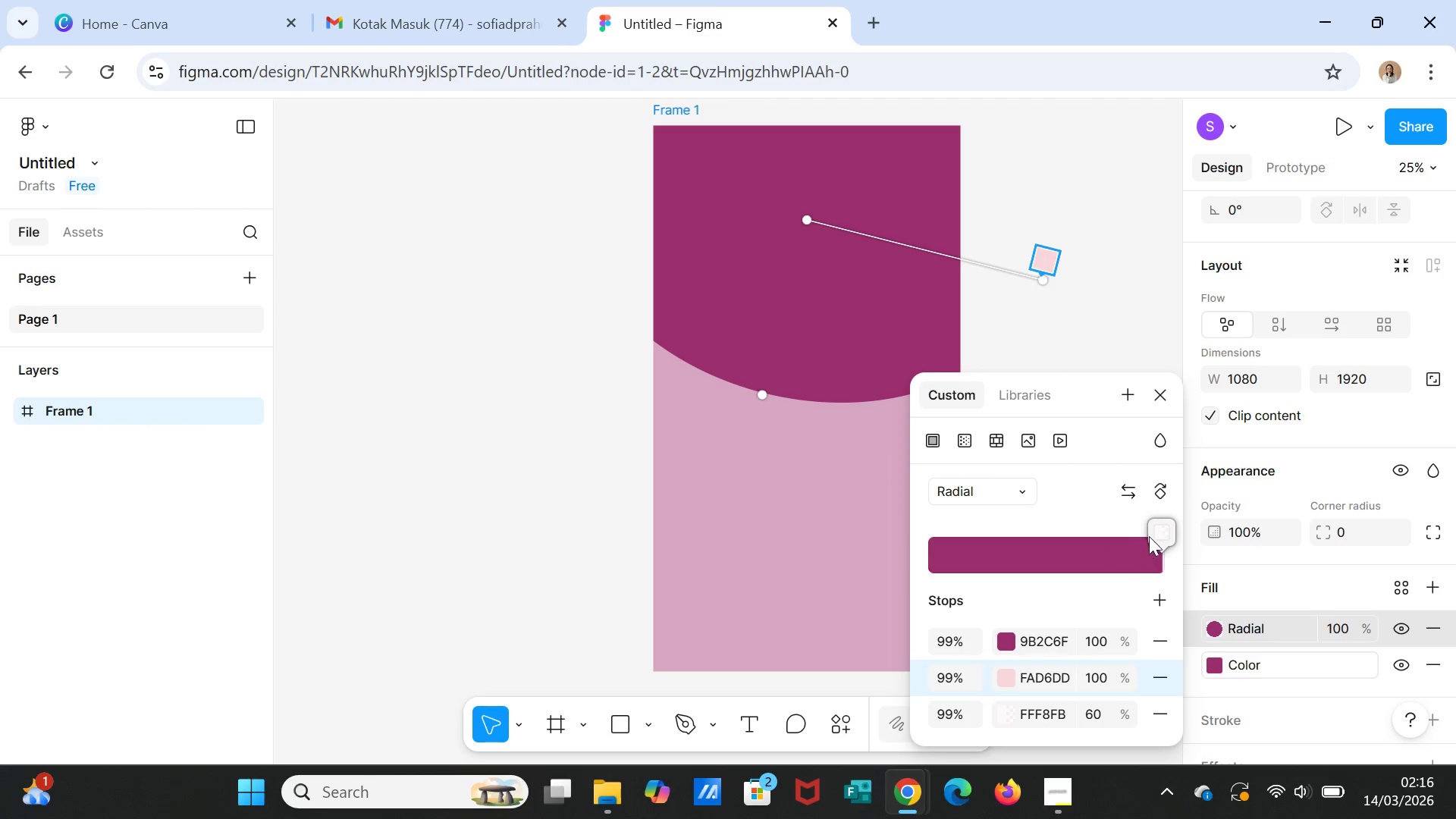 
left_click_drag(start_coordinate=[1154, 536], to_coordinate=[984, 522])
 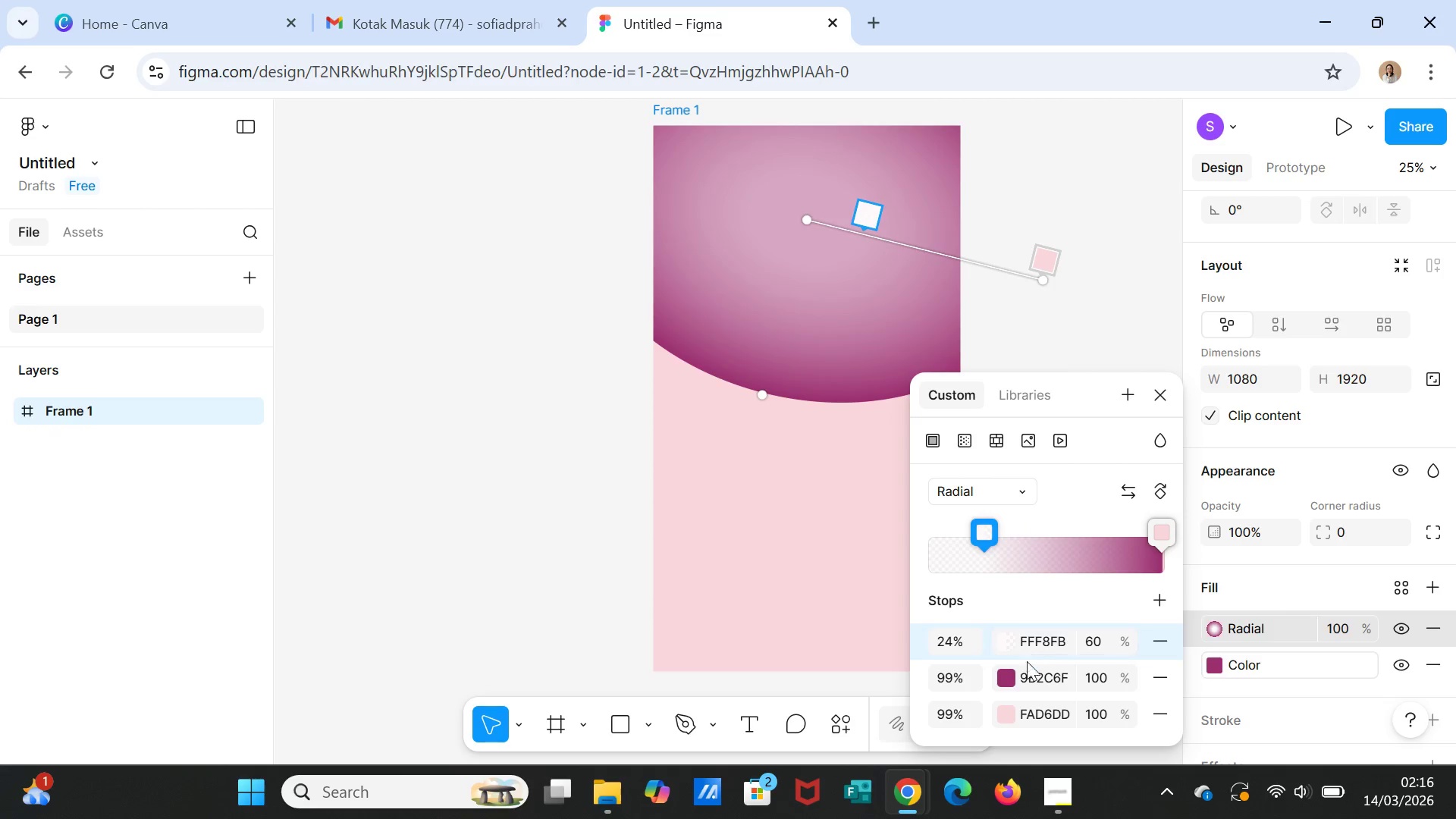 
left_click([1009, 679])
 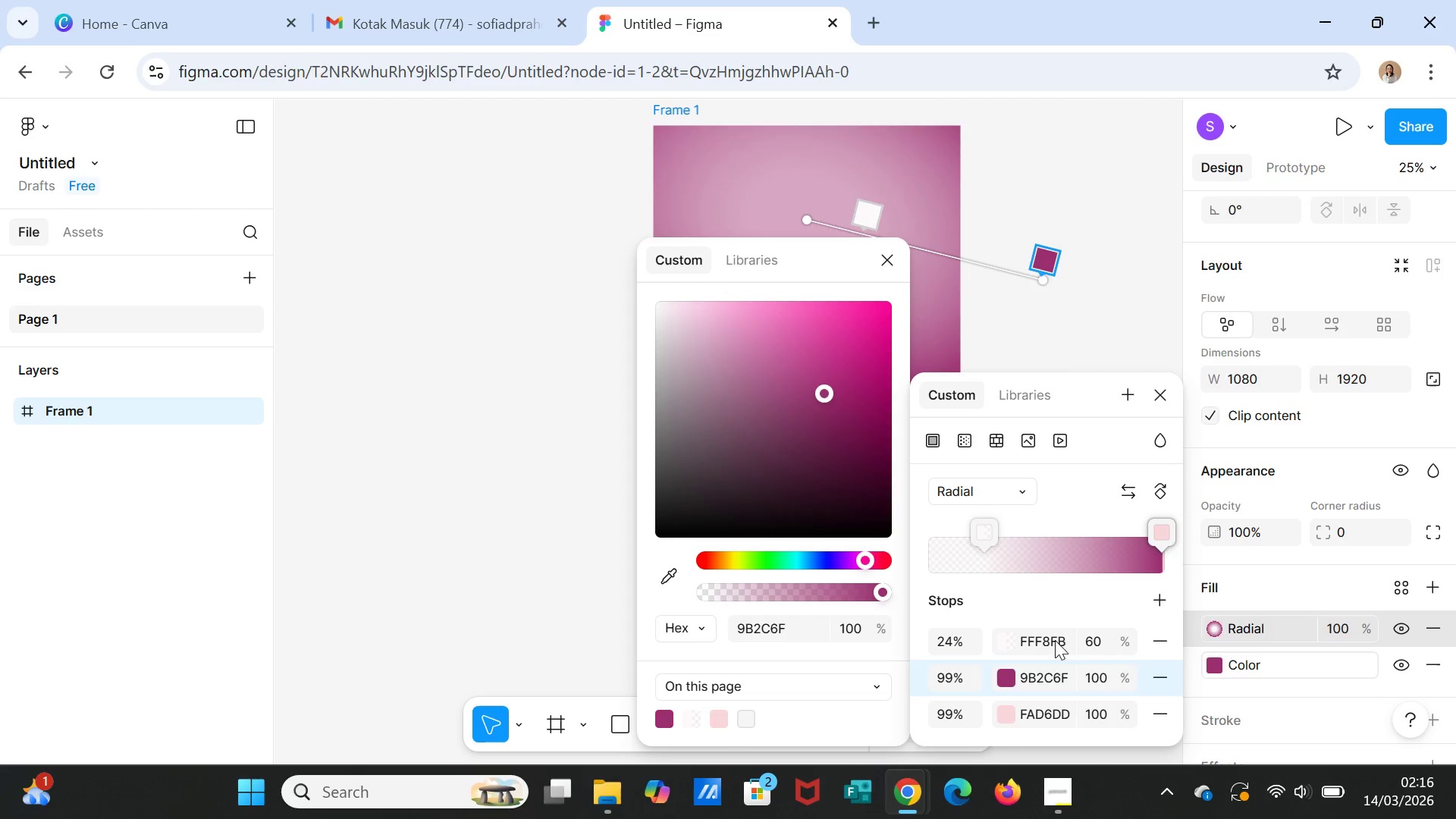 
left_click([1007, 711])
 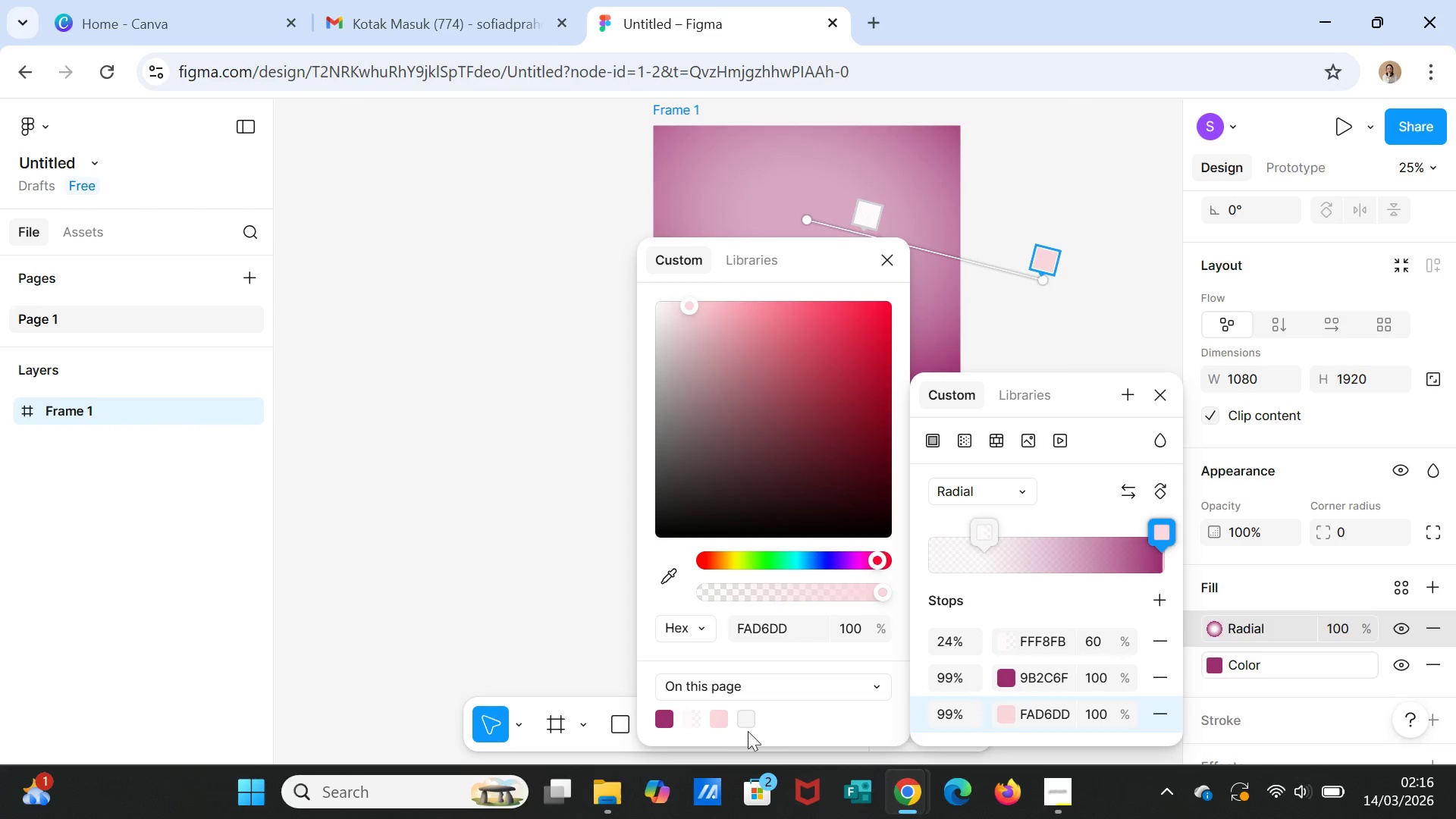 
left_click([658, 720])
 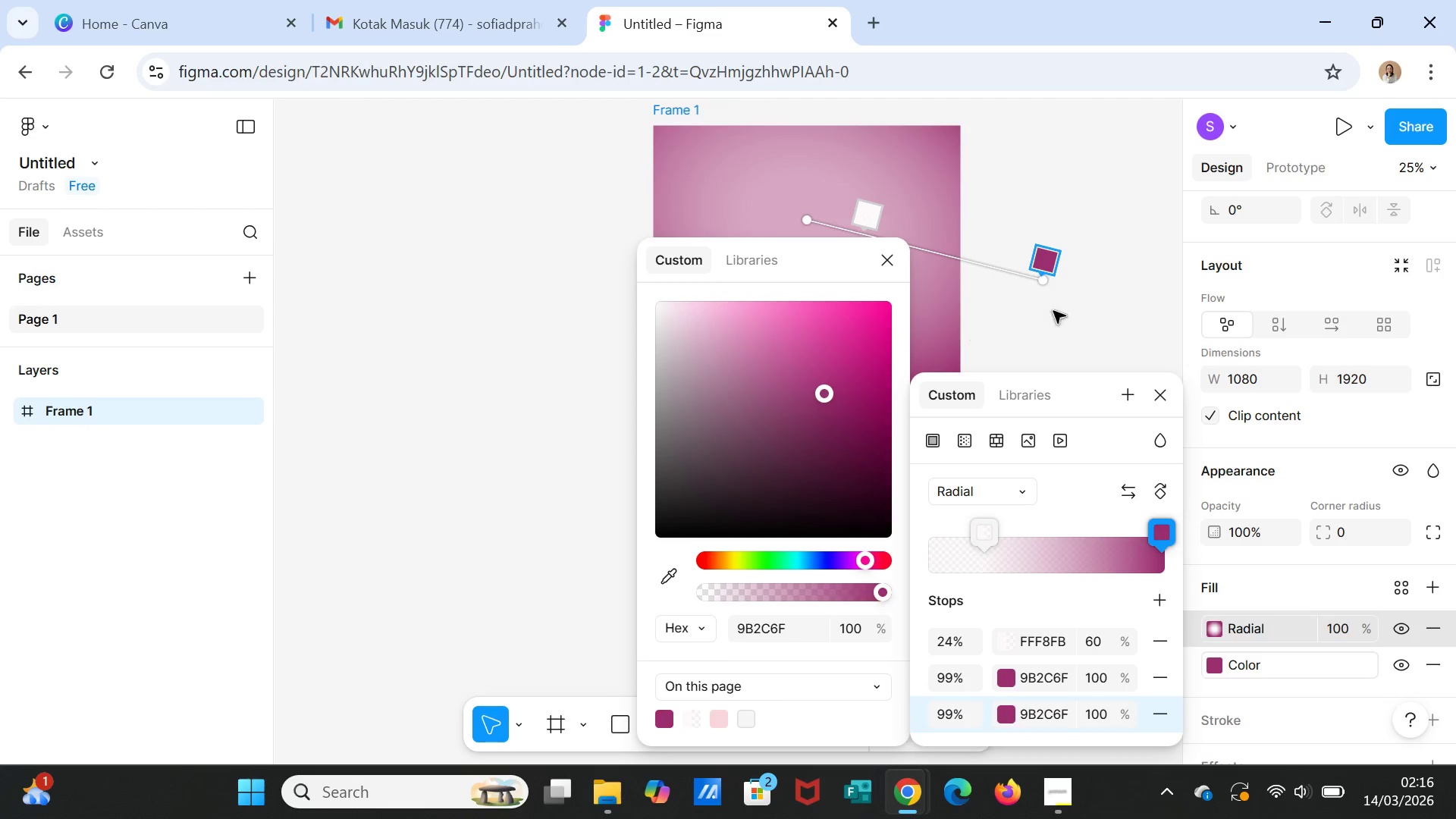 
left_click([1107, 299])
 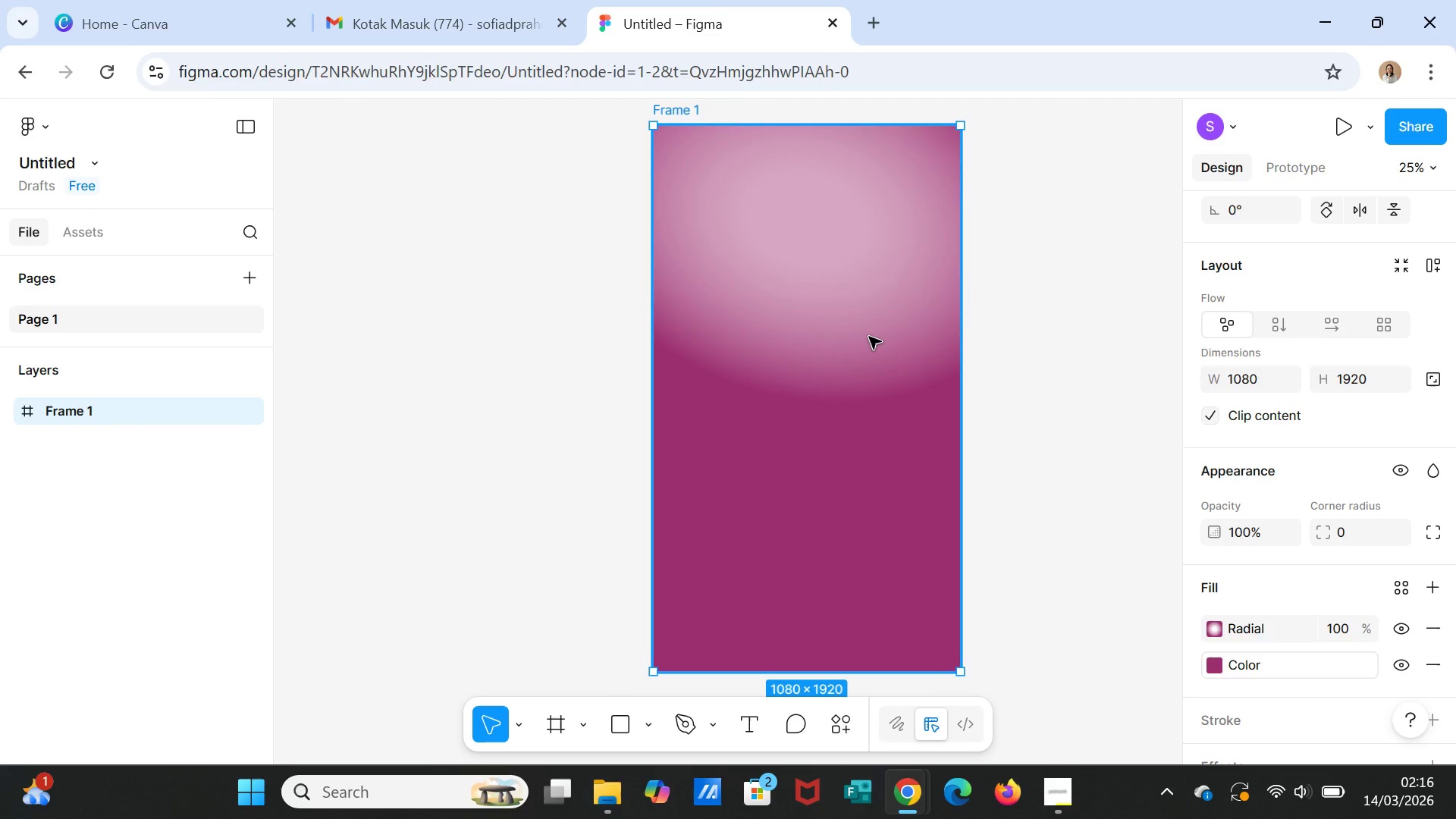 
left_click([869, 337])
 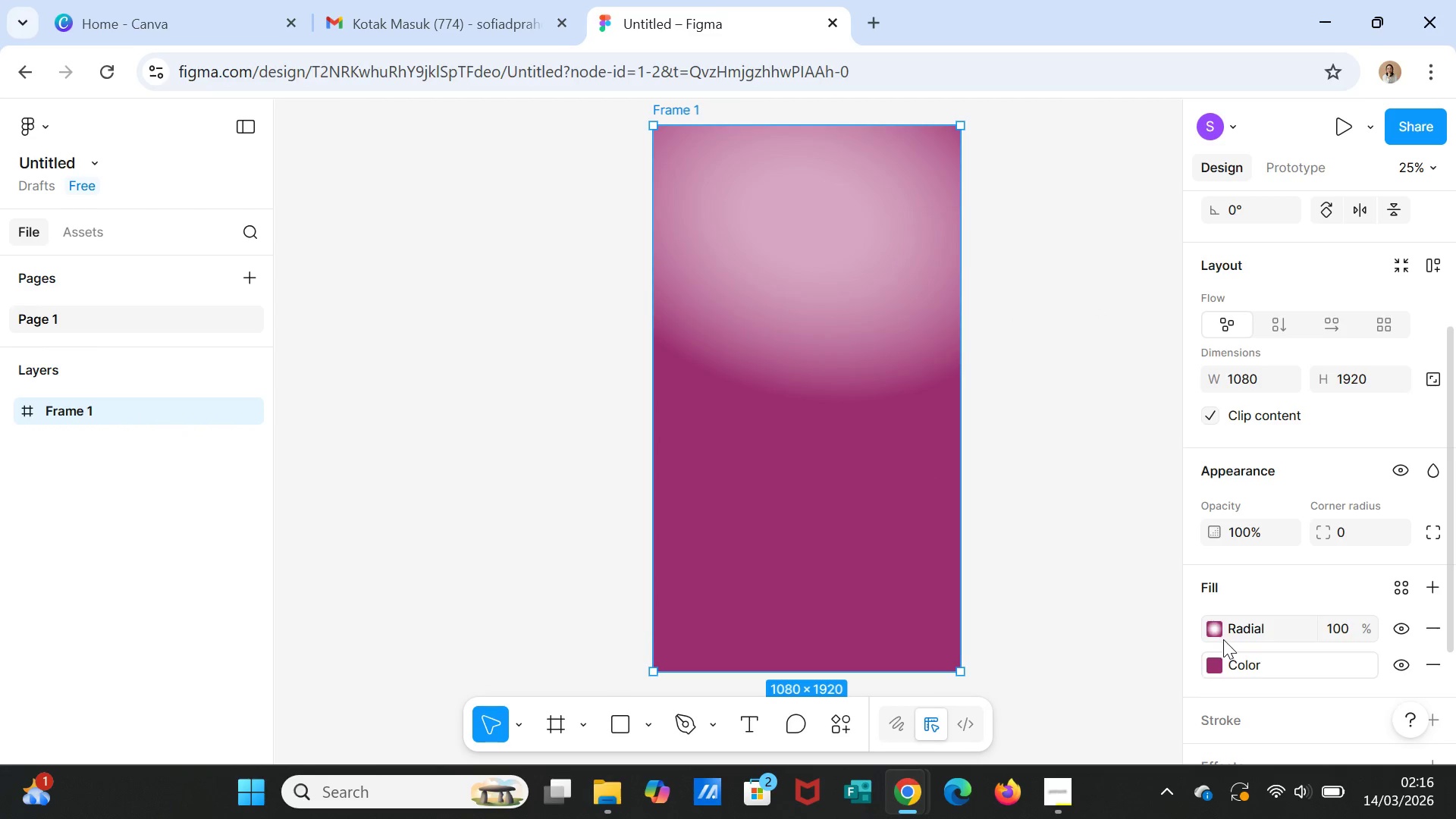 
left_click([1210, 631])
 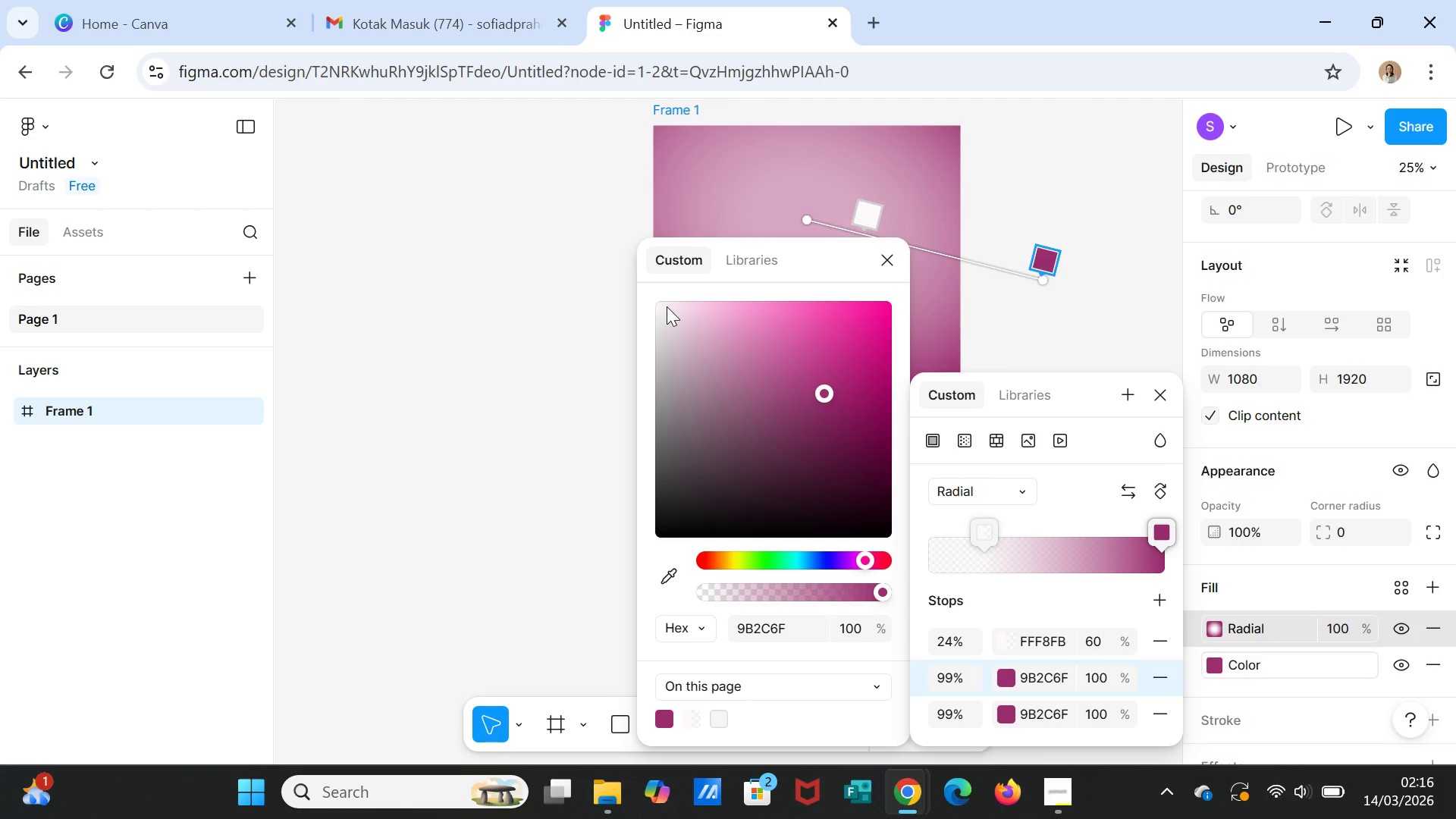 
wait(7.33)
 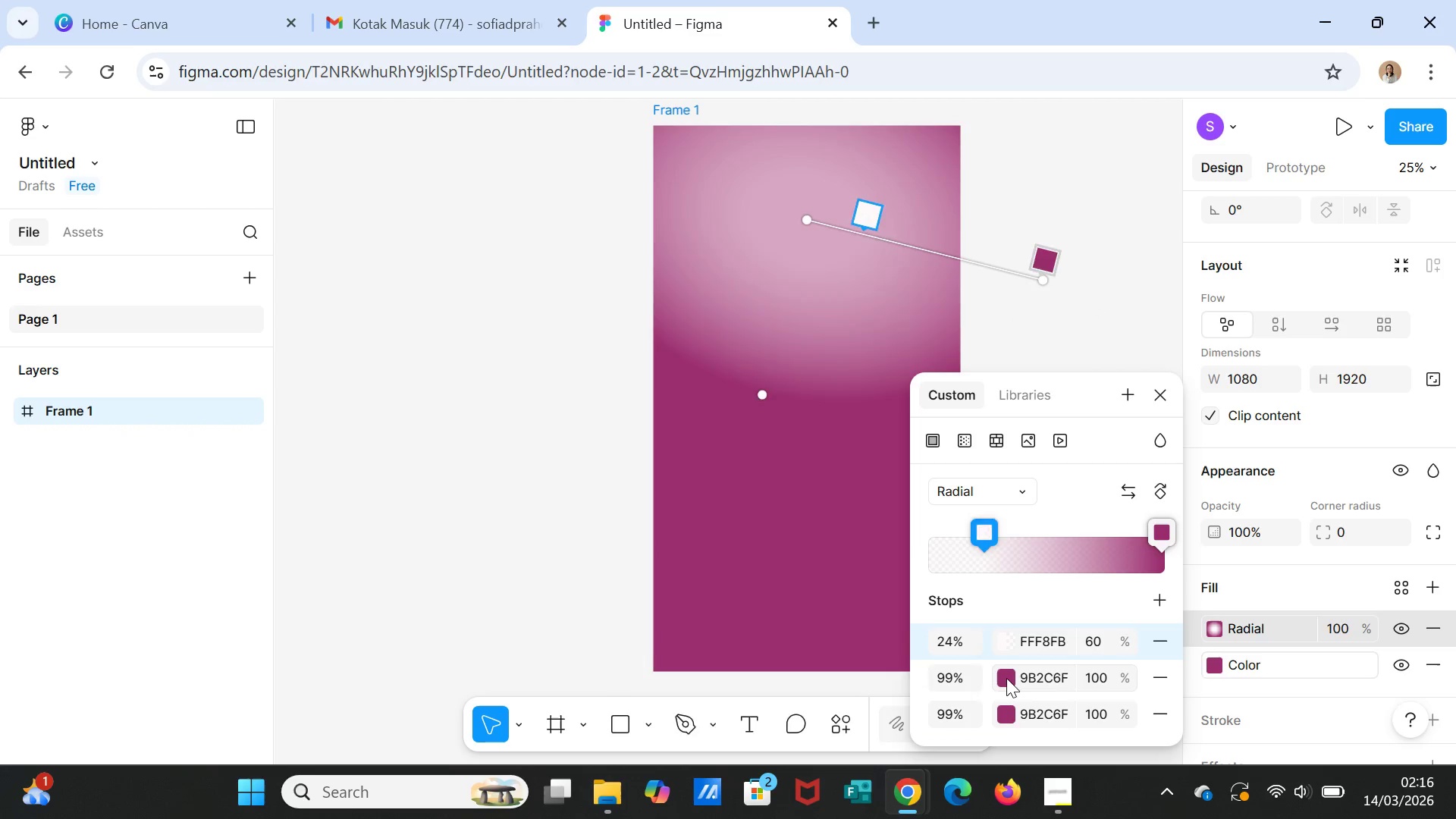 
left_click([662, 310])
 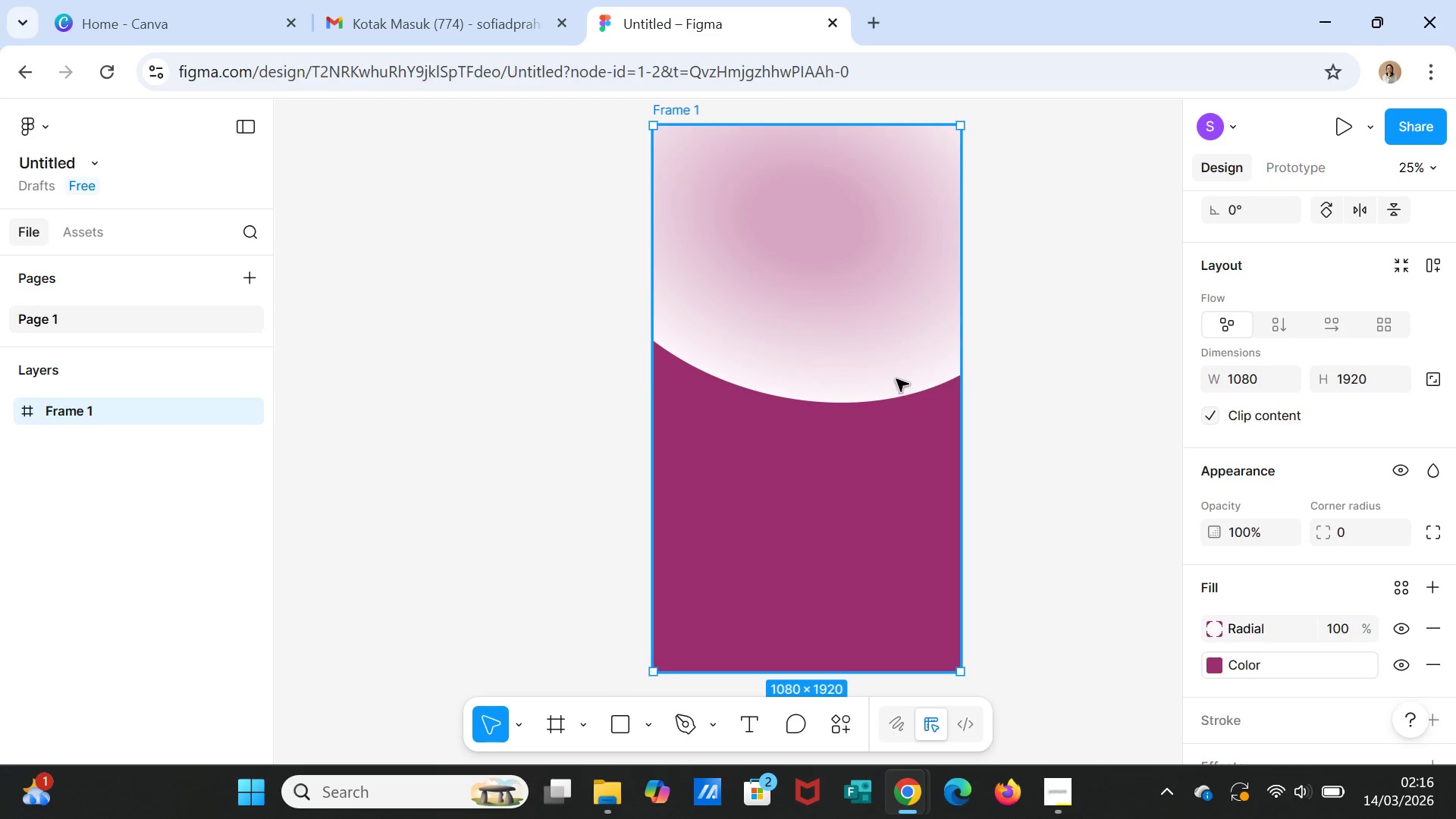 
left_click([863, 345])
 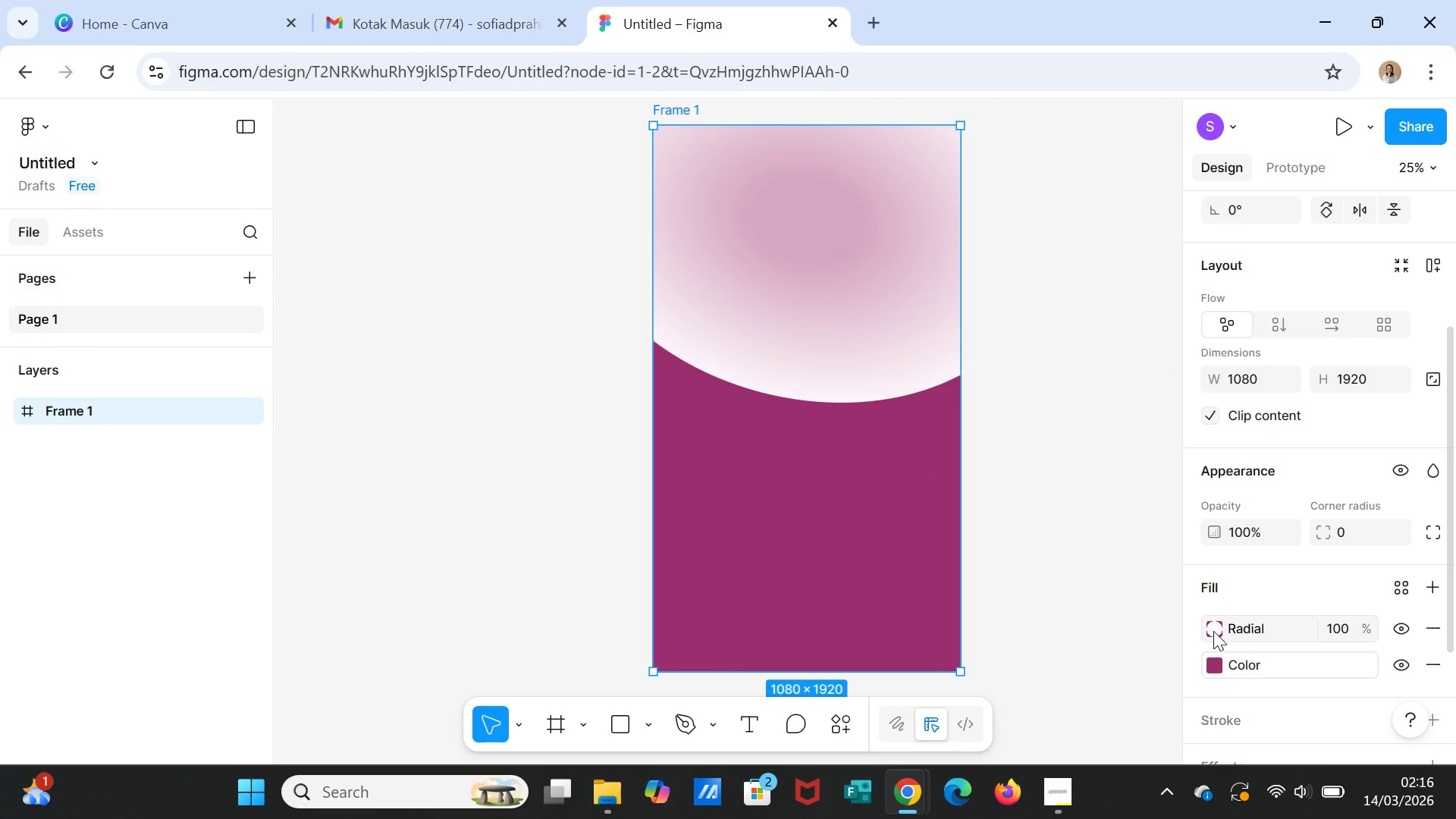 
left_click([1213, 631])
 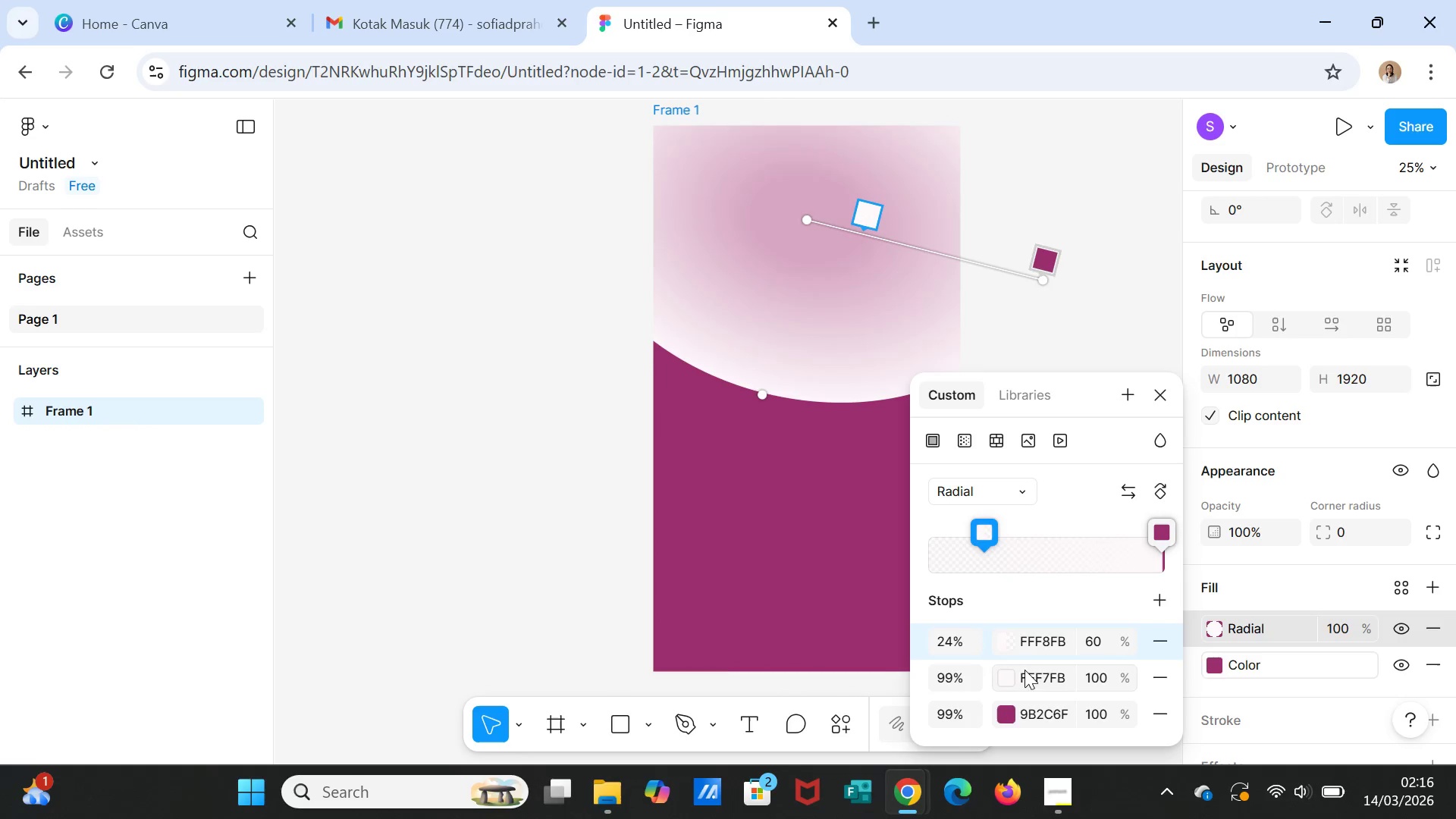 
left_click([1003, 647])
 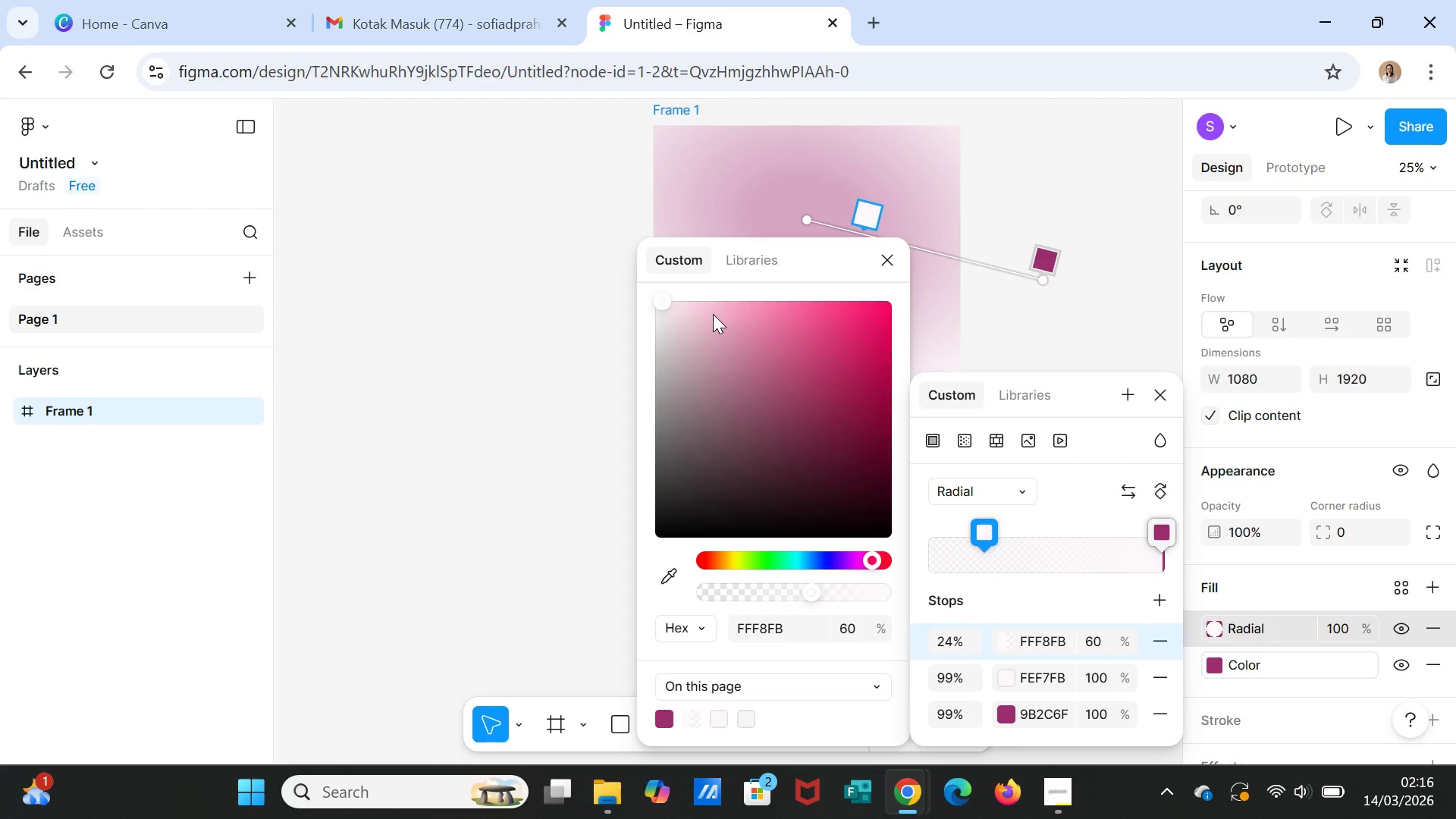 
left_click([713, 314])
 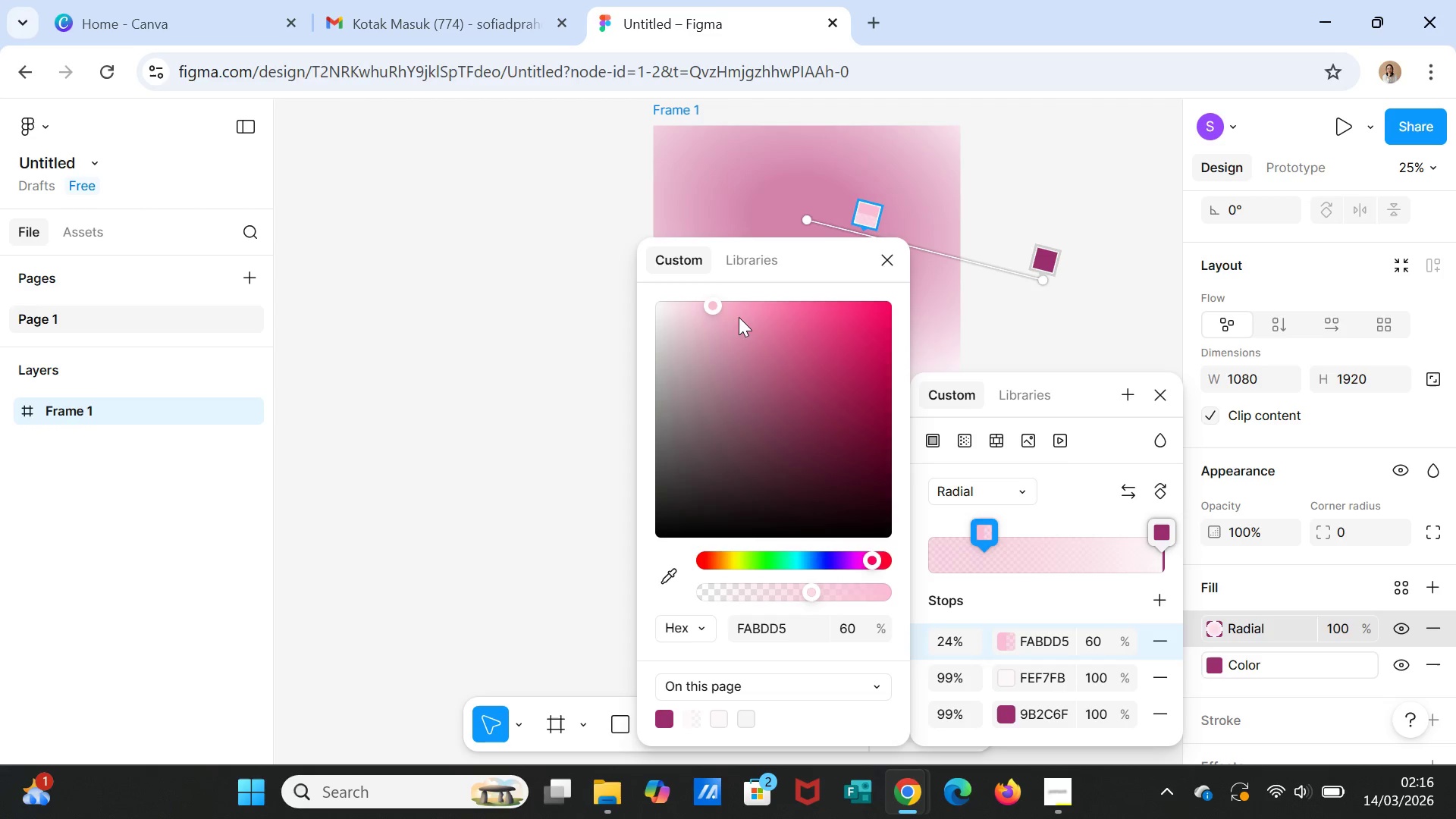 
left_click([742, 312])
 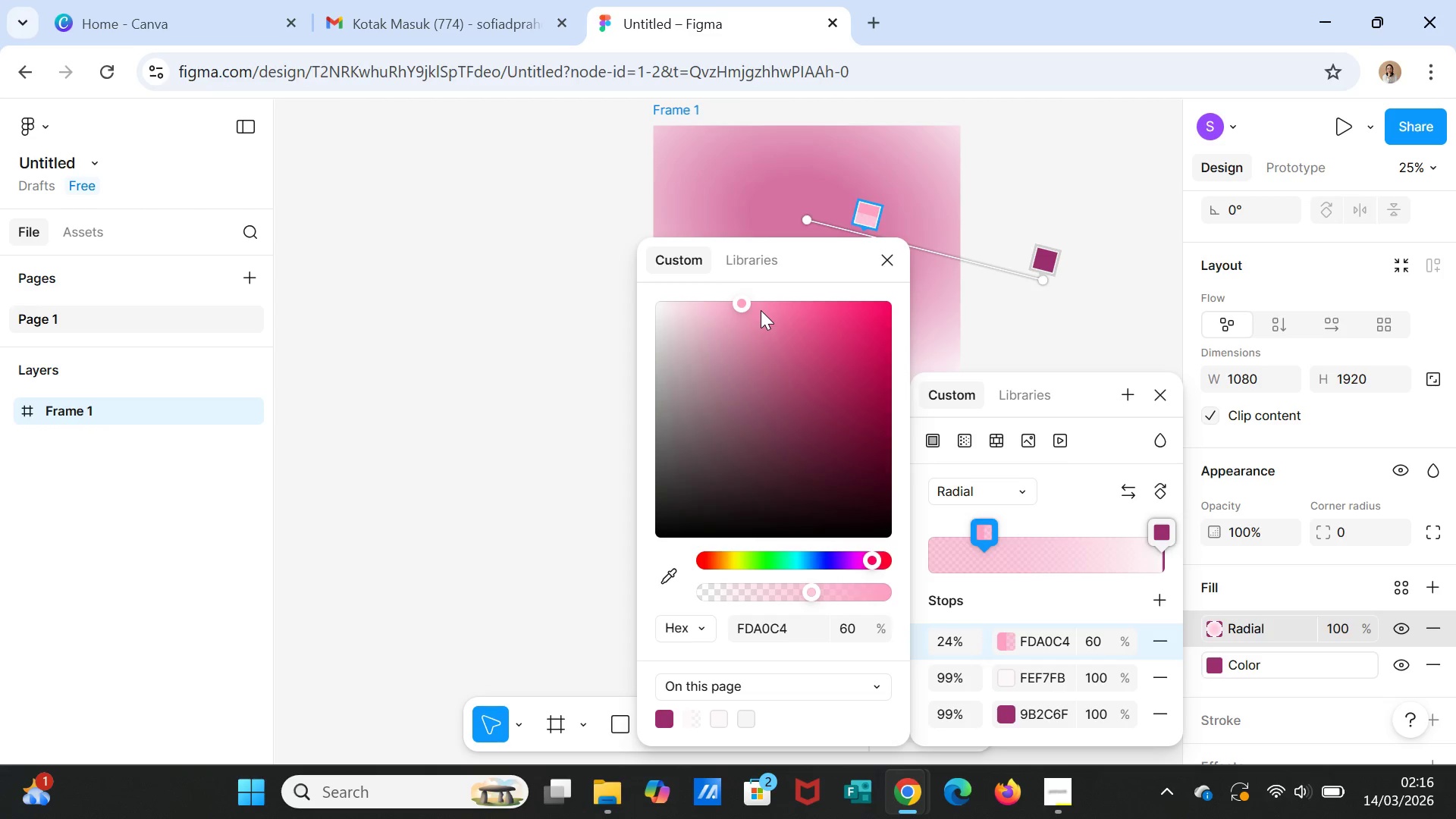 
left_click([761, 310])
 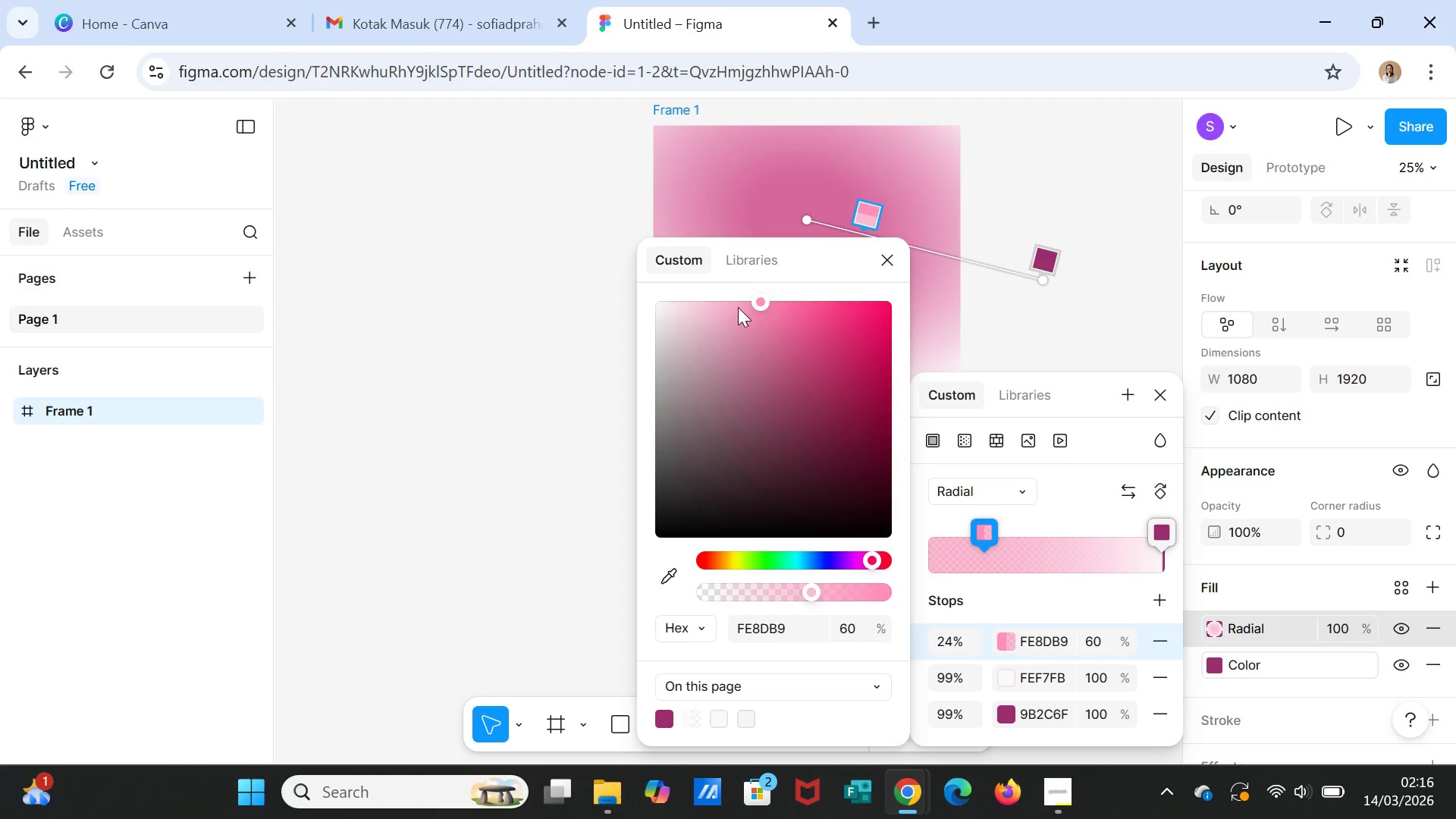 
left_click([736, 307])
 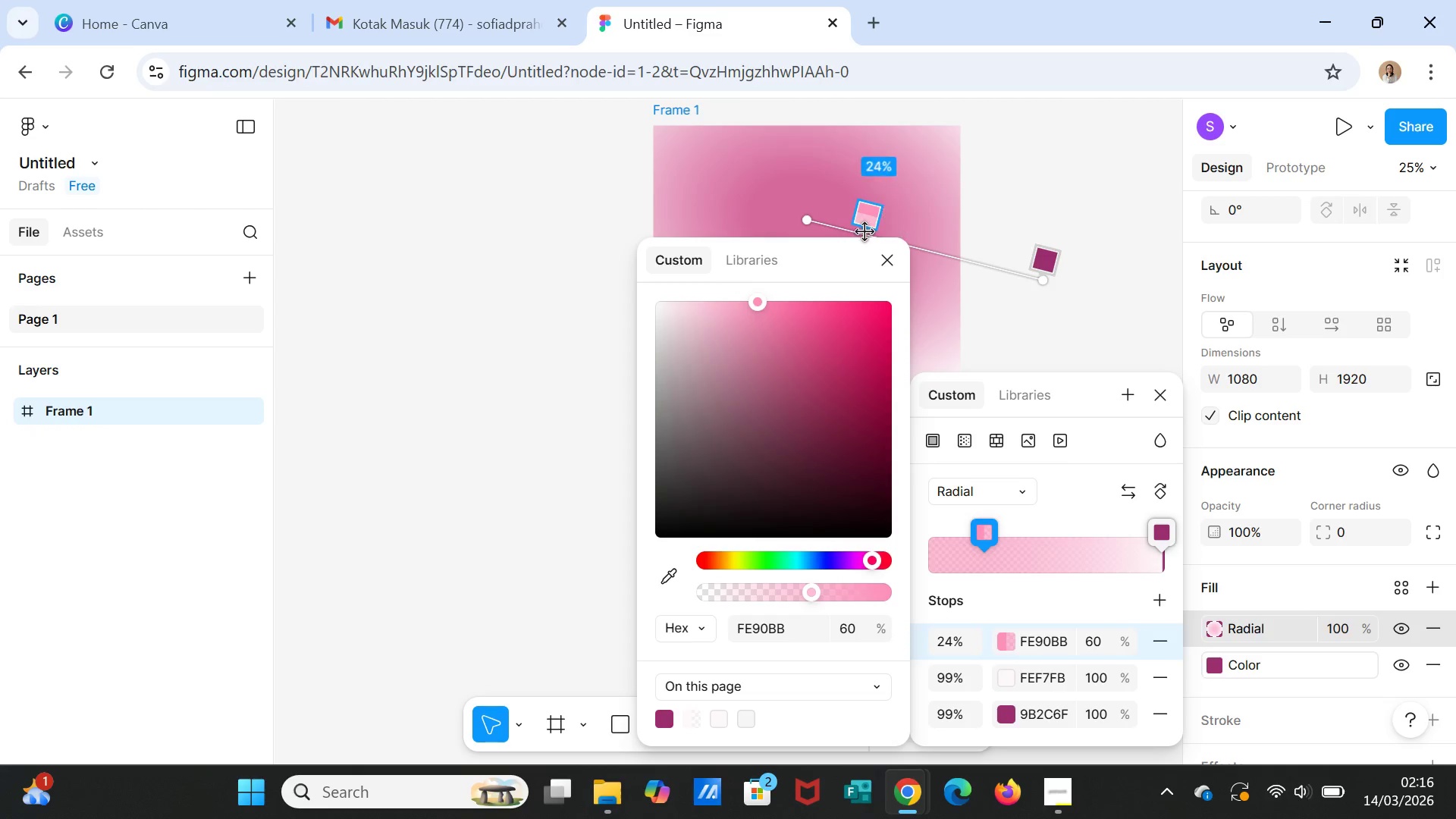 
left_click_drag(start_coordinate=[862, 218], to_coordinate=[1033, 266])
 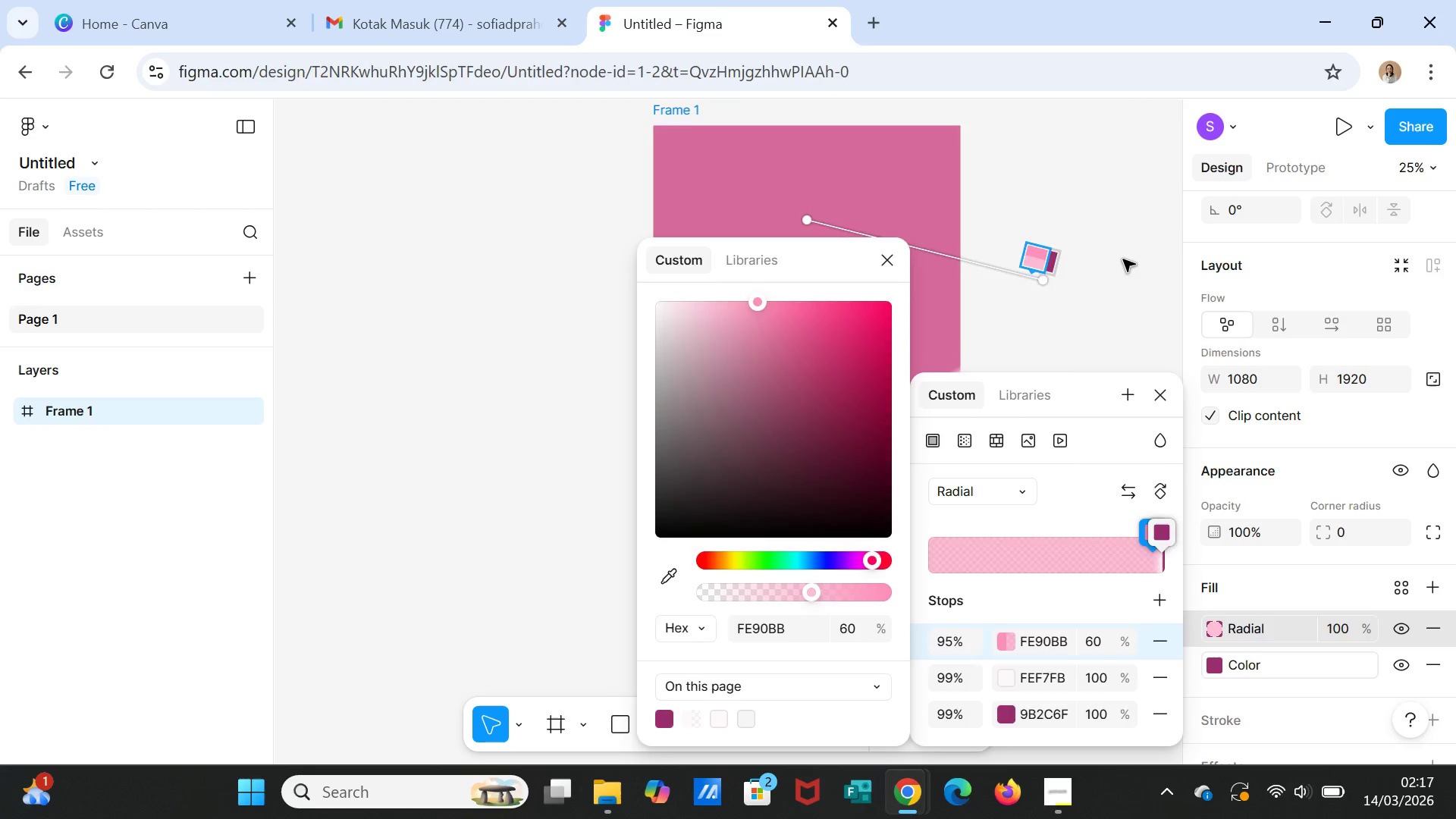 
left_click([1123, 259])
 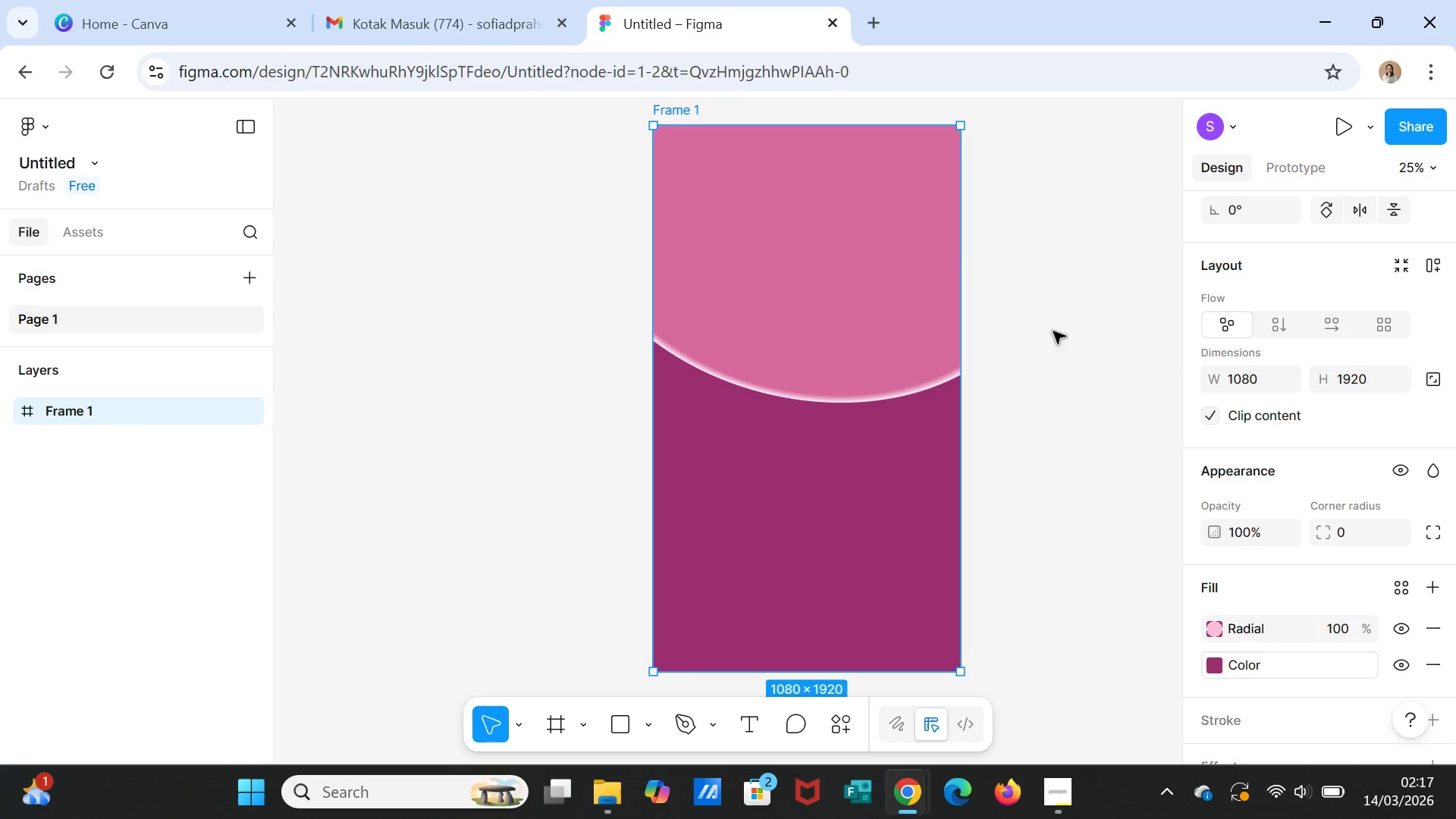 
left_click([1047, 361])
 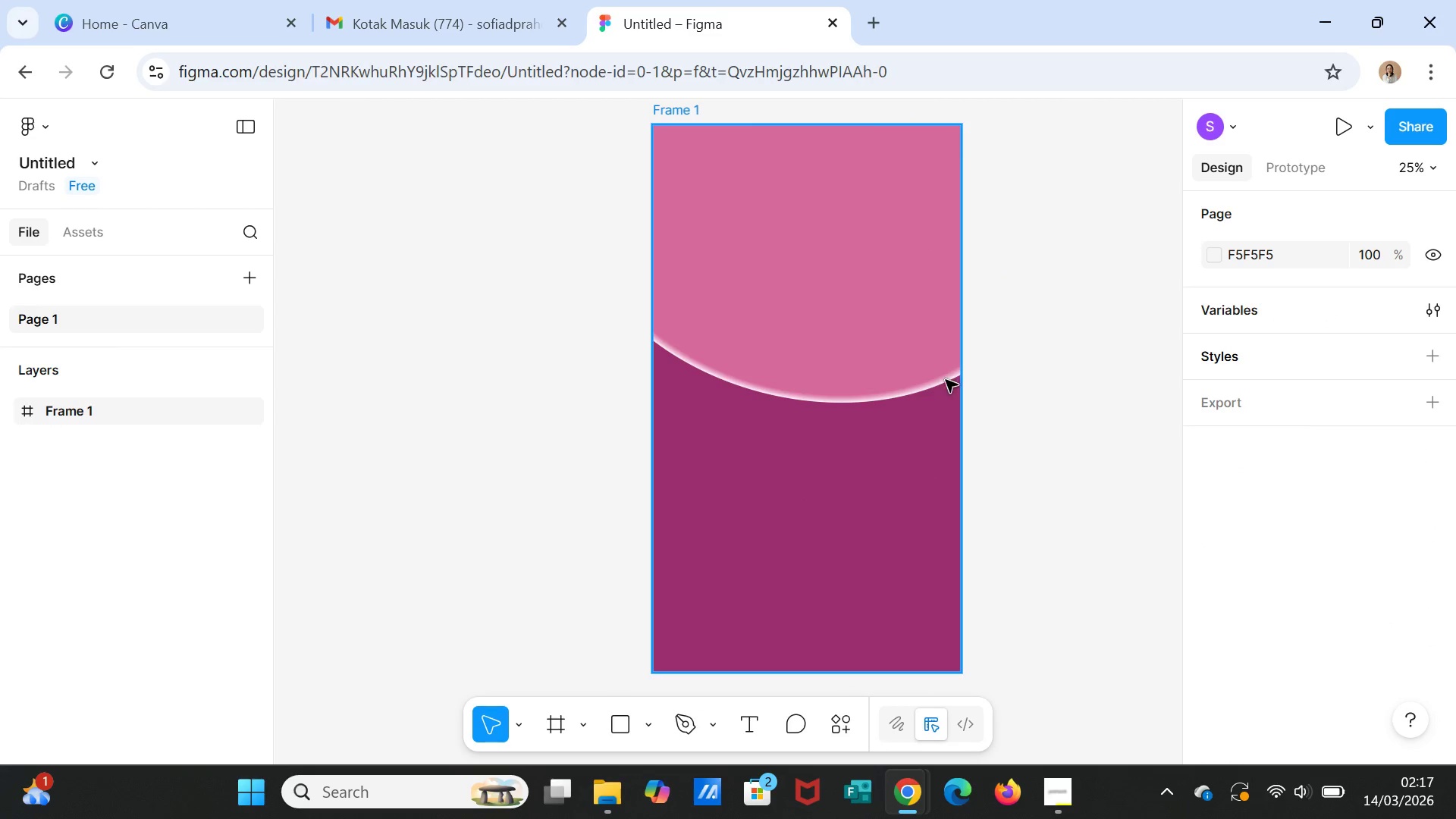 
left_click([937, 386])
 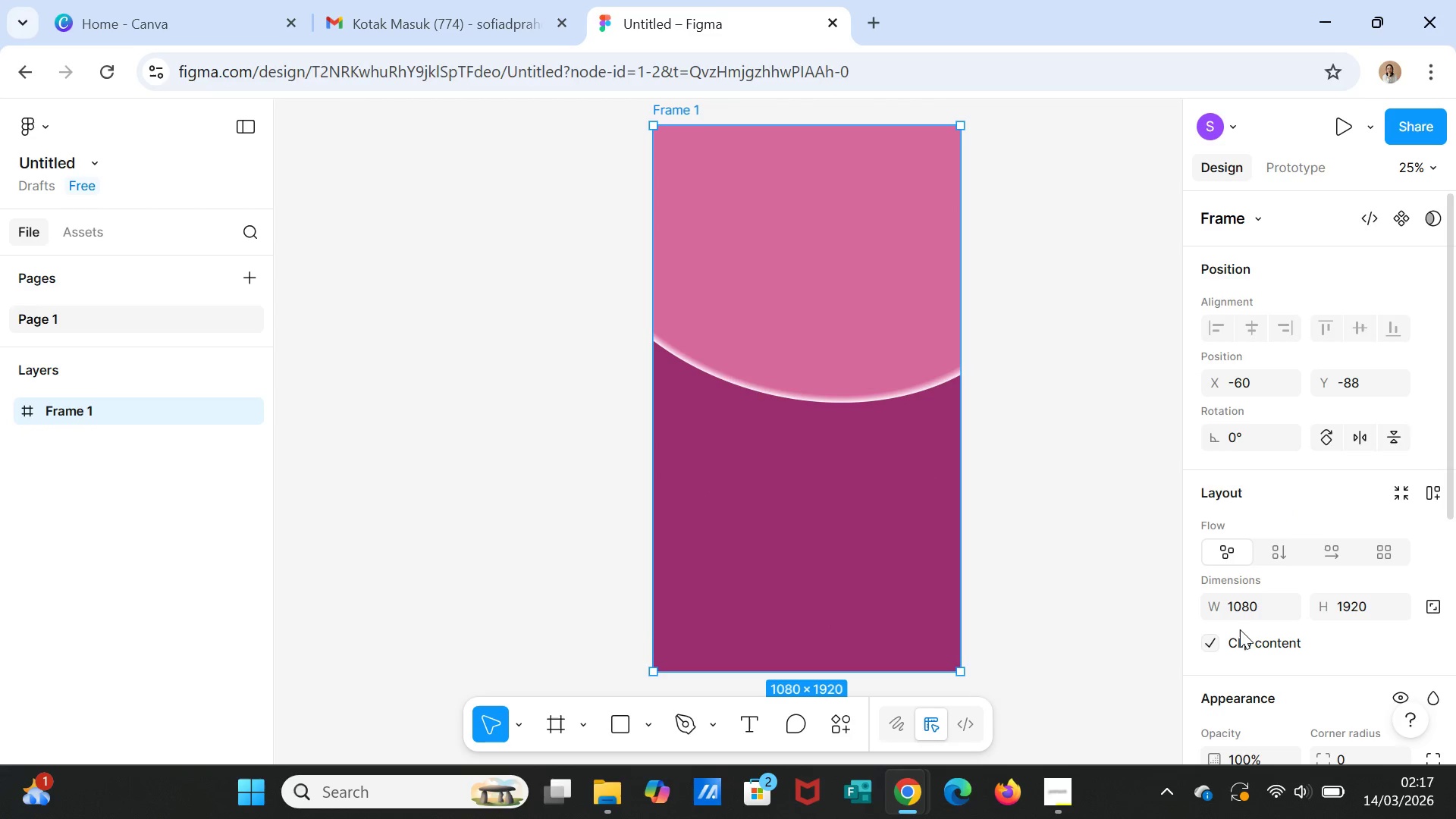 
wait(7.66)
 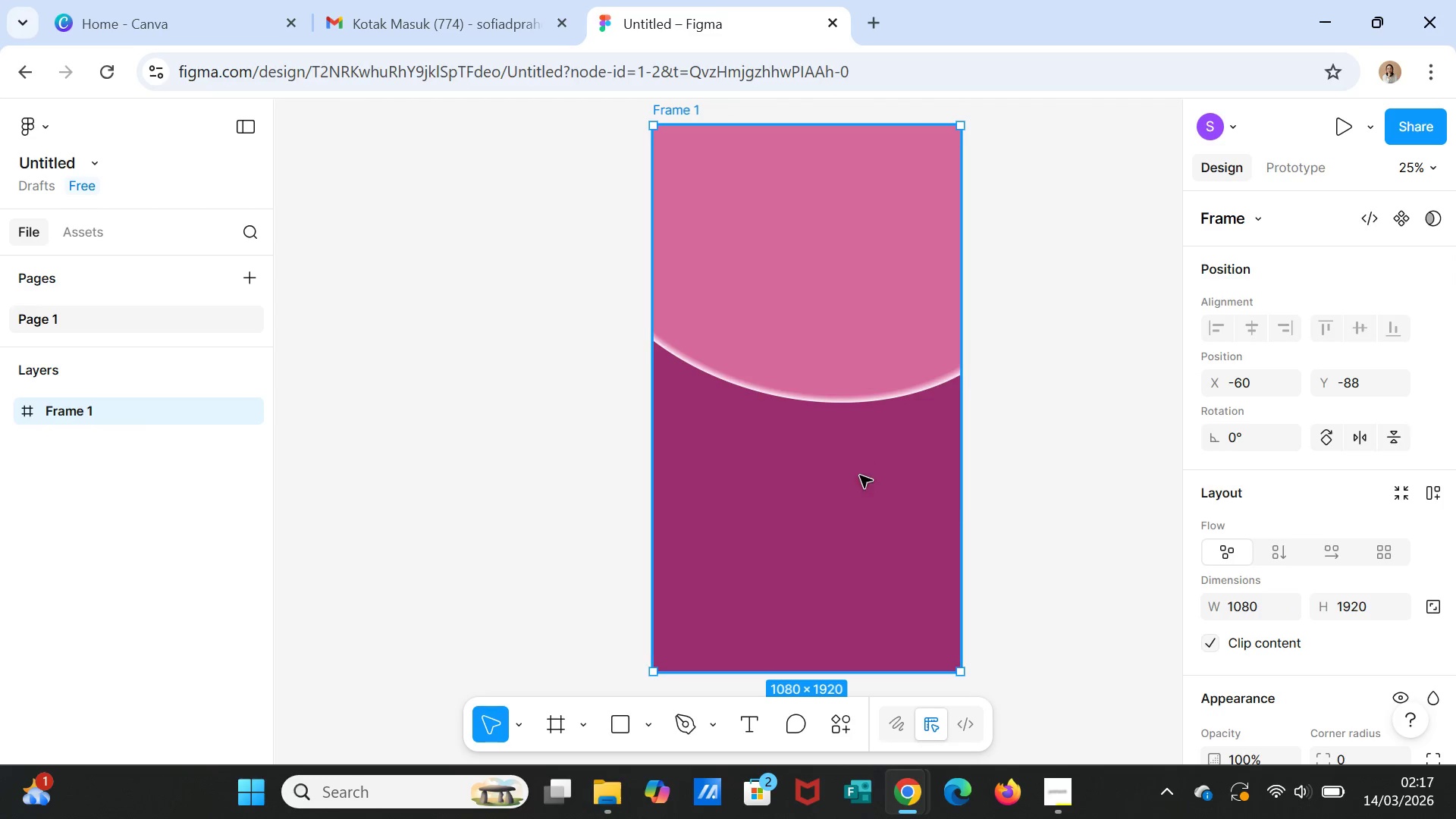 
scroll: coordinate [1258, 645], scroll_direction: down, amount: 2.0
 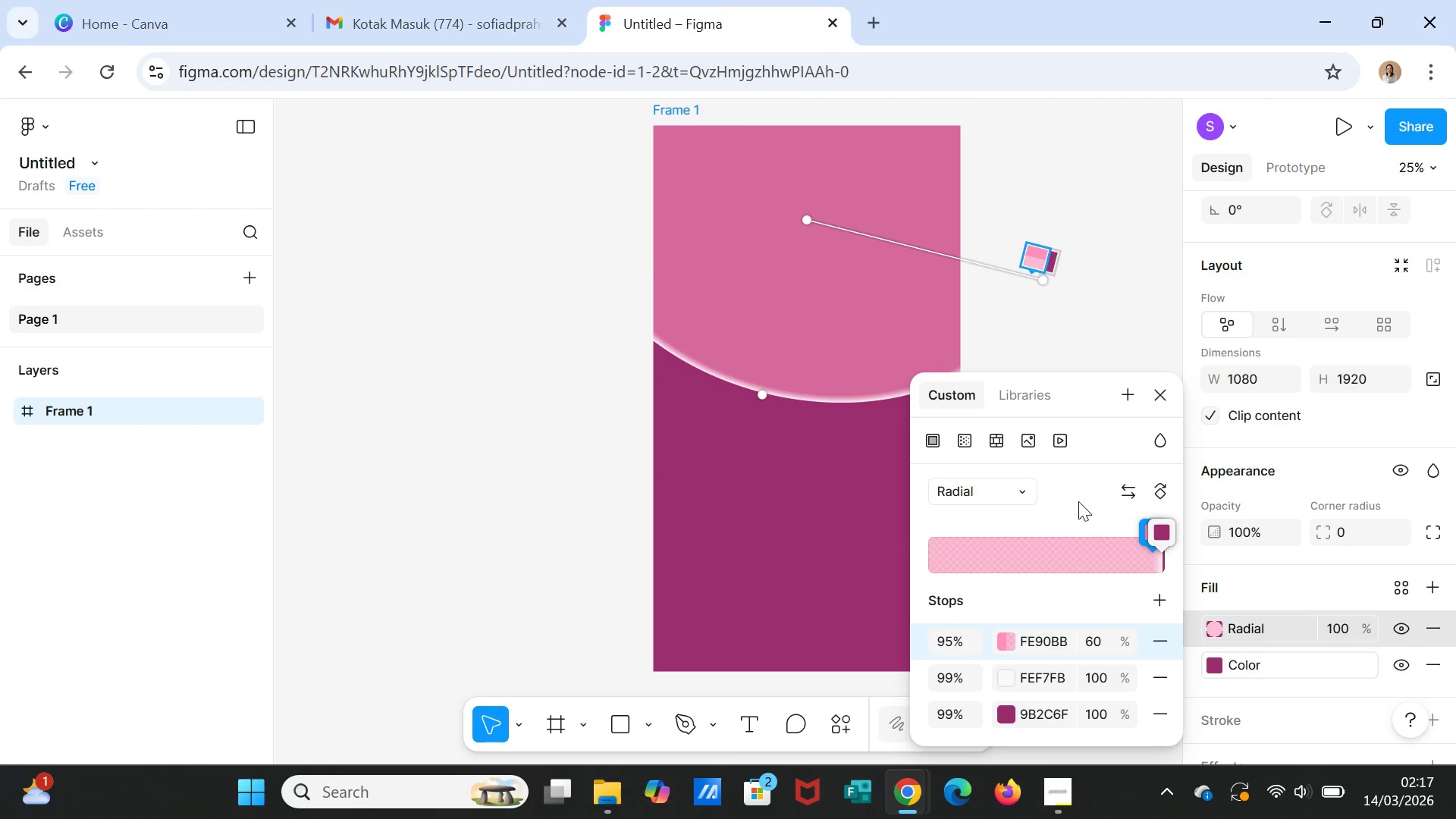 
left_click([1020, 487])
 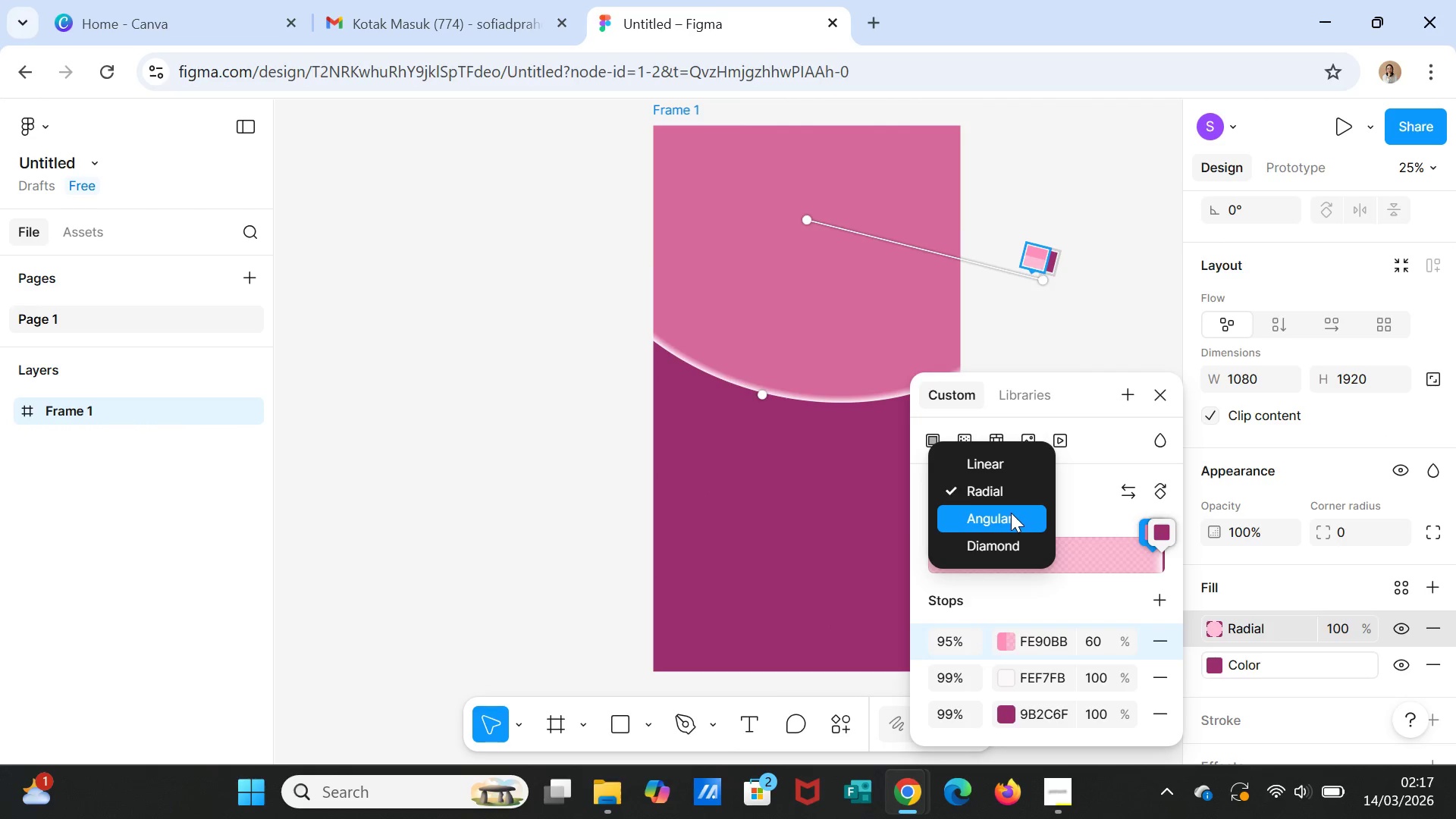 
left_click([1010, 513])
 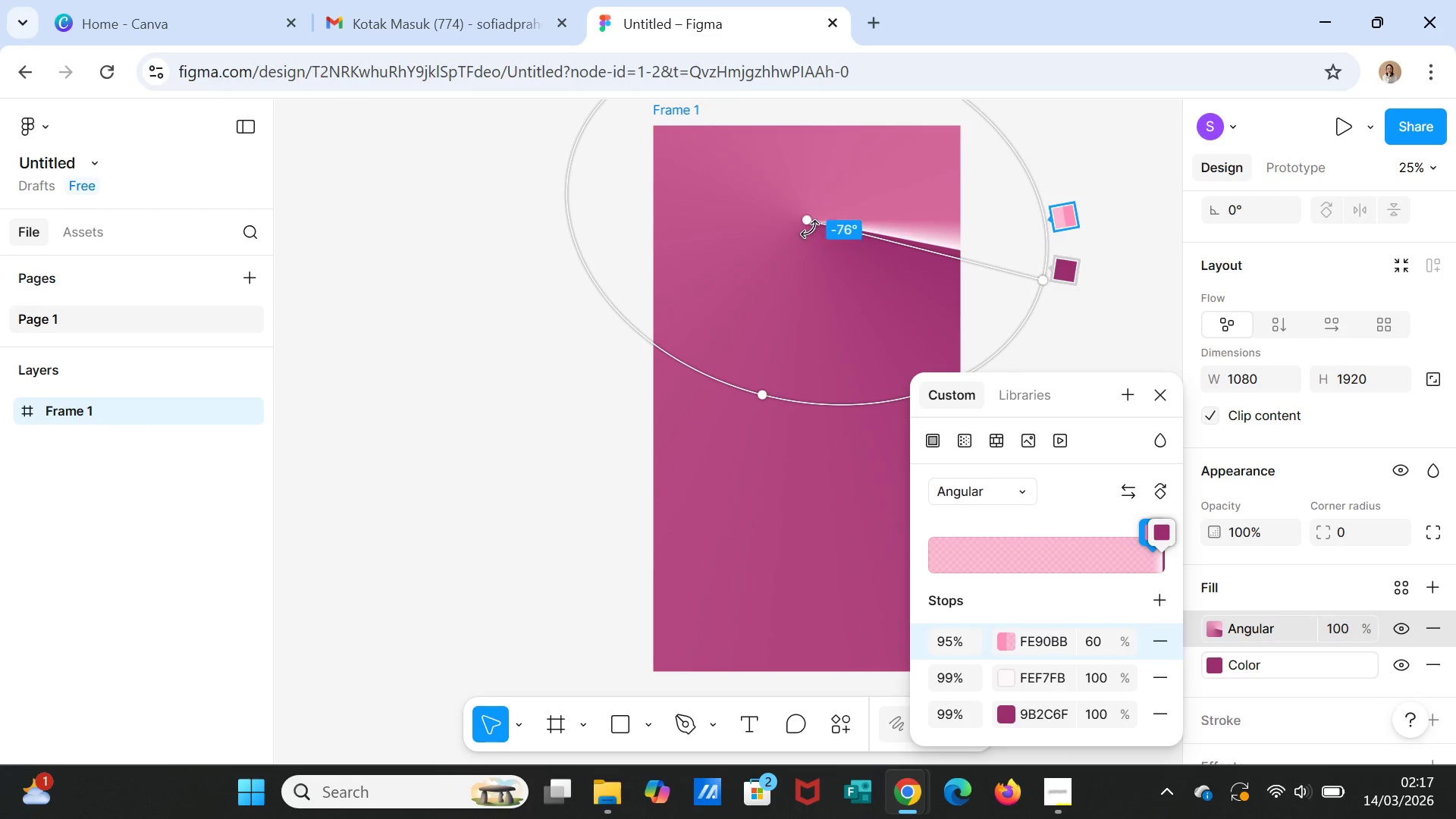 
left_click_drag(start_coordinate=[804, 224], to_coordinate=[824, 398])
 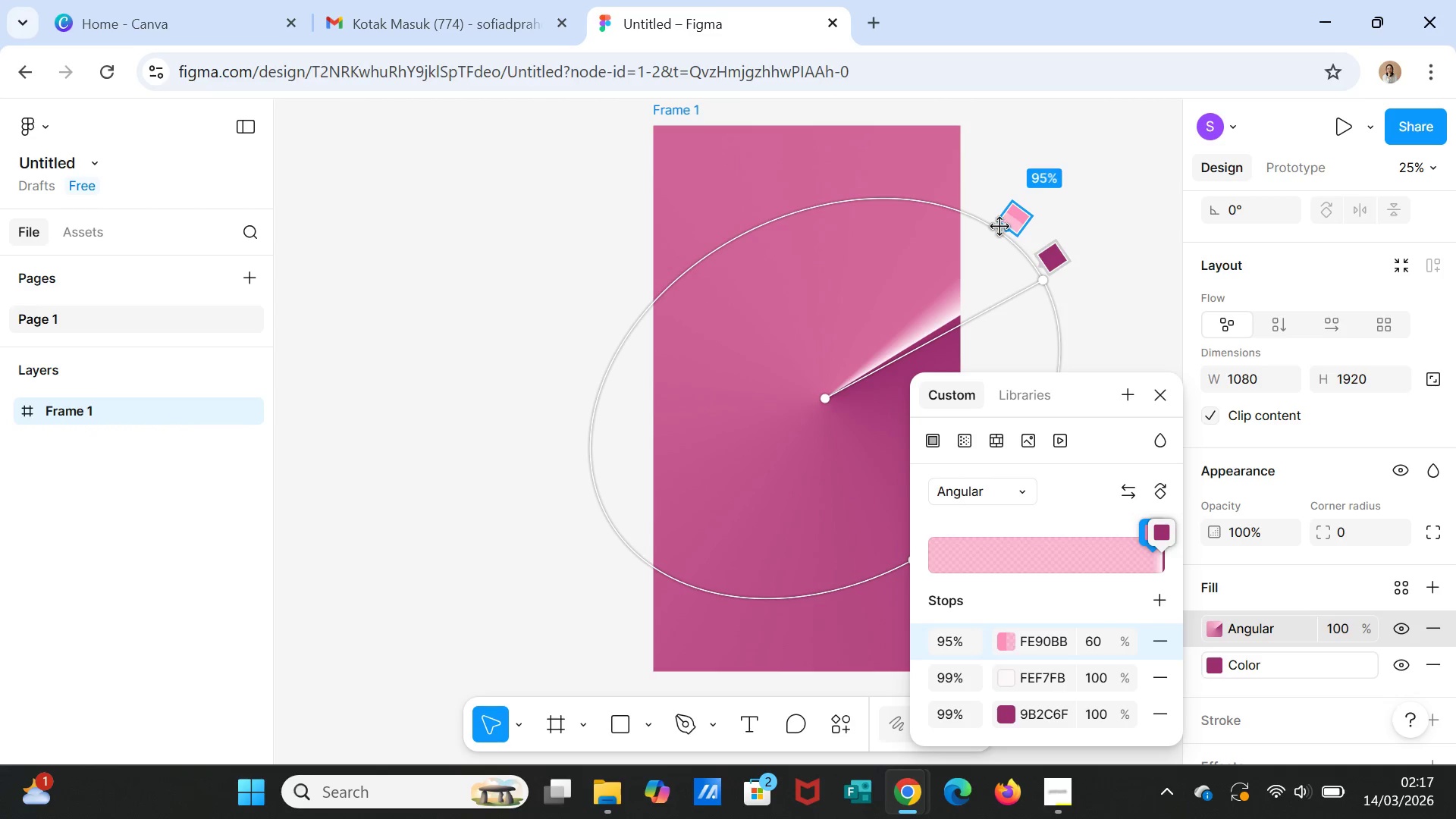 
left_click_drag(start_coordinate=[1000, 227], to_coordinate=[704, 230])
 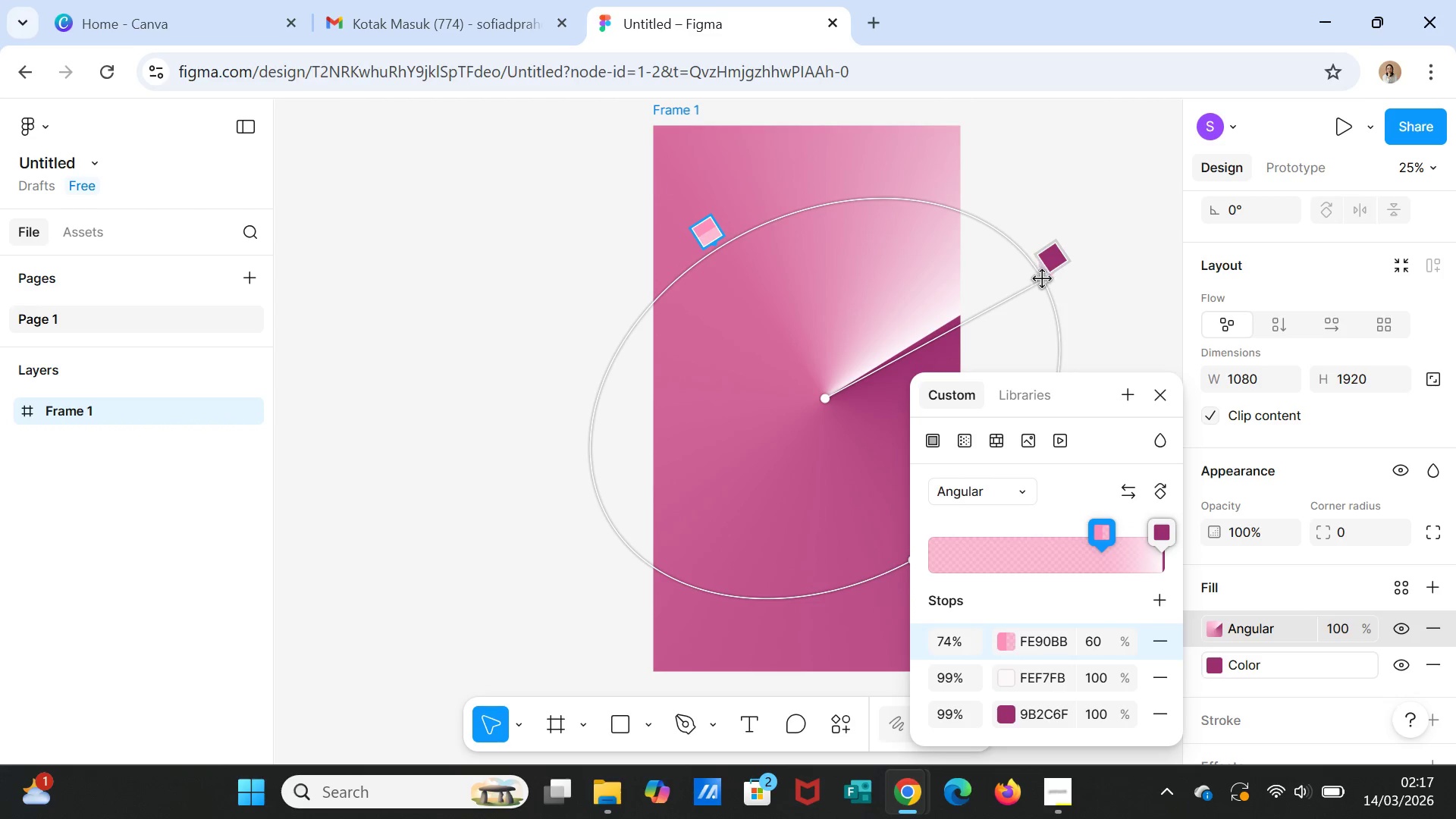 
left_click_drag(start_coordinate=[1043, 280], to_coordinate=[1054, 322])
 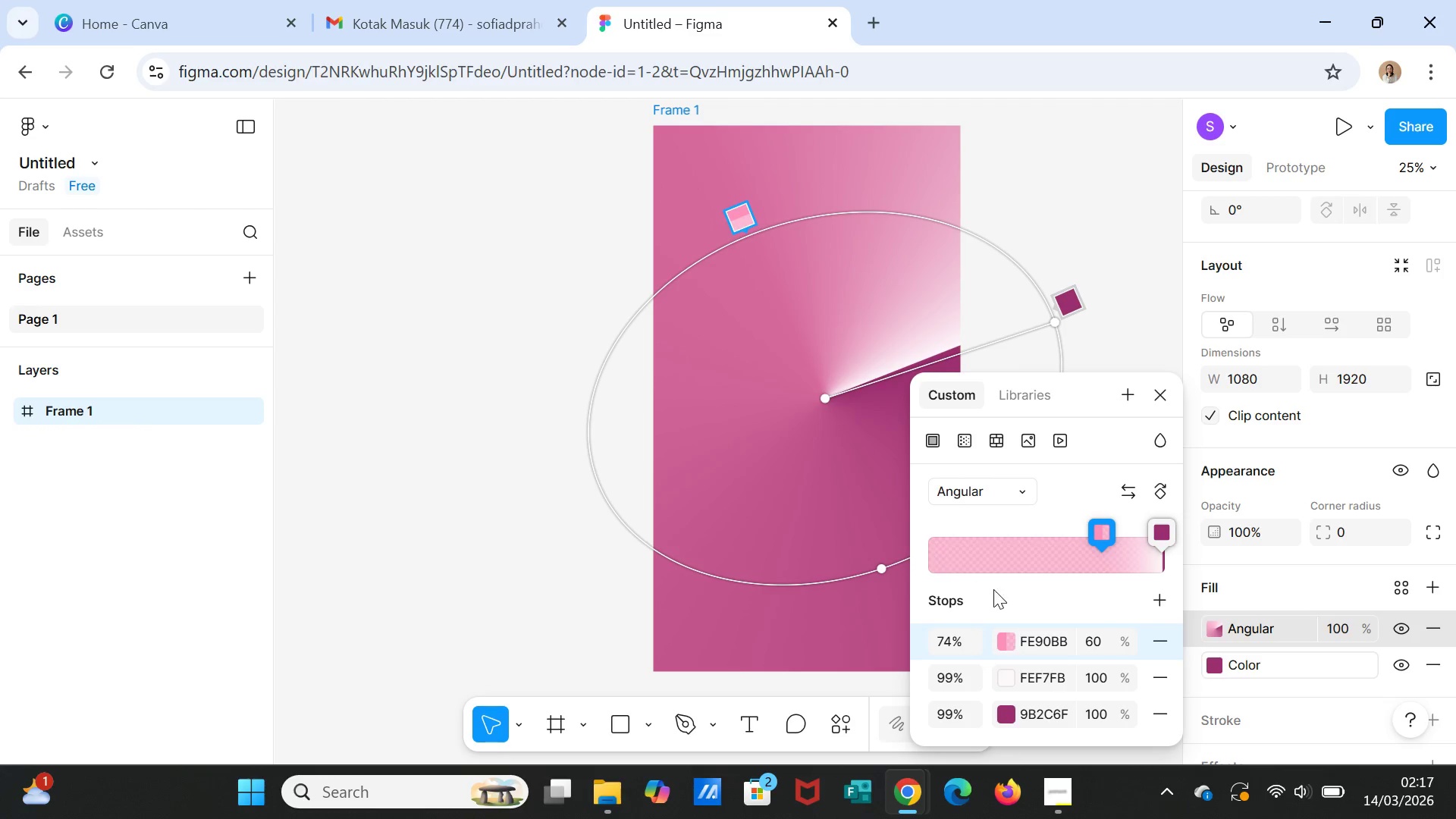 
left_click([1009, 674])
 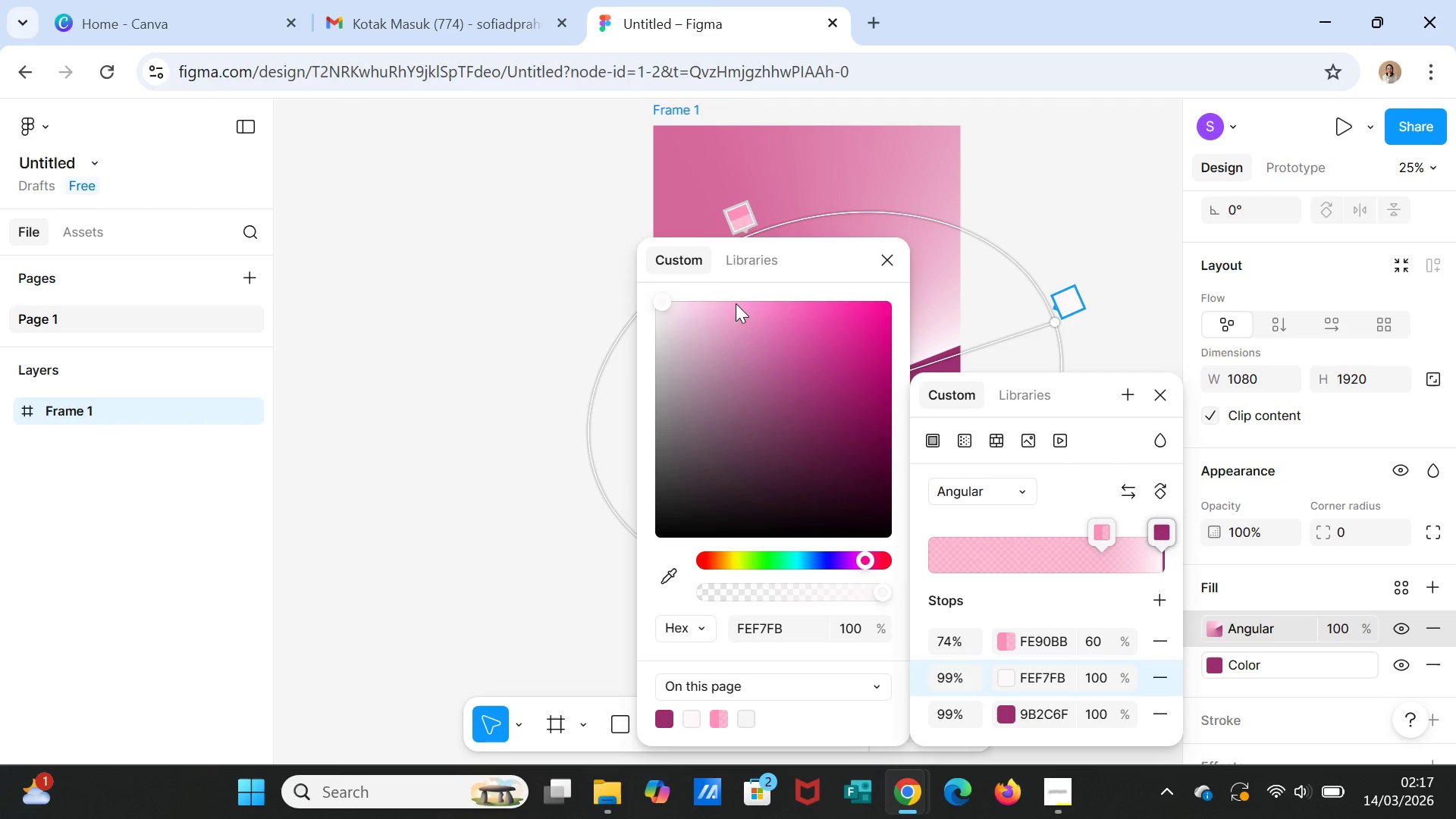 
left_click([752, 306])
 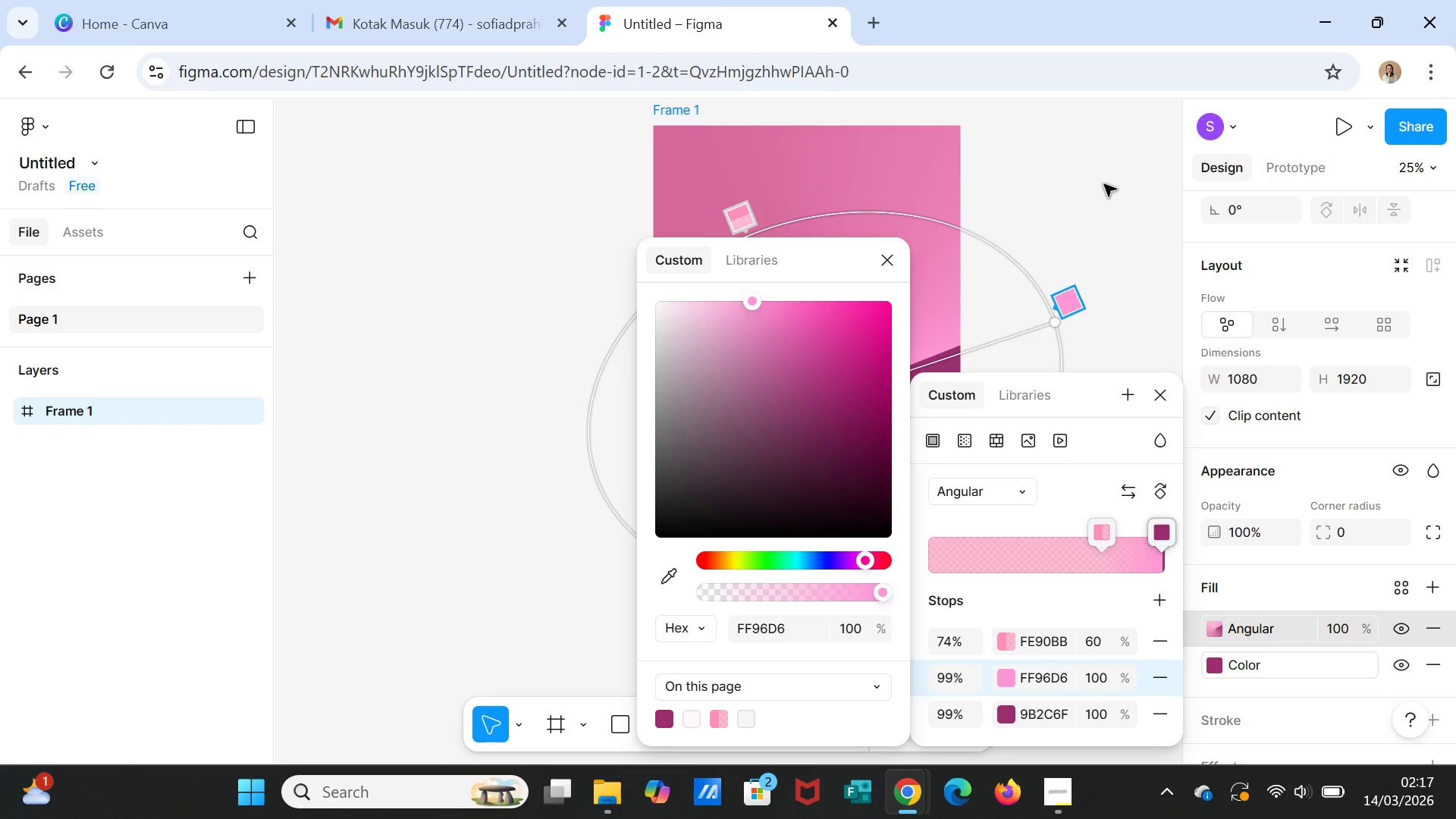 
wait(15.55)
 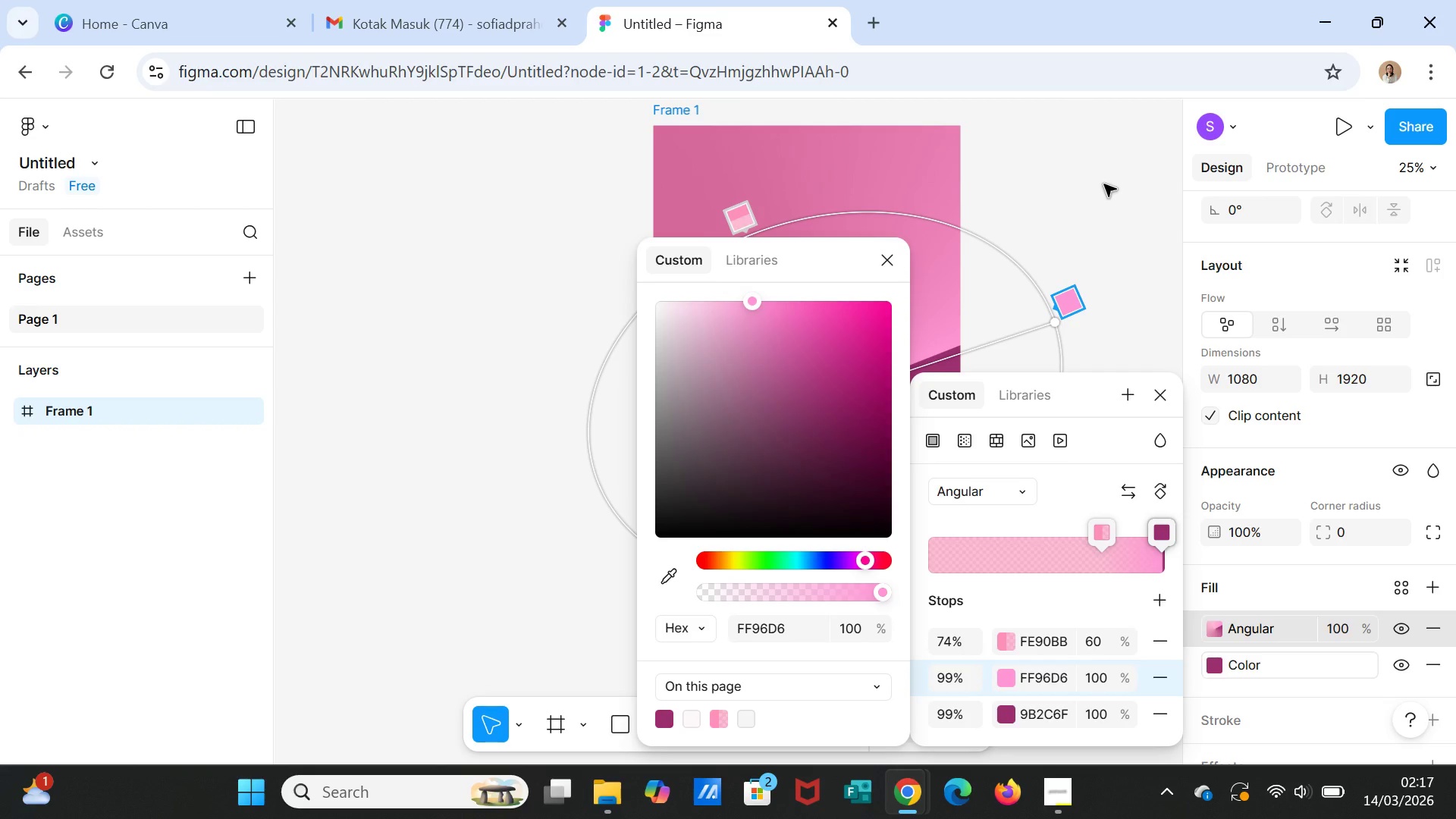 
mouse_move([1468, 795])
 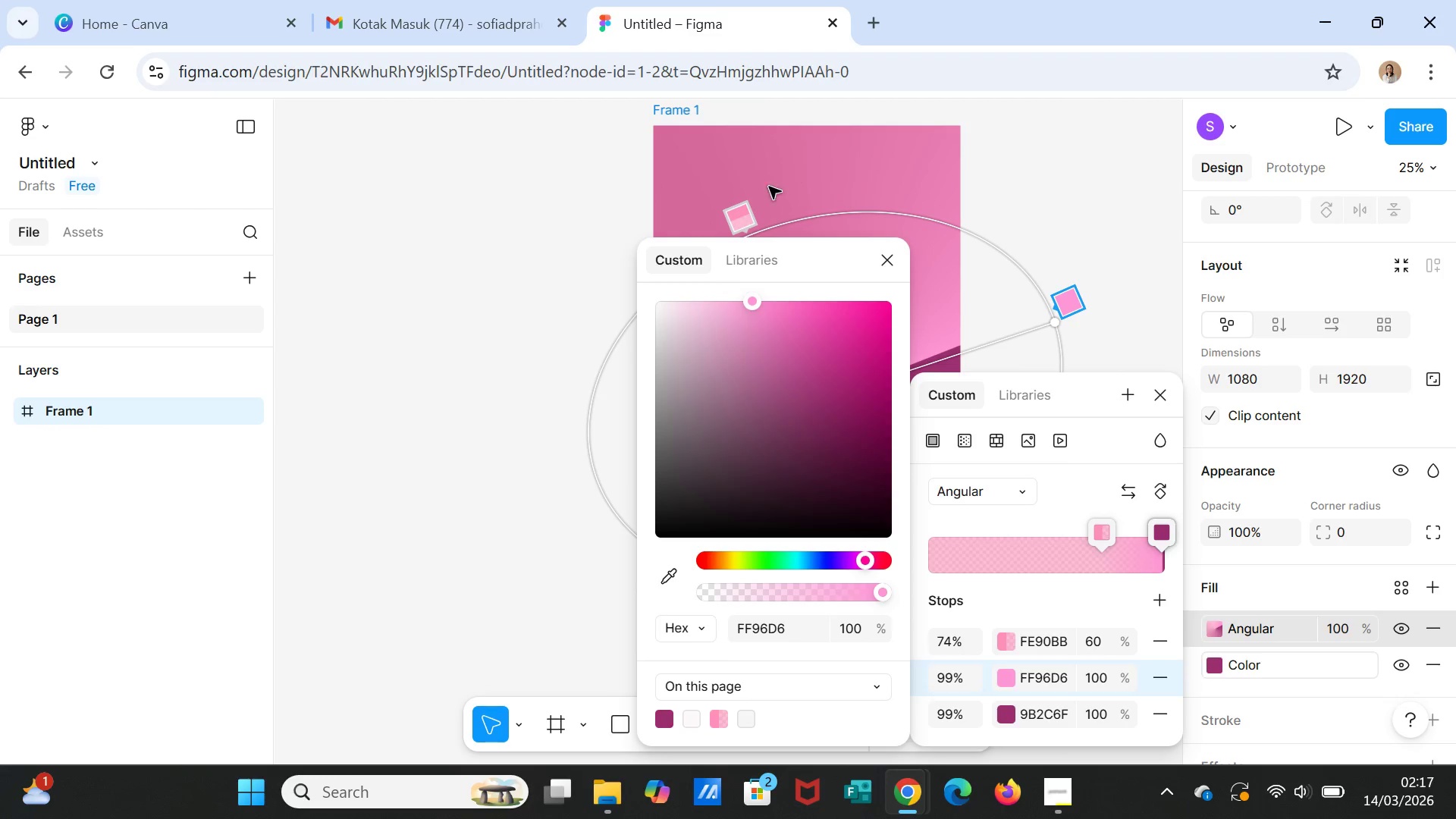 
left_click_drag(start_coordinate=[739, 212], to_coordinate=[761, 184])
 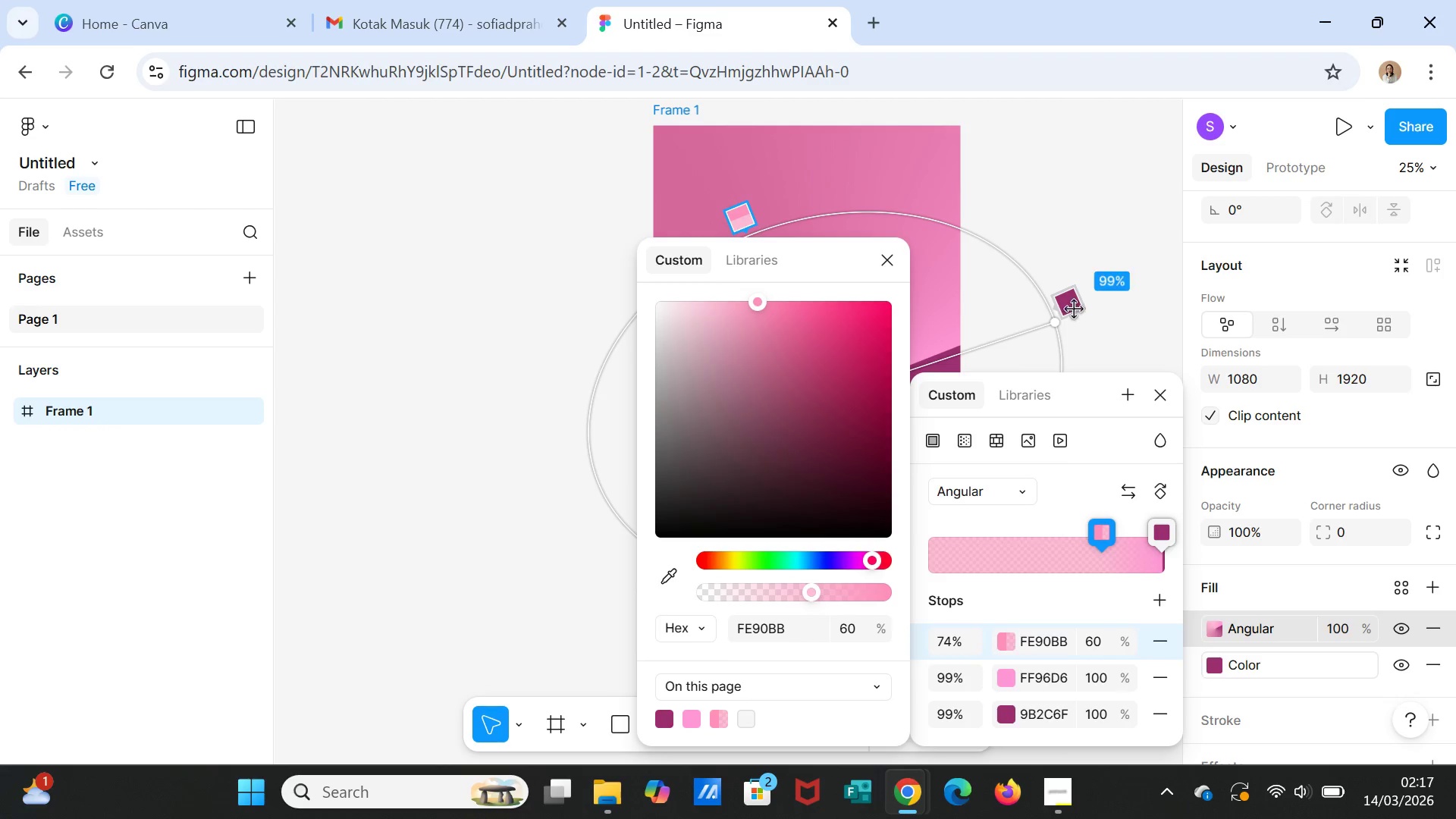 
left_click_drag(start_coordinate=[1075, 309], to_coordinate=[953, 193])
 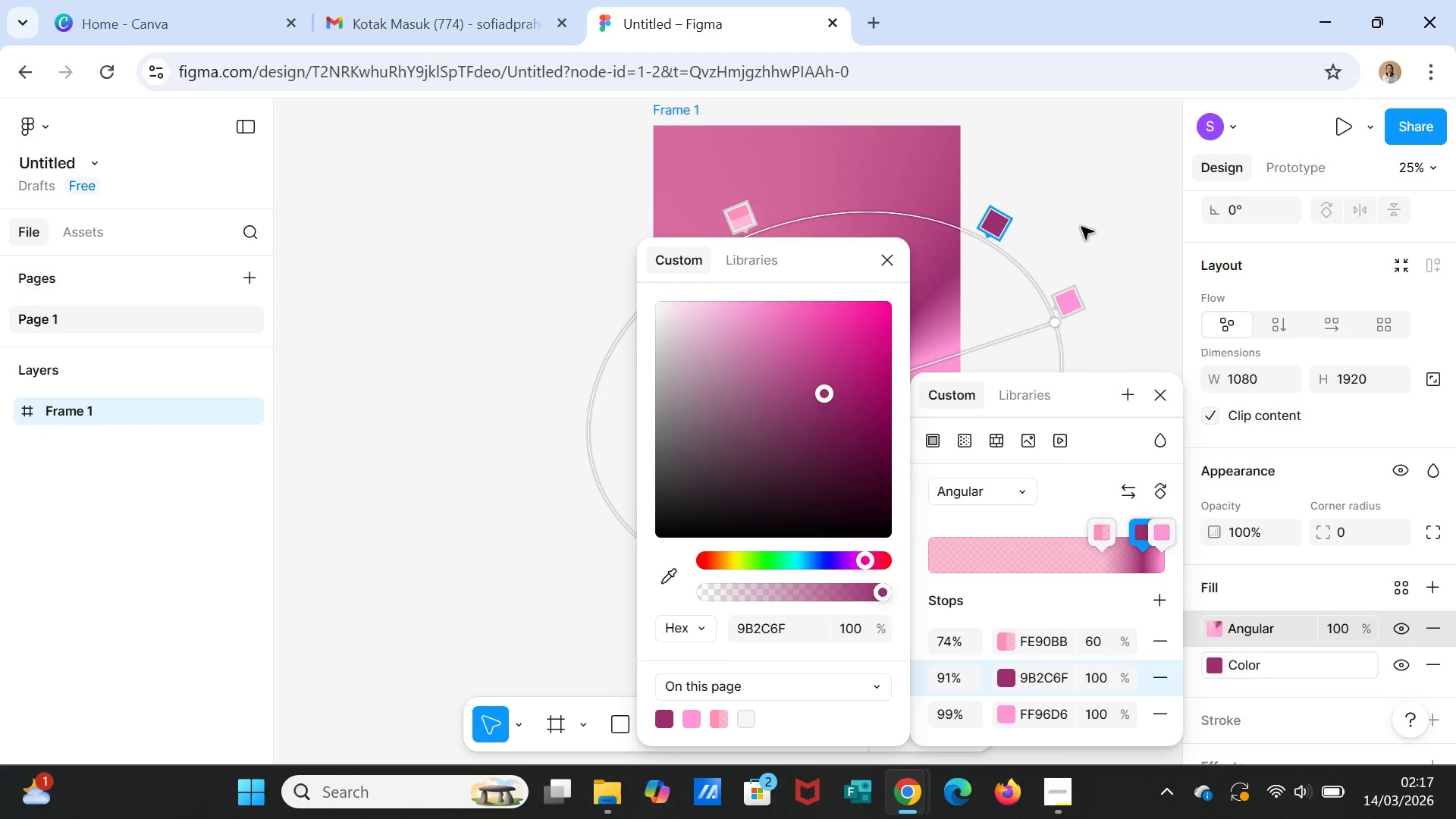 
left_click([1081, 227])
 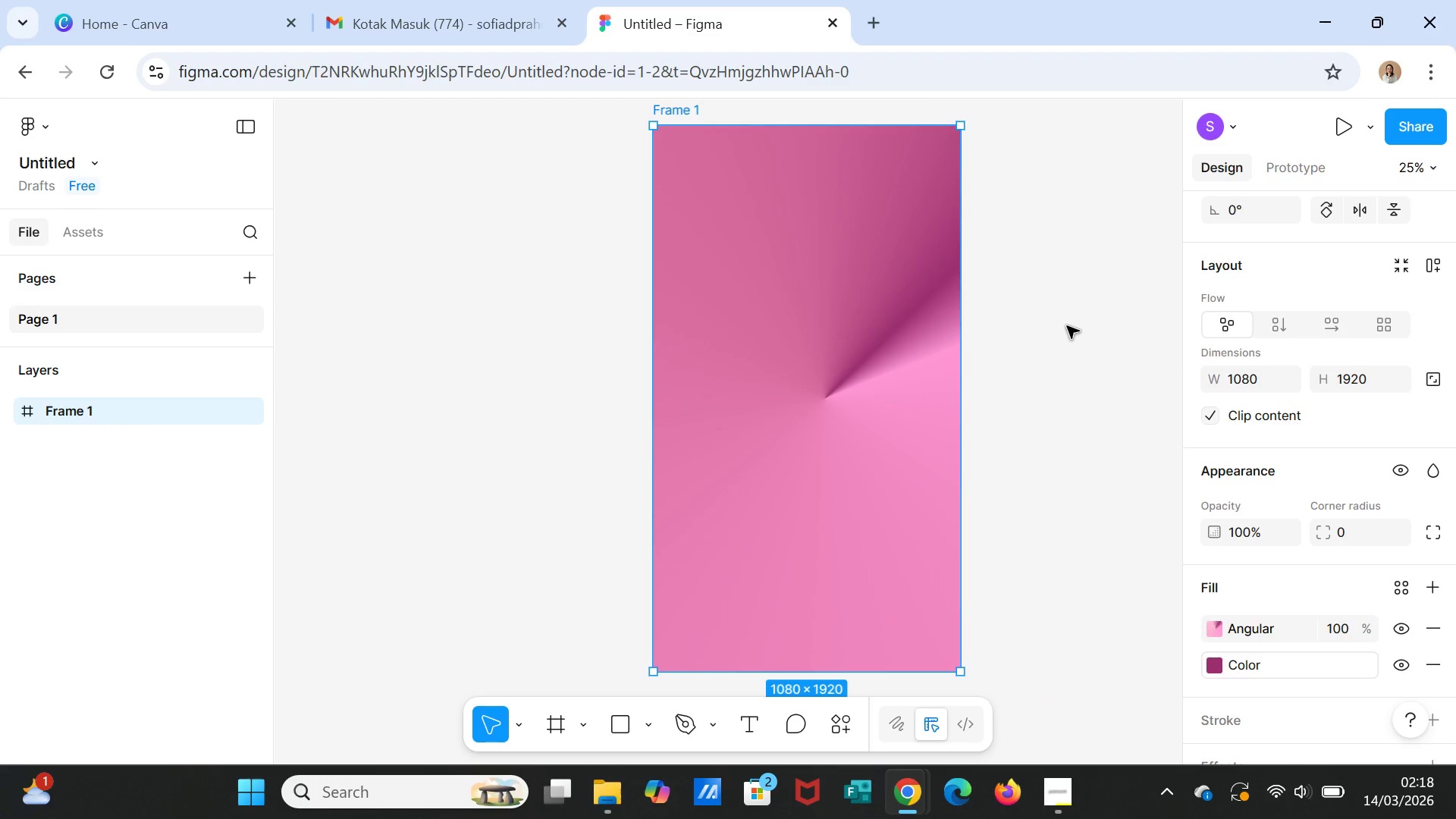 
left_click([1067, 327])
 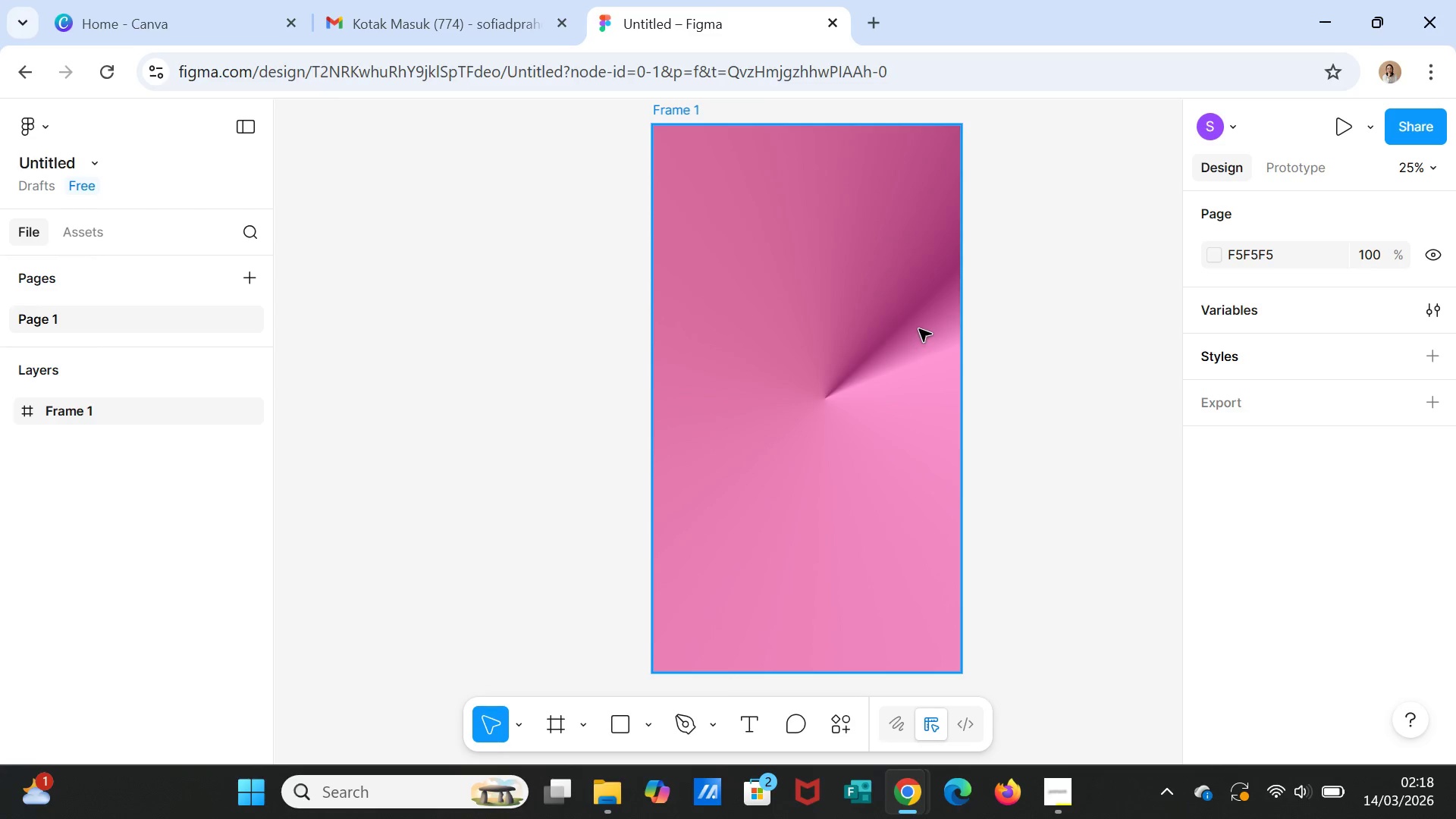 
left_click([919, 329])
 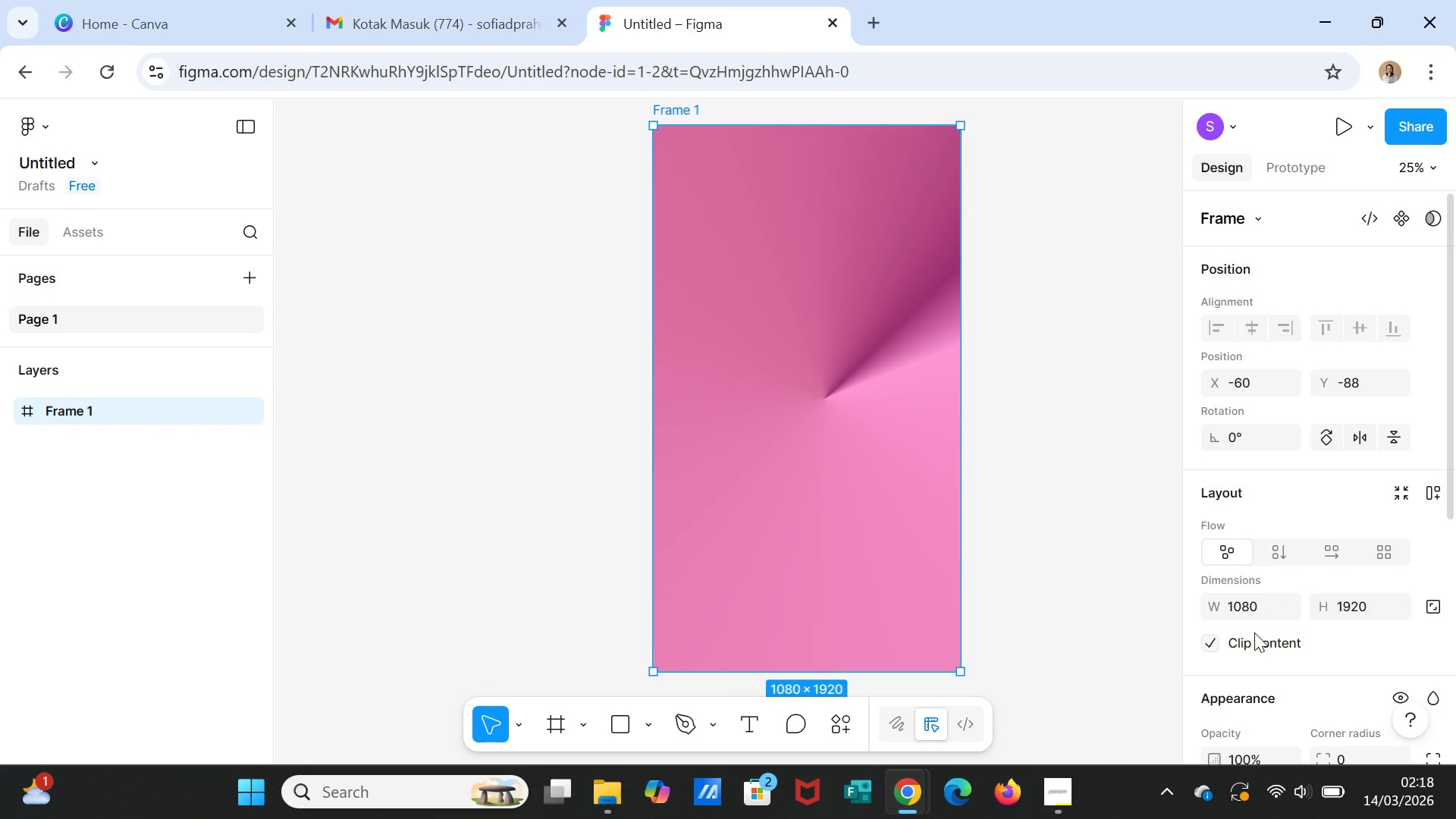 
scroll: coordinate [1261, 622], scroll_direction: down, amount: 2.0
 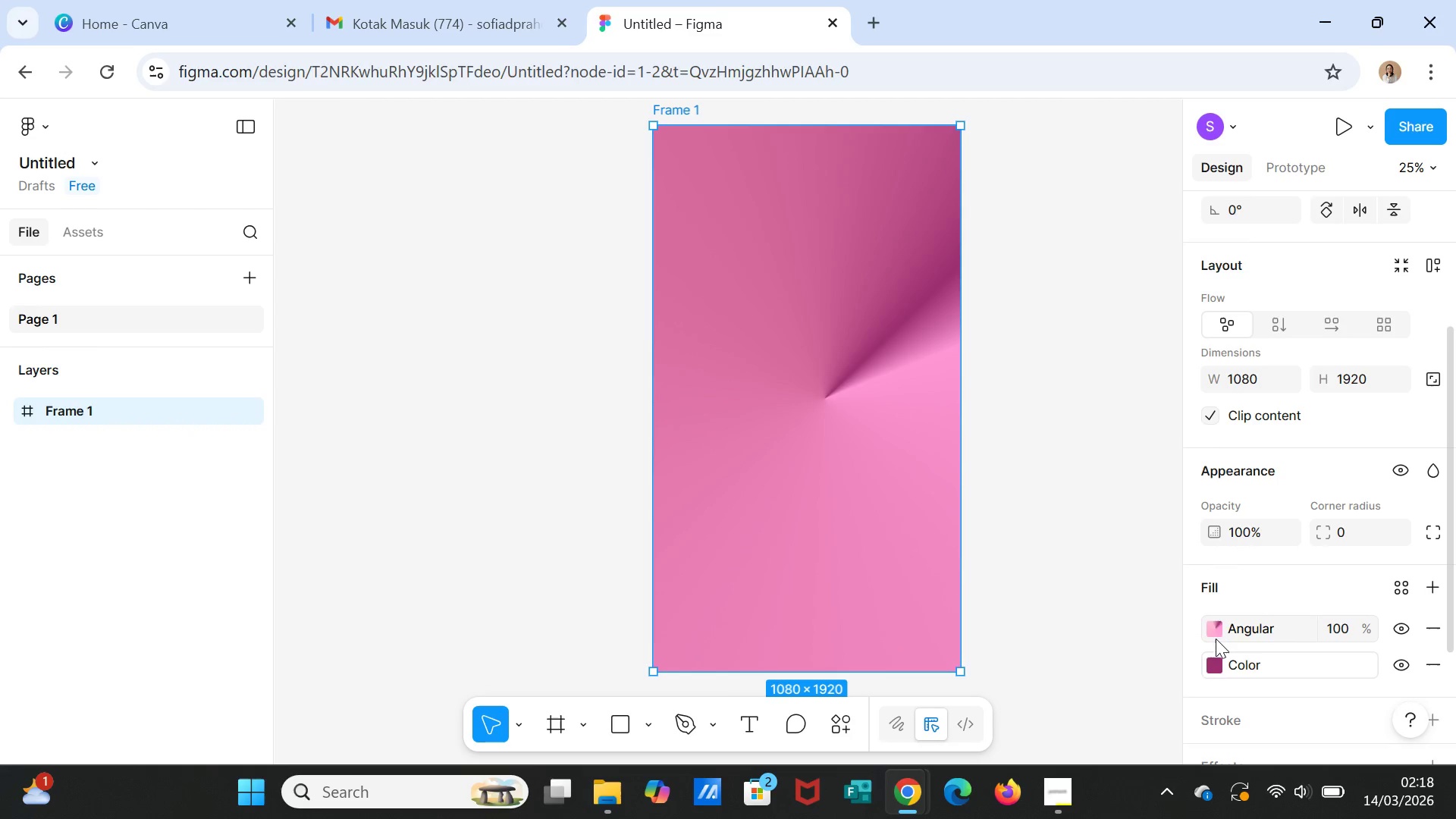 
left_click([1216, 634])
 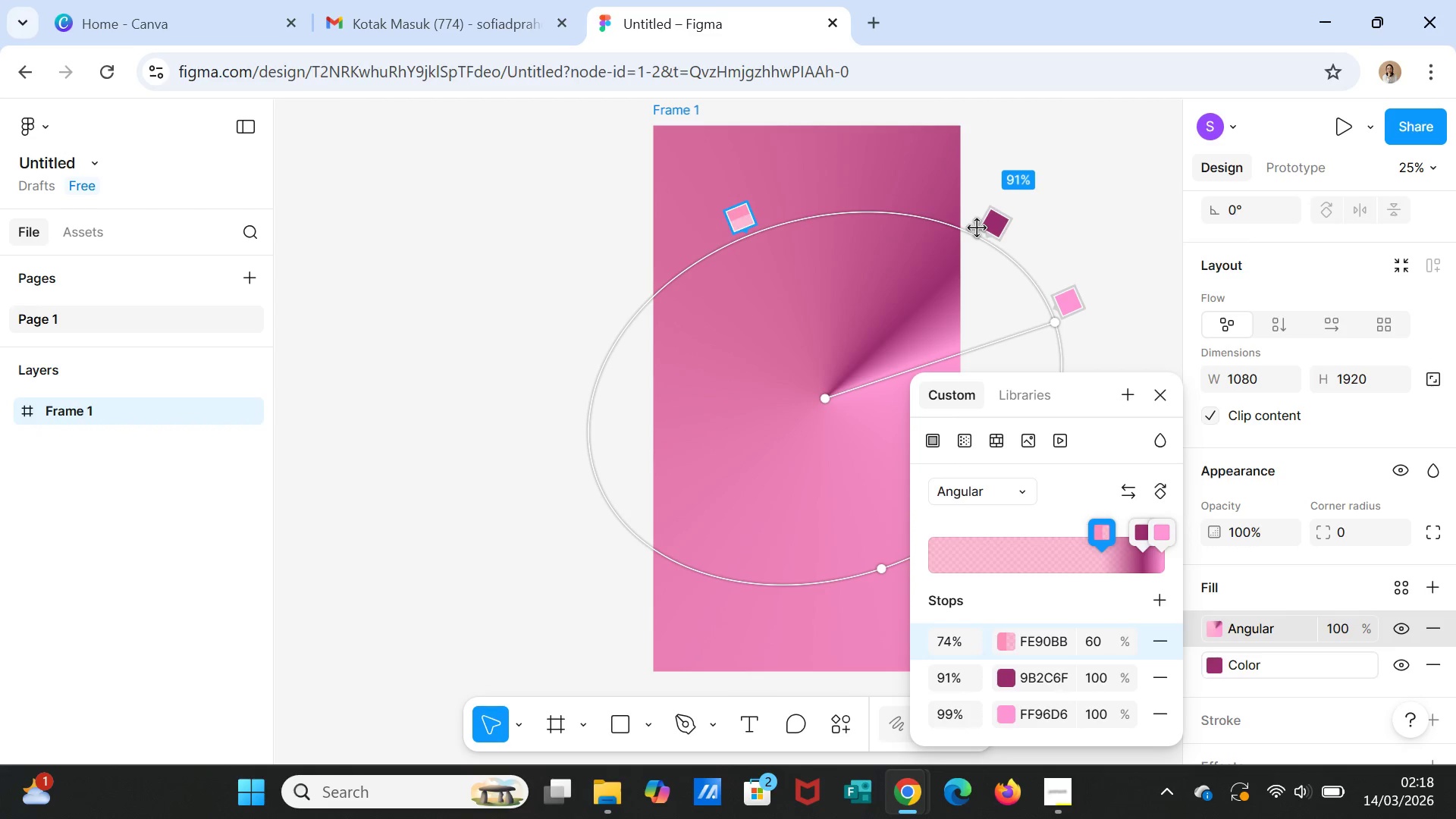 
left_click_drag(start_coordinate=[982, 228], to_coordinate=[752, 179])
 